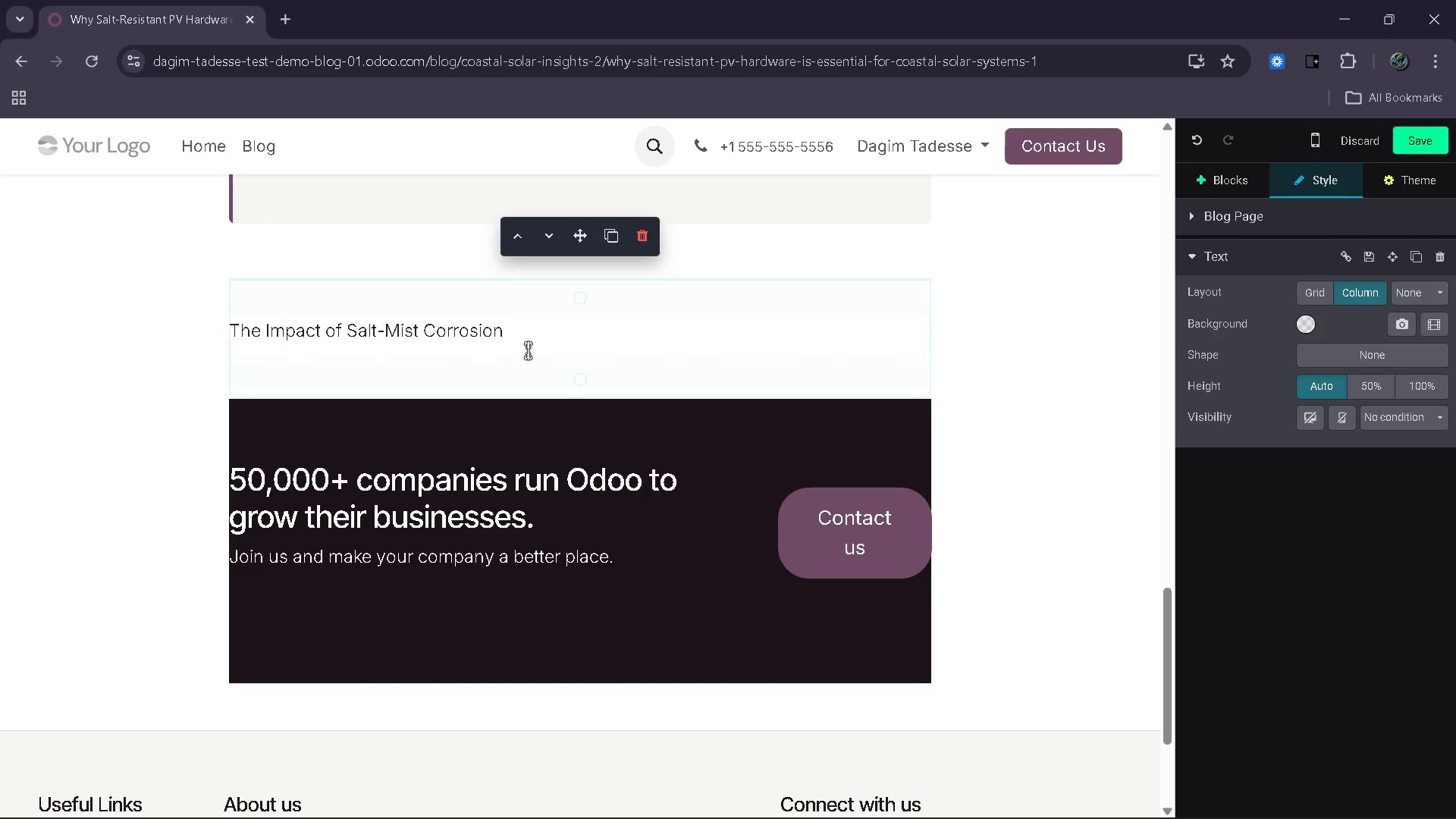 
left_click([533, 350])
 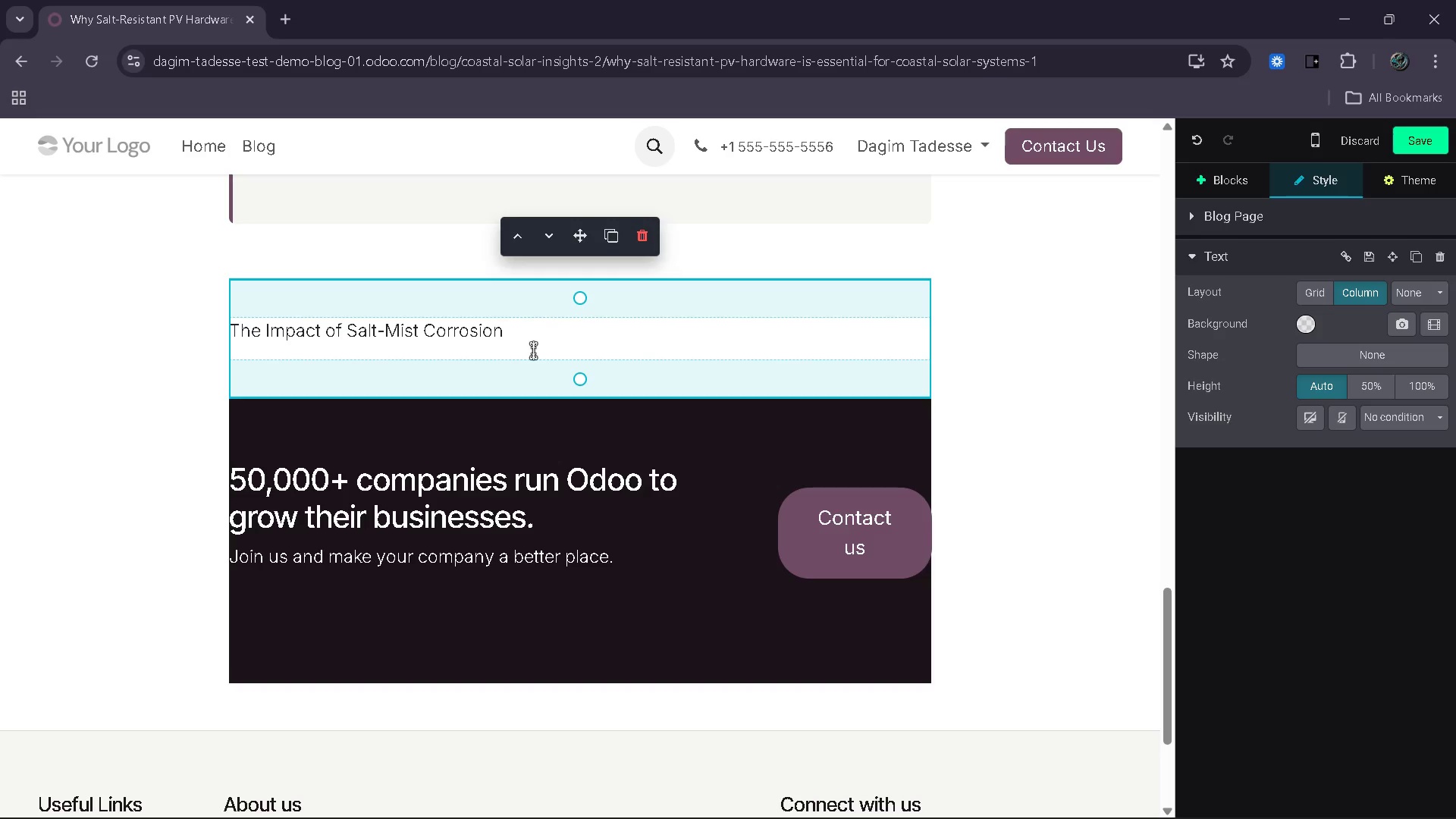 
left_click_drag(start_coordinate=[533, 350], to_coordinate=[228, 331])
 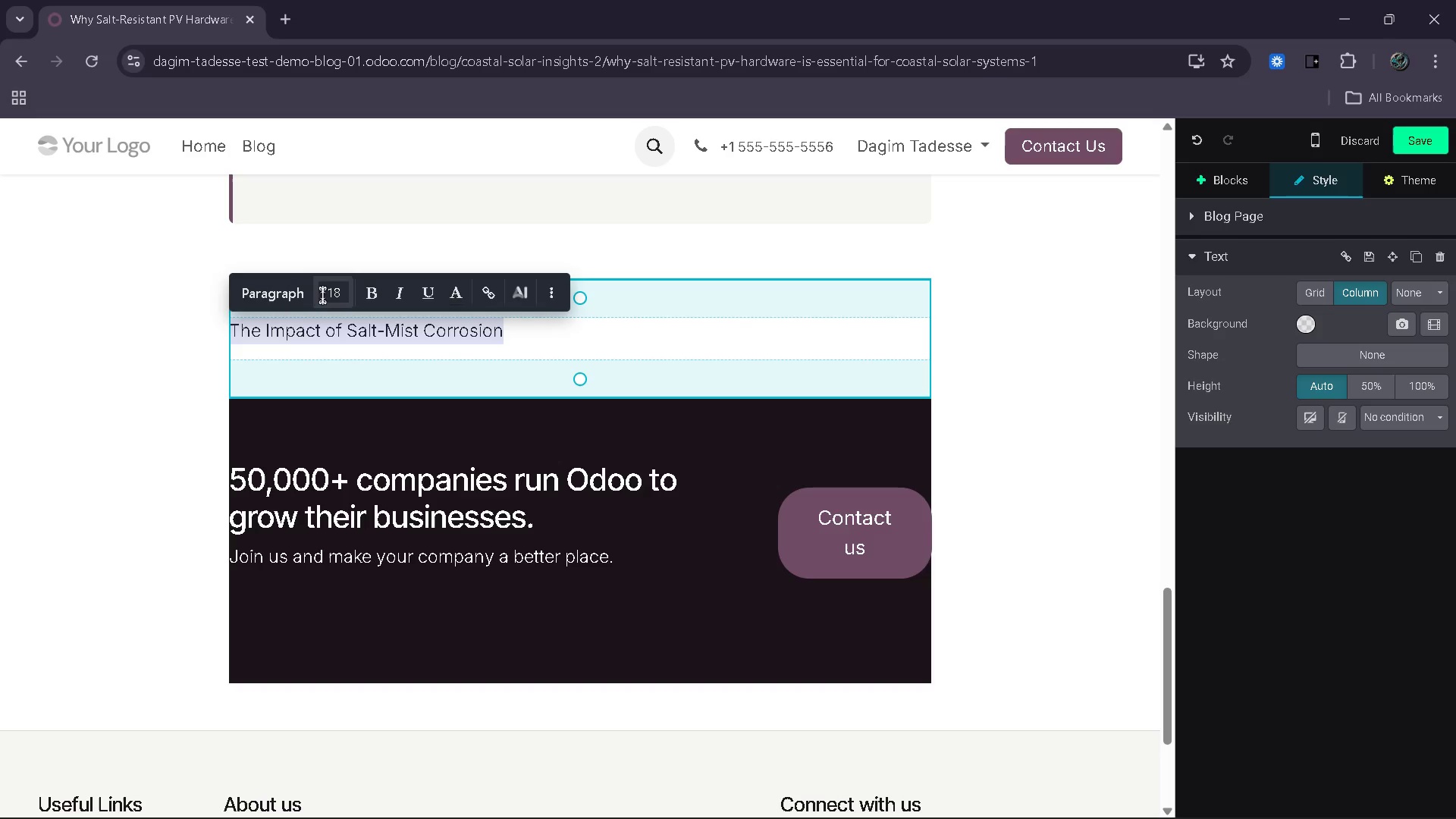 
left_click([297, 296])
 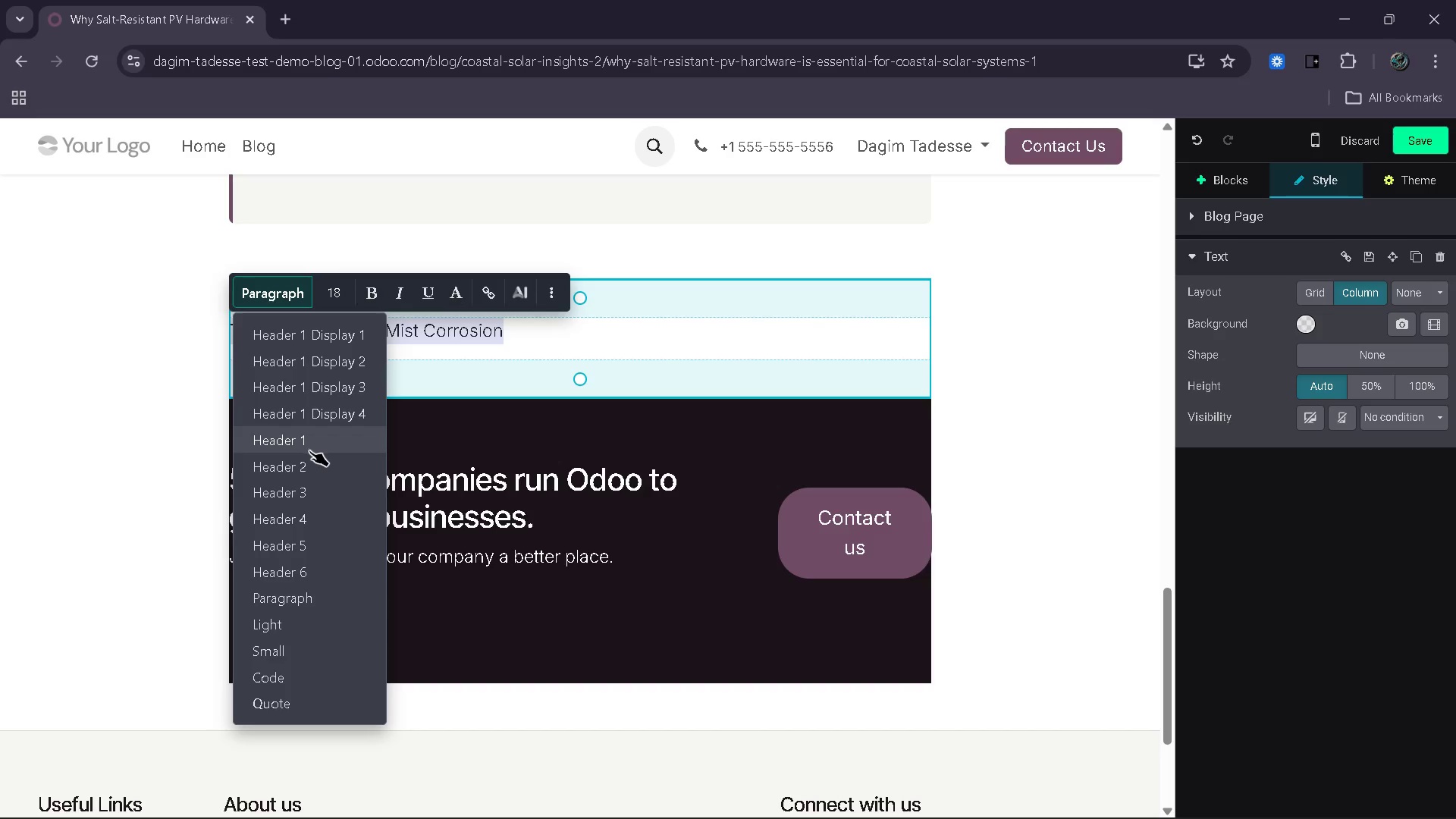 
left_click([309, 455])
 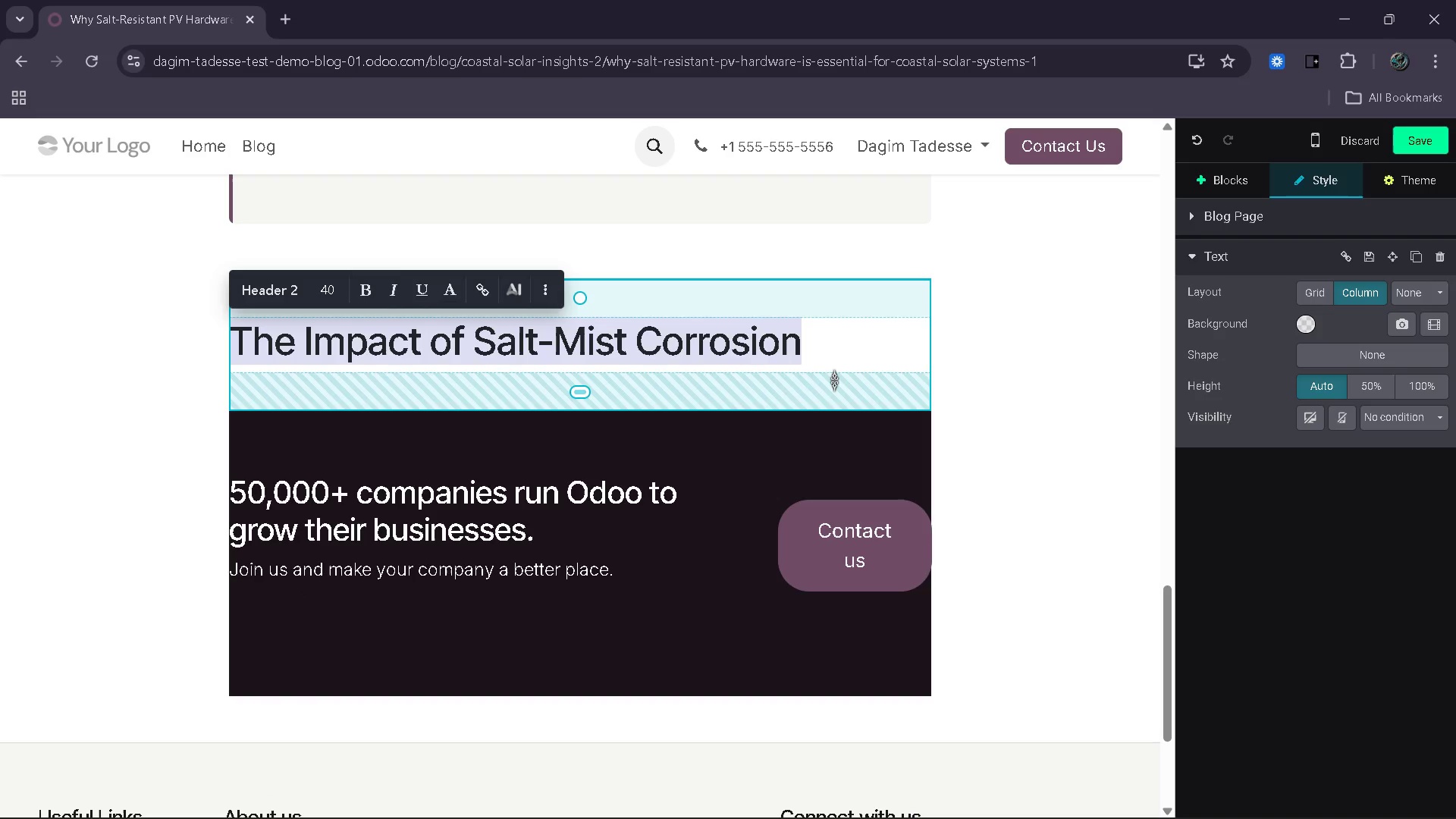 
left_click([853, 343])
 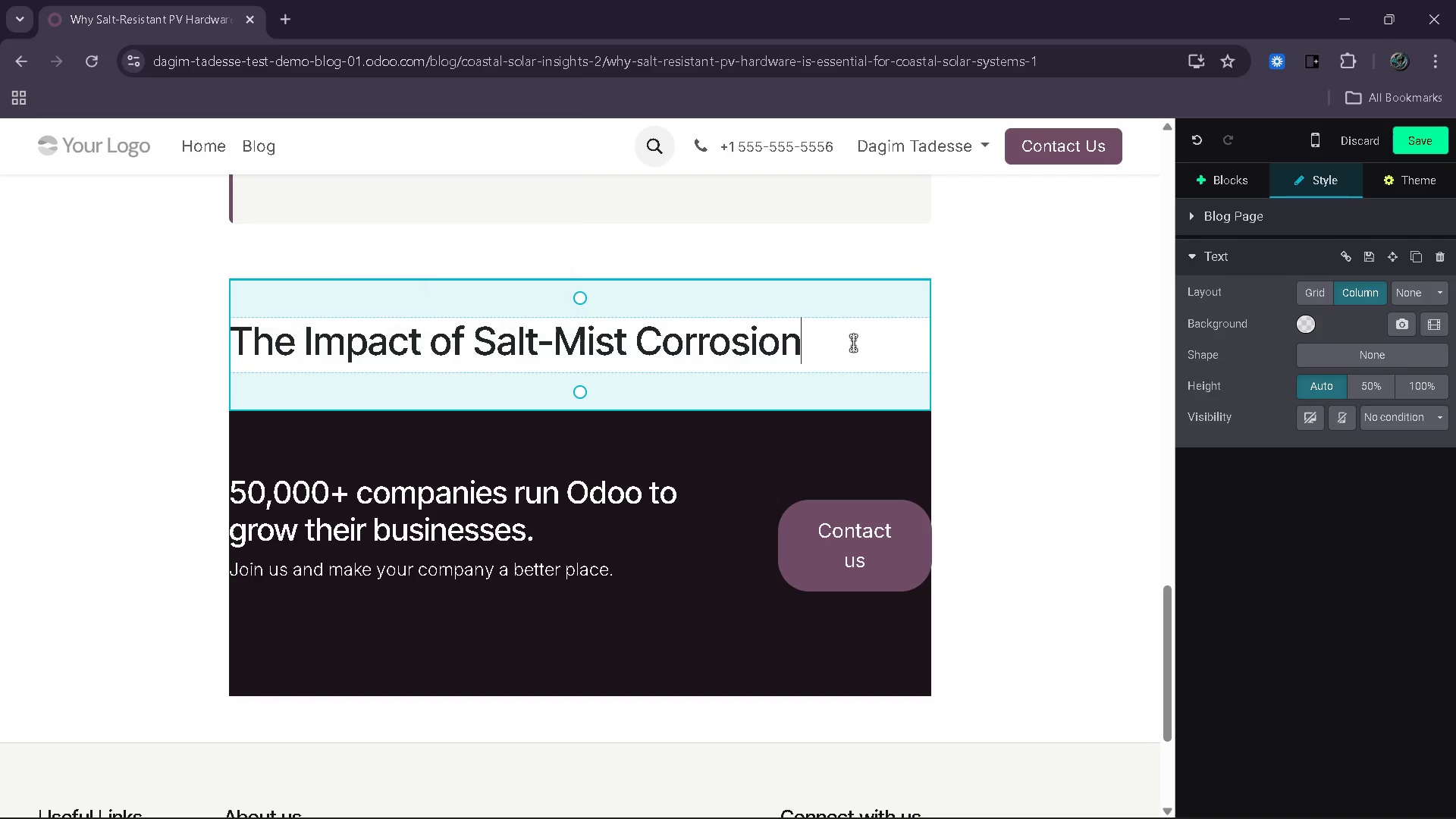 
key(Enter)
 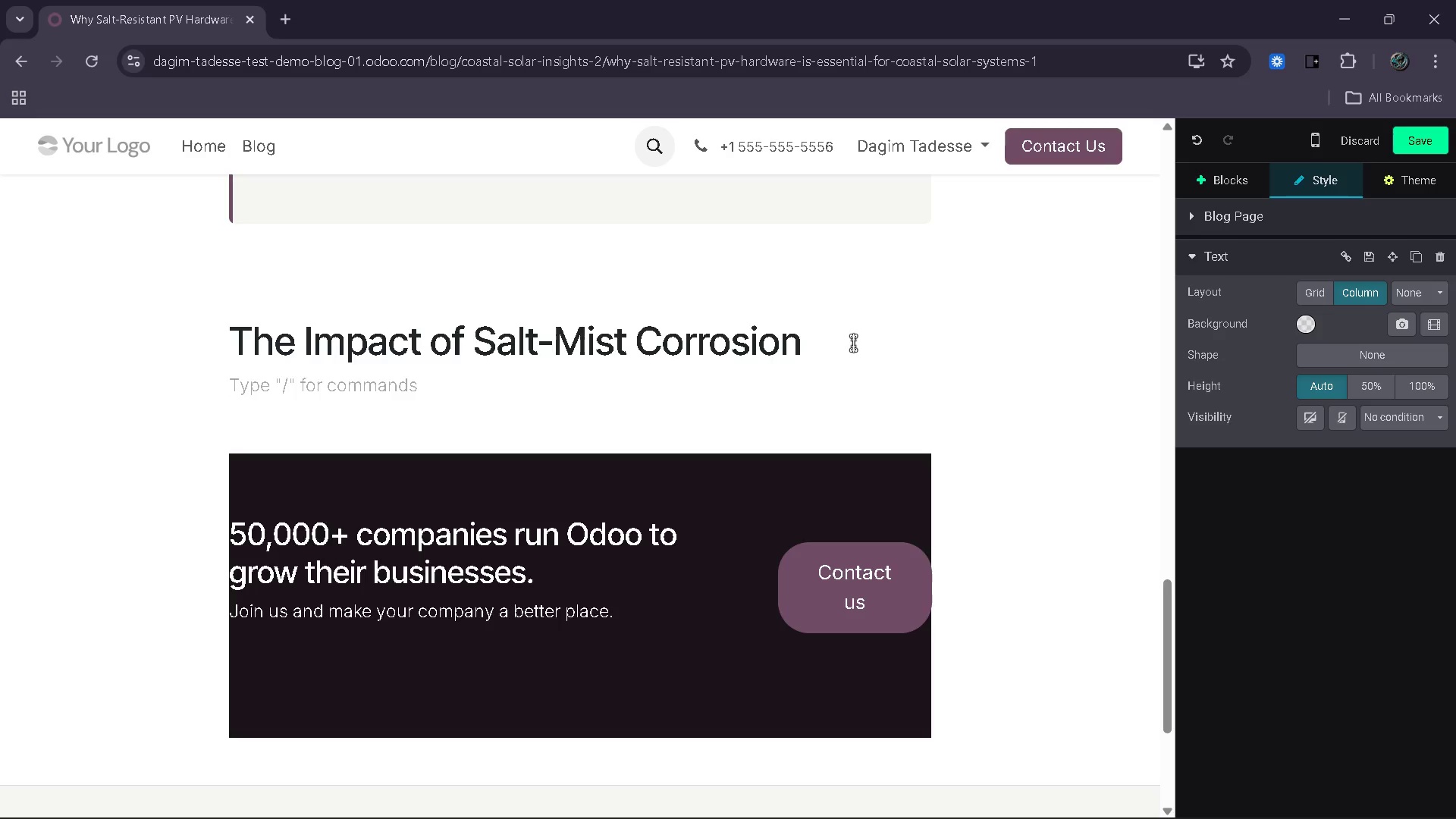 
type(Salt particles carried by osean a)
key(Backspace)
key(Backspace)
key(Backspace)
key(Backspace)
key(Backspace)
key(Backspace)
type(cean air accelerate)
 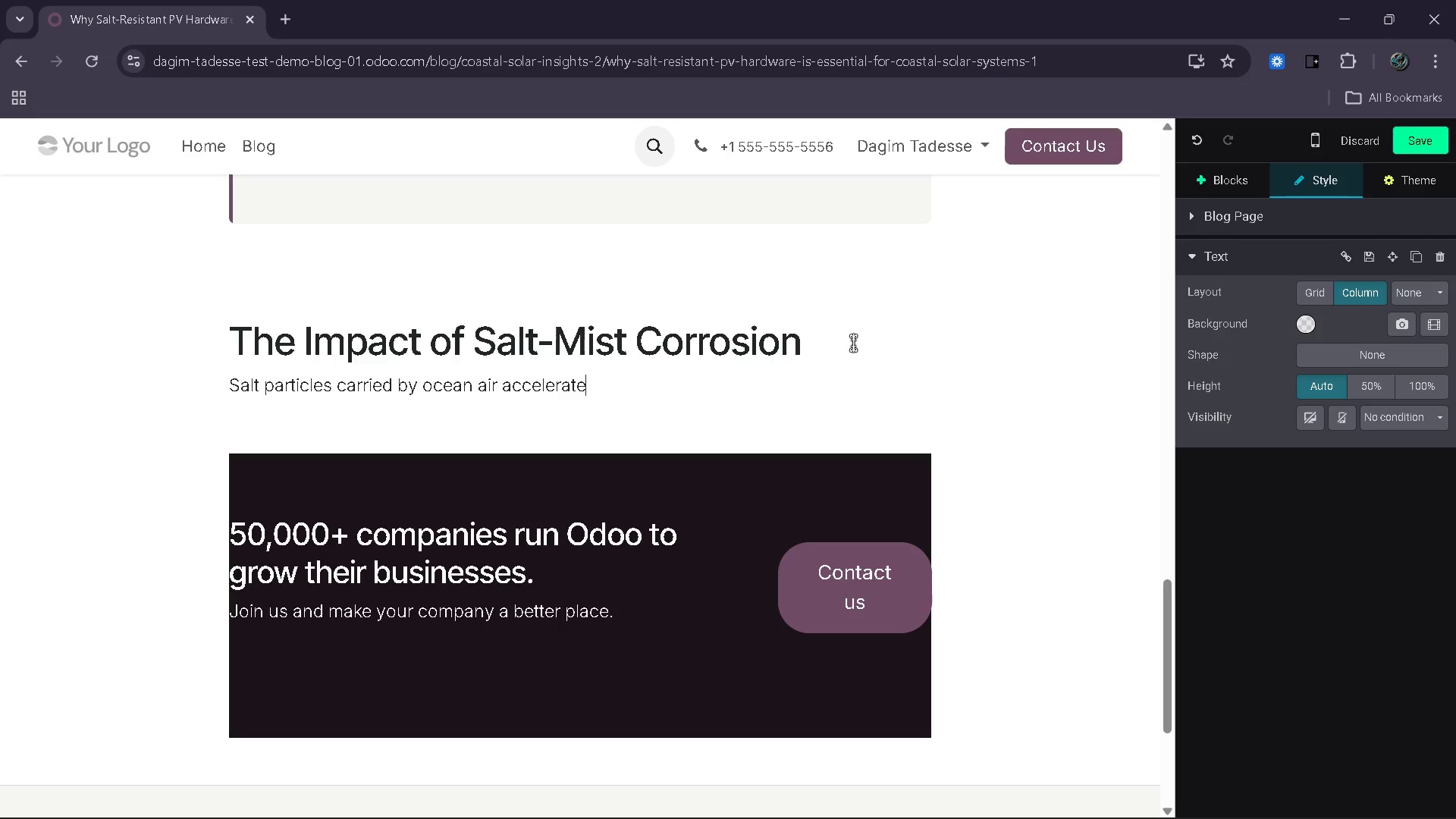 
wait(7.09)
 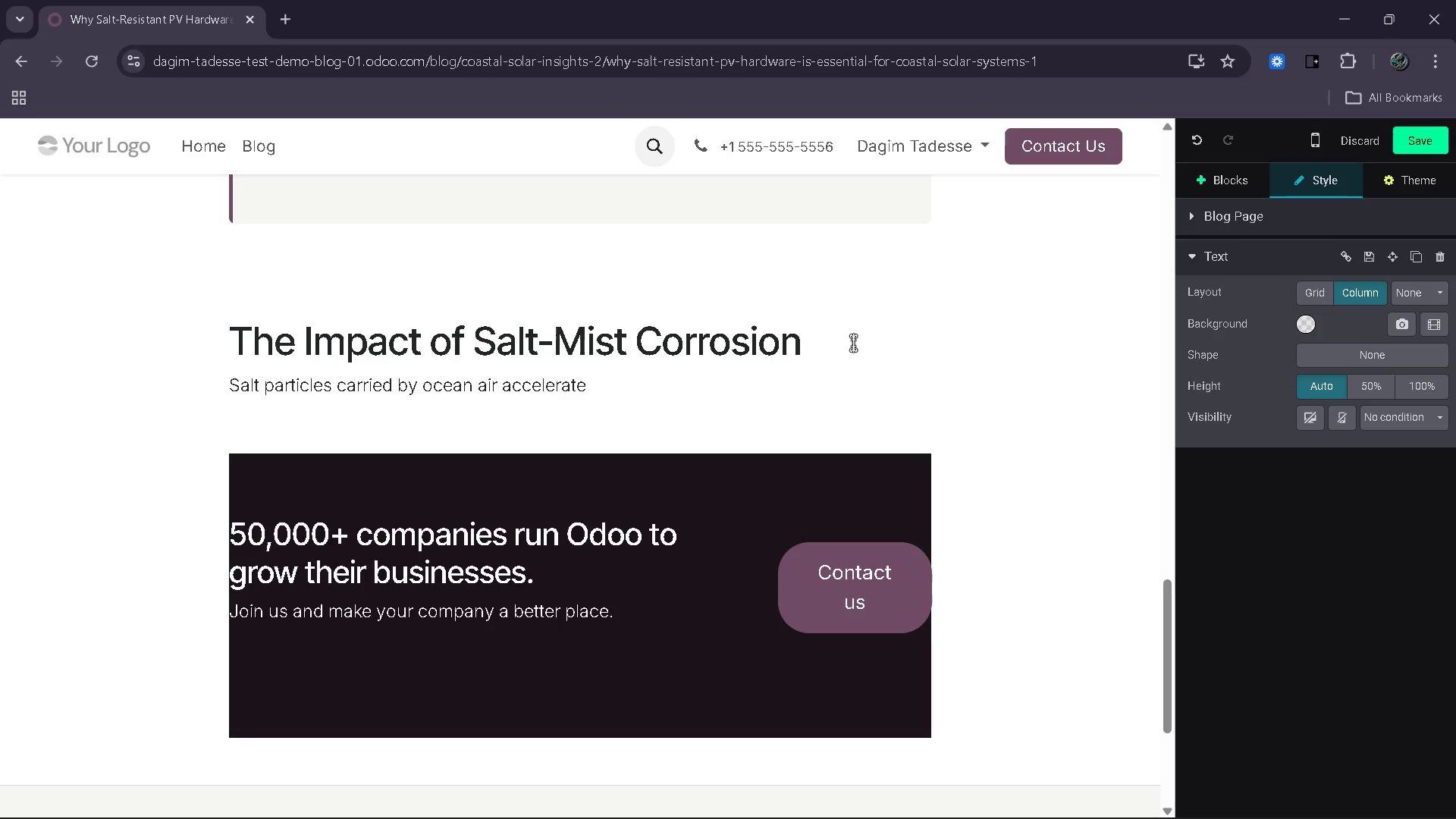 
type( oxid)
 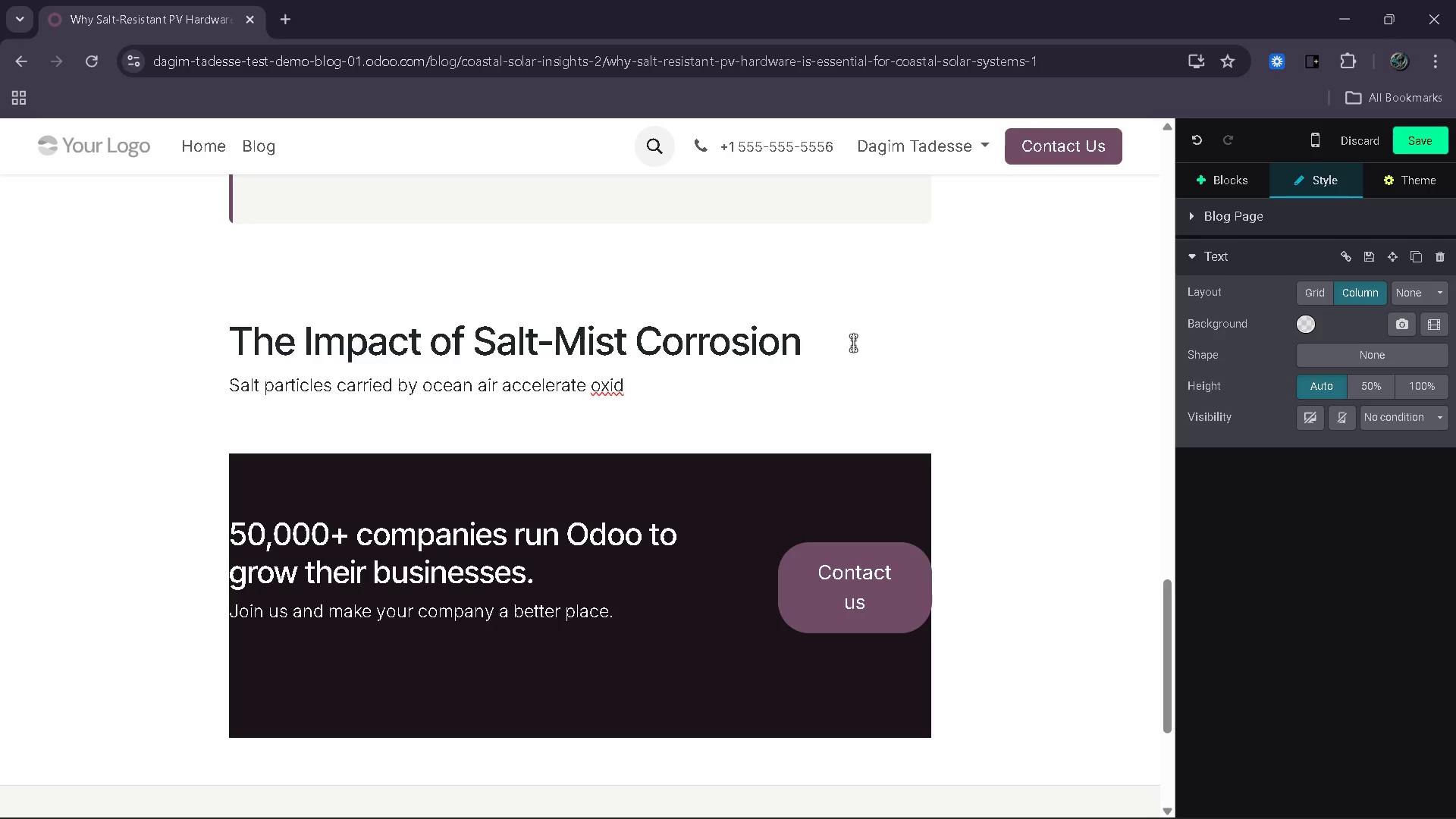 
type(ation in exposed meal )
key(Backspace)
key(Backspace)
key(Backspace)
type(ta)
 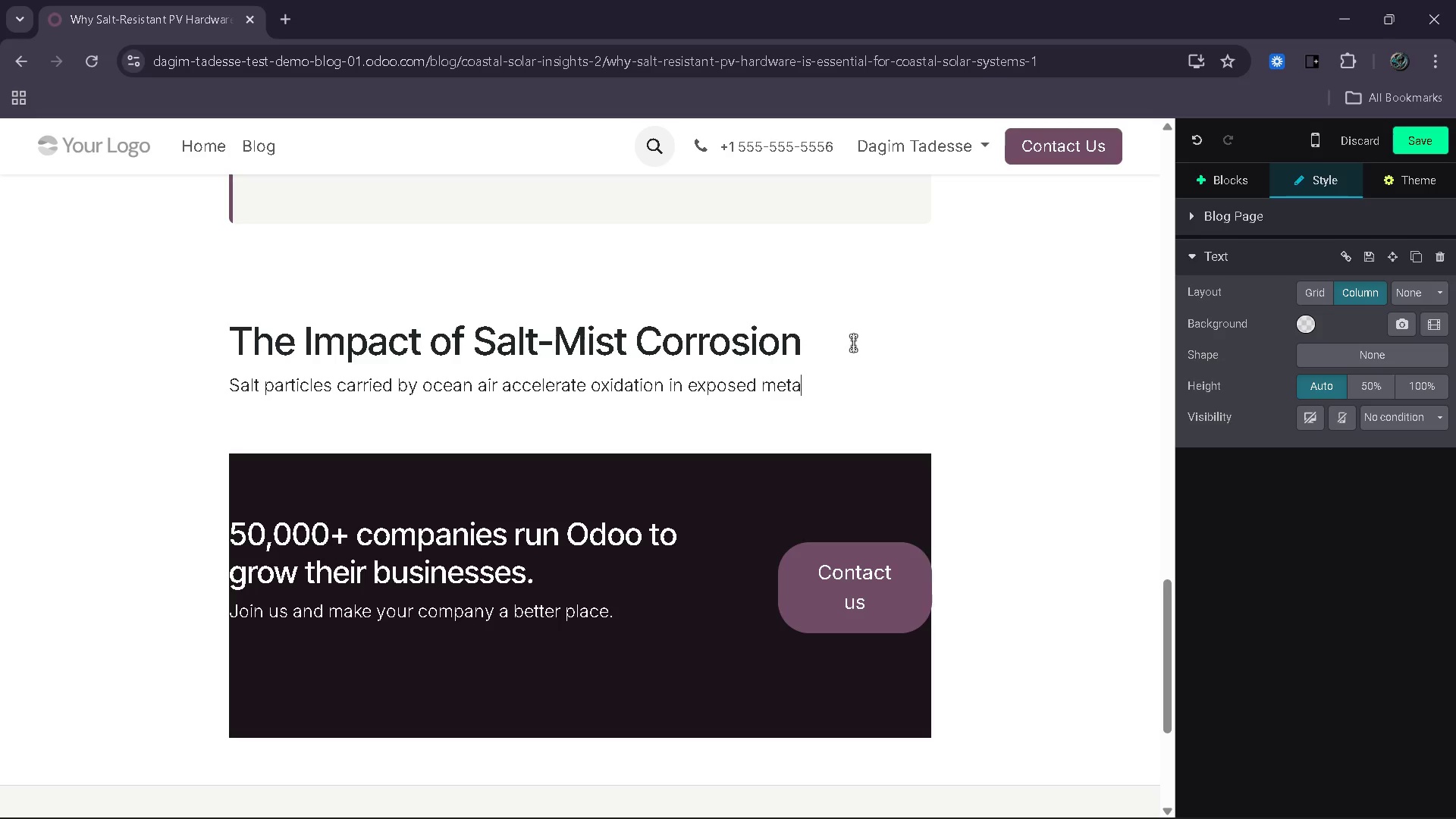 
type(l compooe)
key(Backspace)
key(Backspace)
type(netn)
key(Backspace)
key(Backspace)
type(nts. This can weaken structure)
 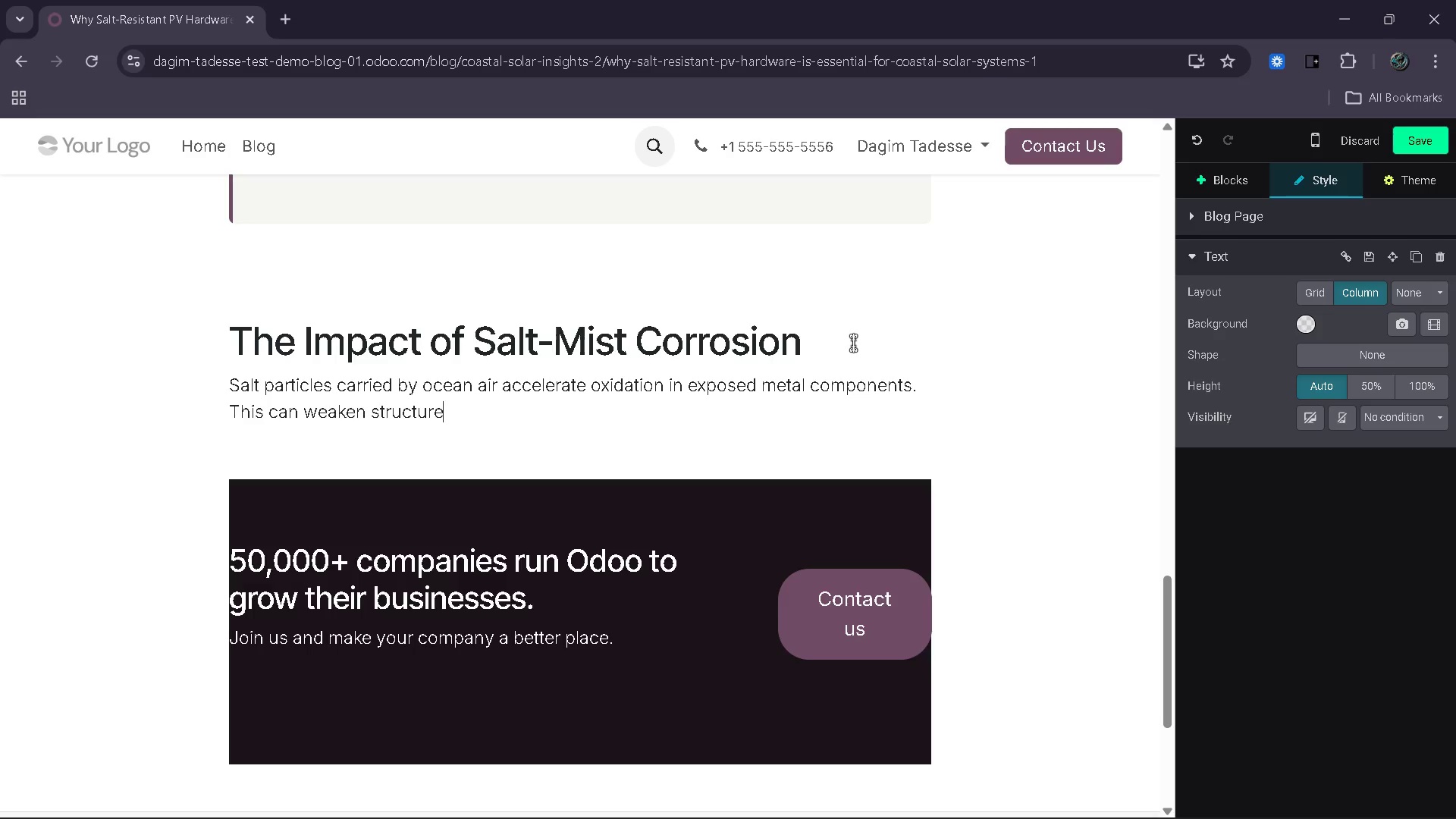 
wait(5.7)
 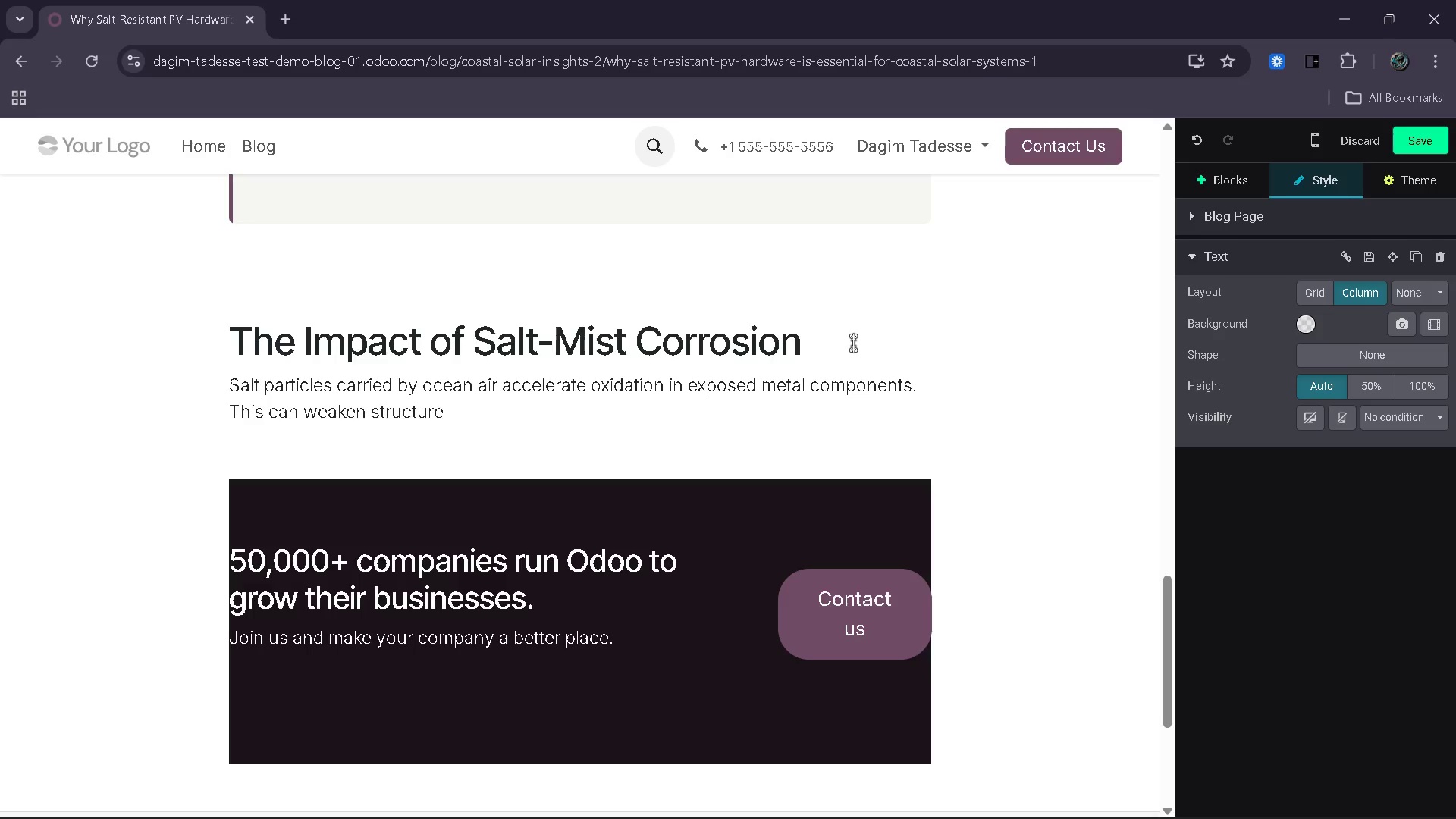 
key(Backspace)
type(al integrity and reduce electrical efficience)
key(Backspace)
type(y over time.)
 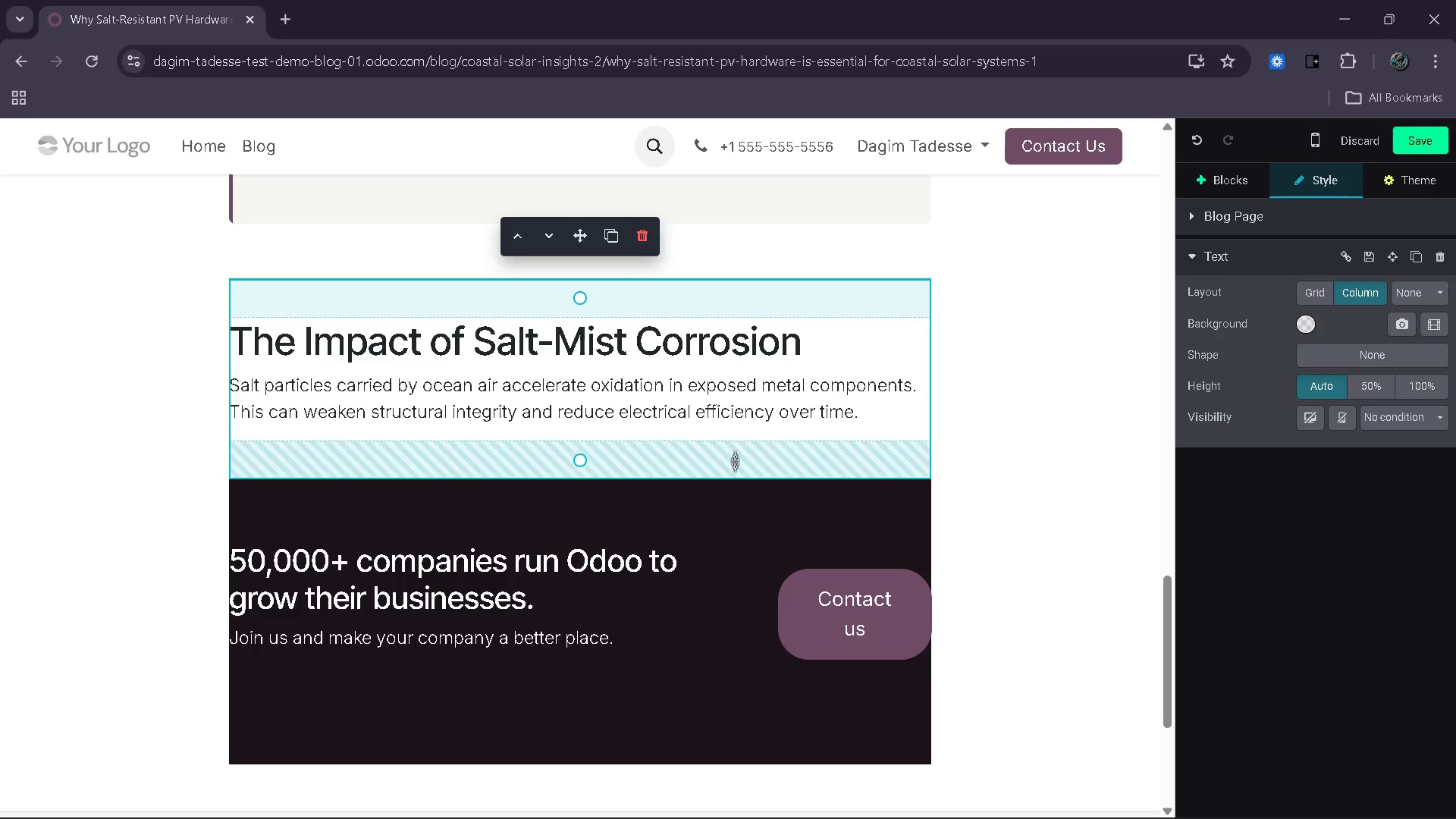 
key(Enter)
 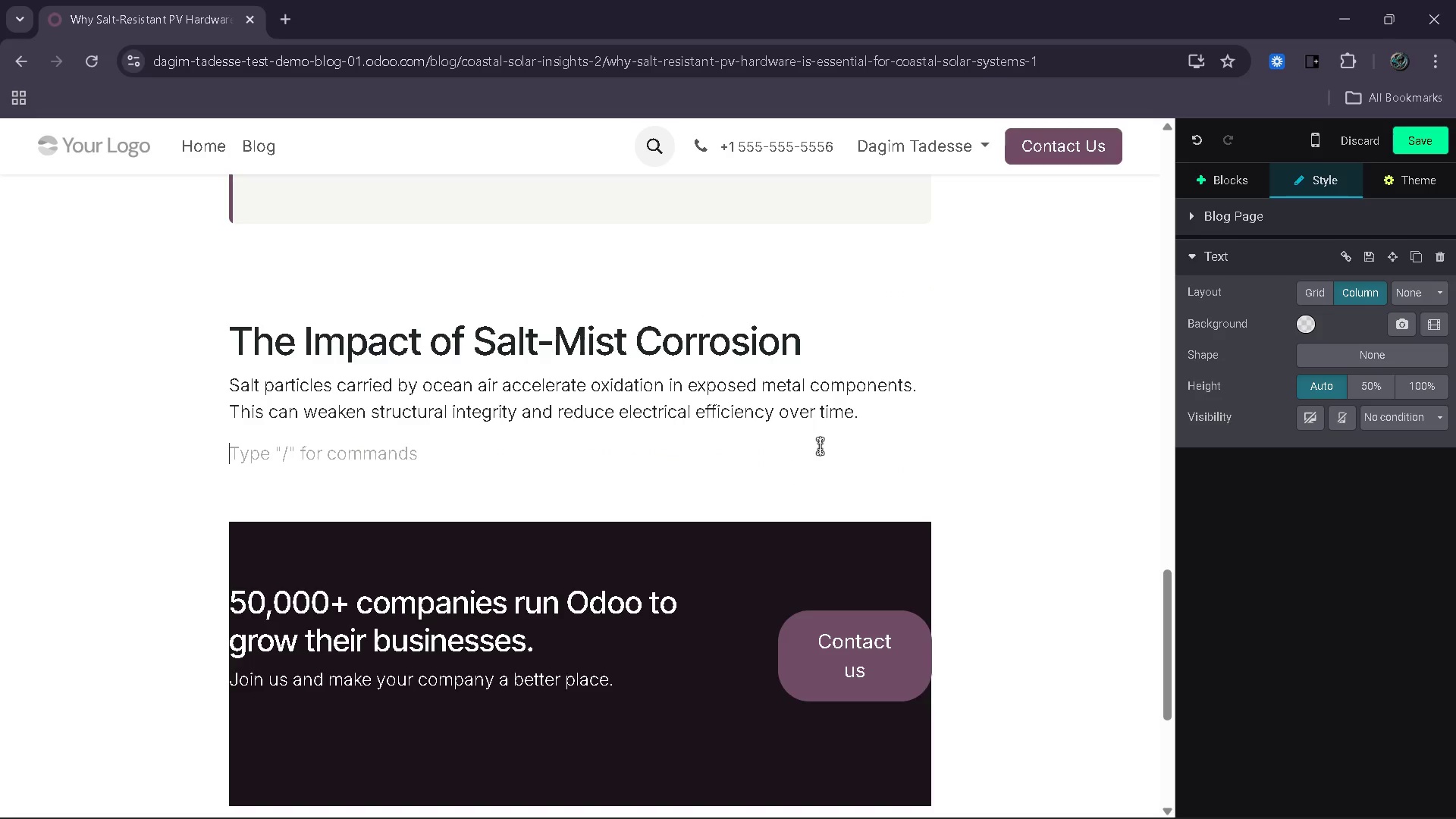 
type(Key Hardware Consideratpo)
key(Backspace)
key(Backspace)
key(Backspace)
 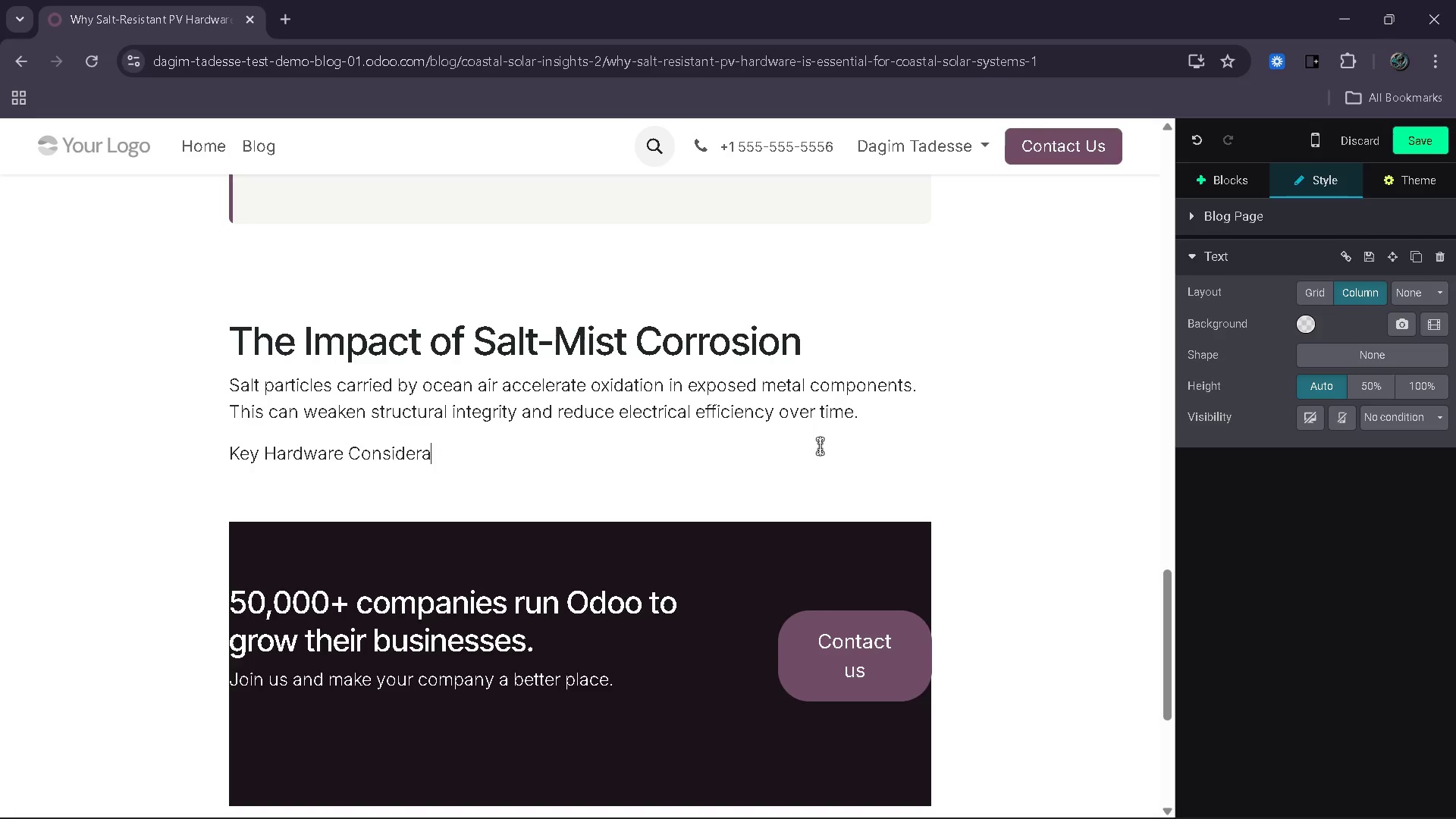 
type(tions)
 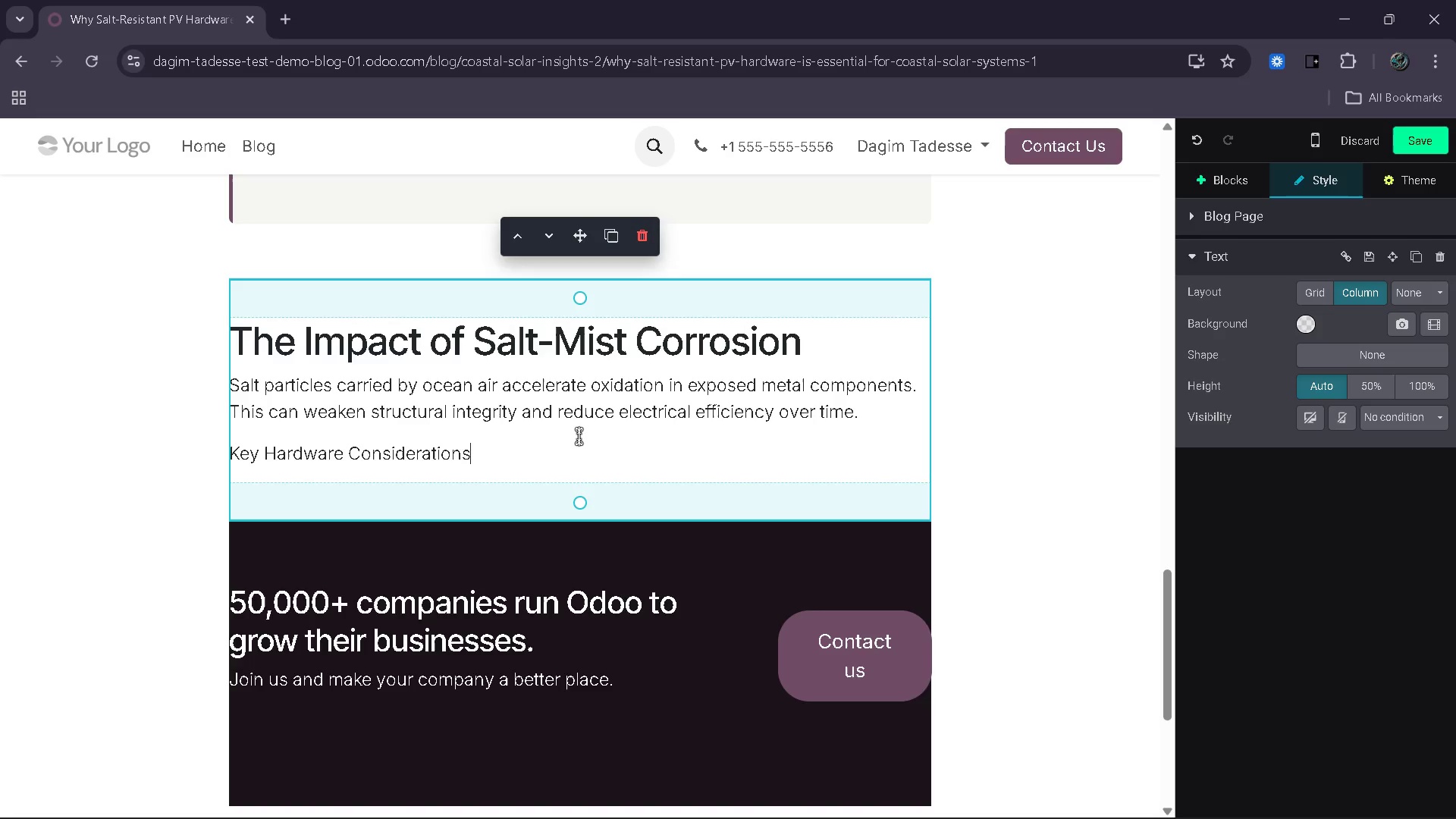 
left_click_drag(start_coordinate=[507, 438], to_coordinate=[238, 447])
 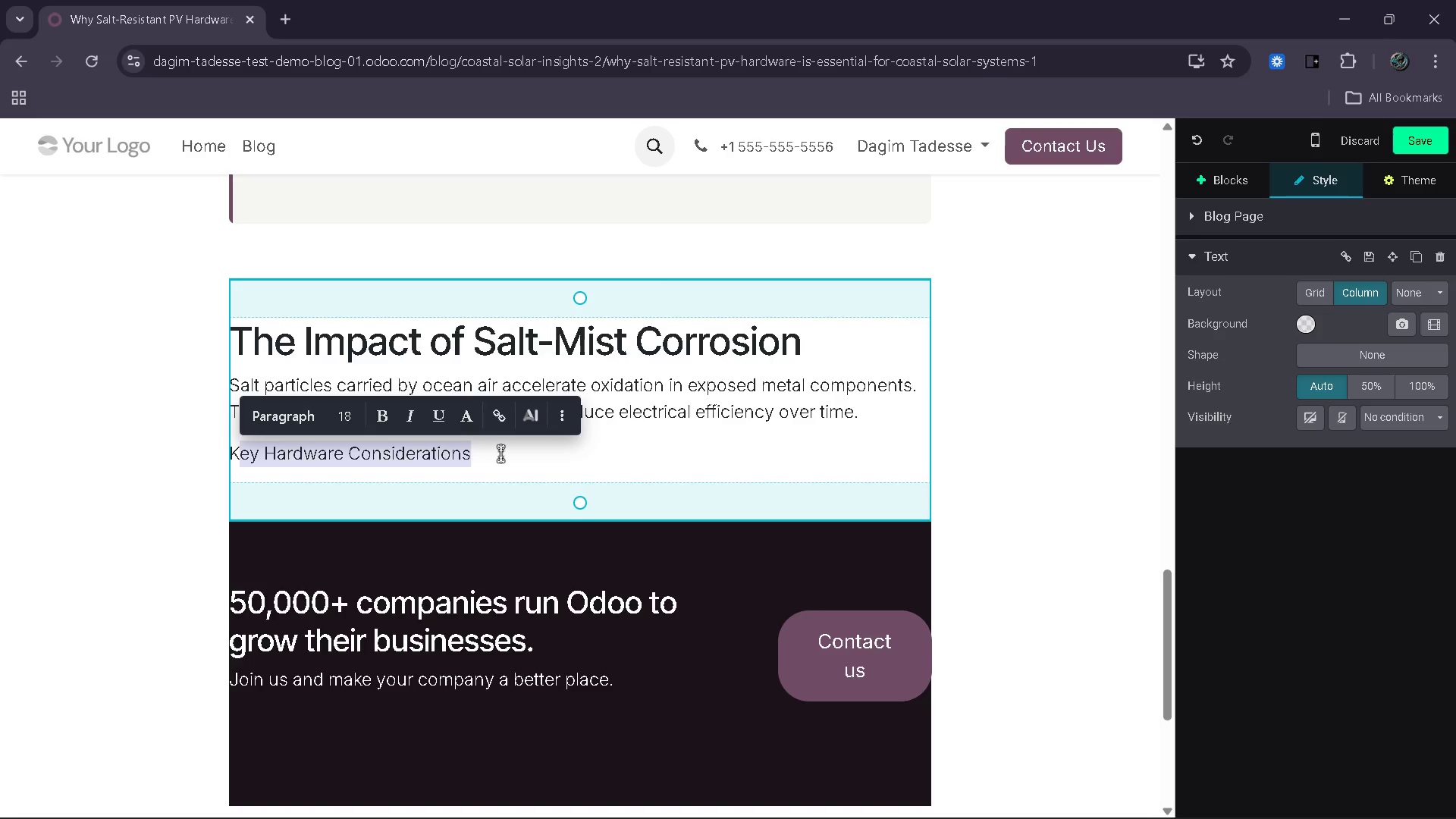 
left_click([504, 453])
 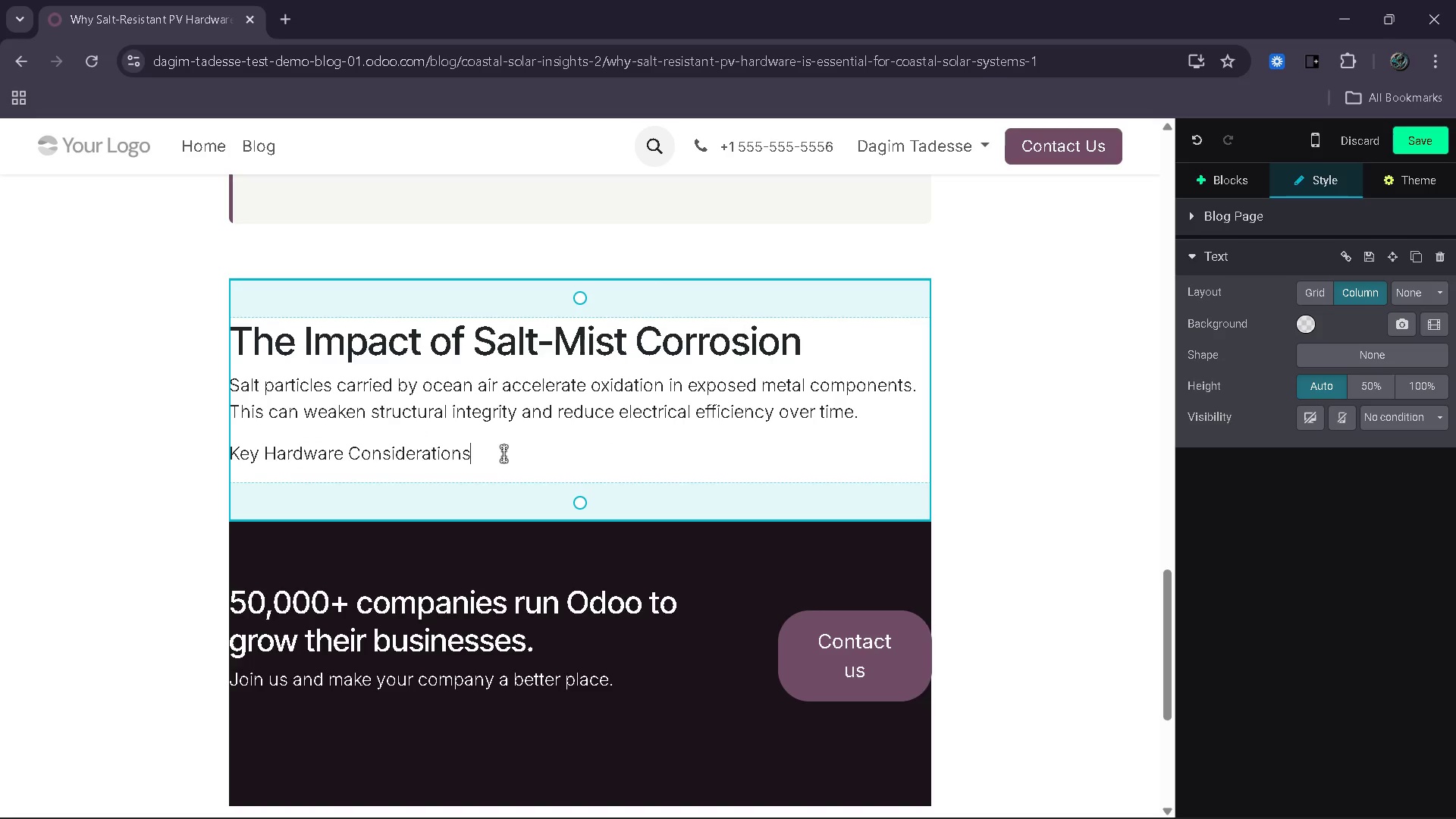 
left_click_drag(start_coordinate=[504, 453], to_coordinate=[204, 463])
 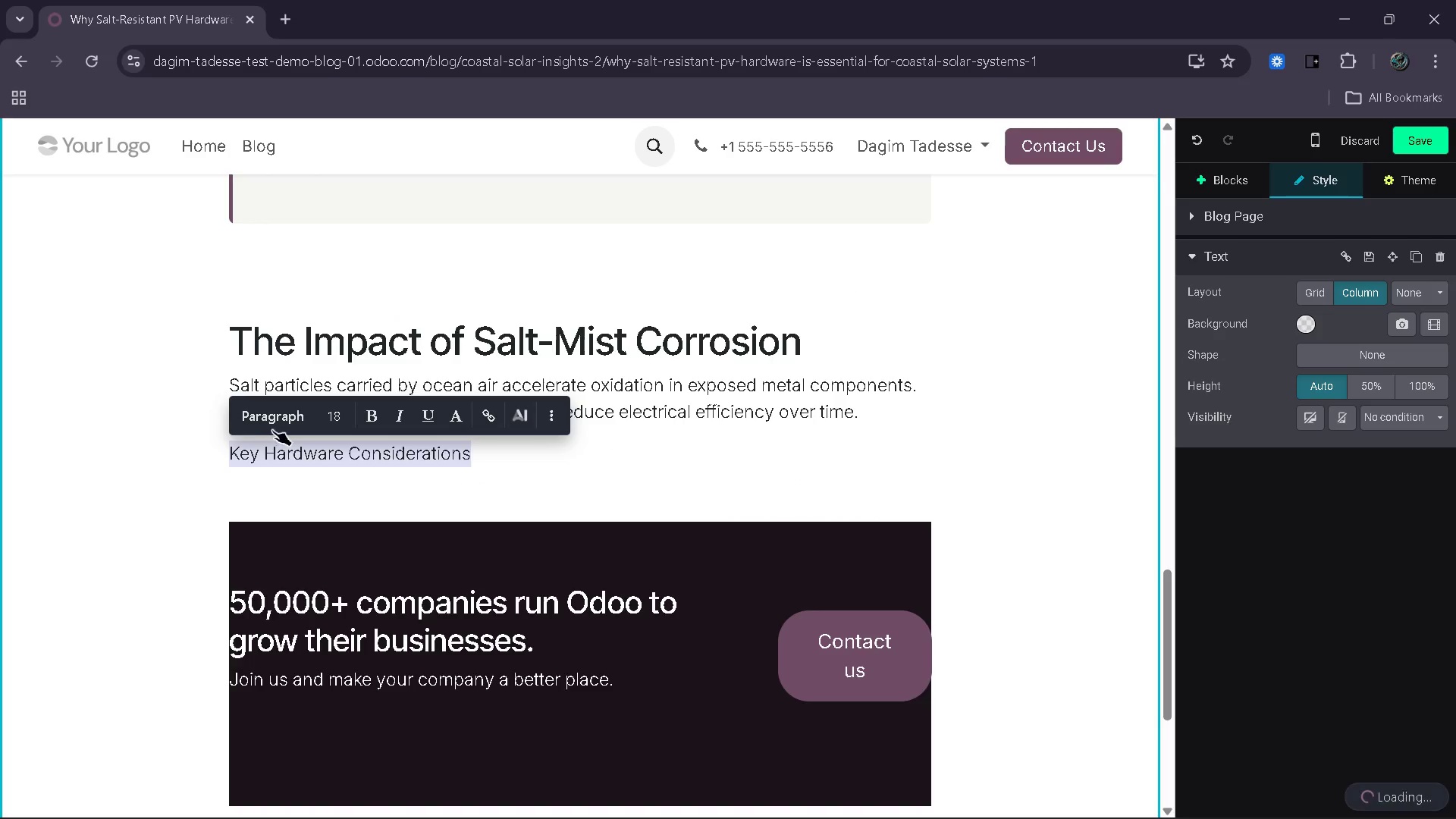 
left_click([280, 421])
 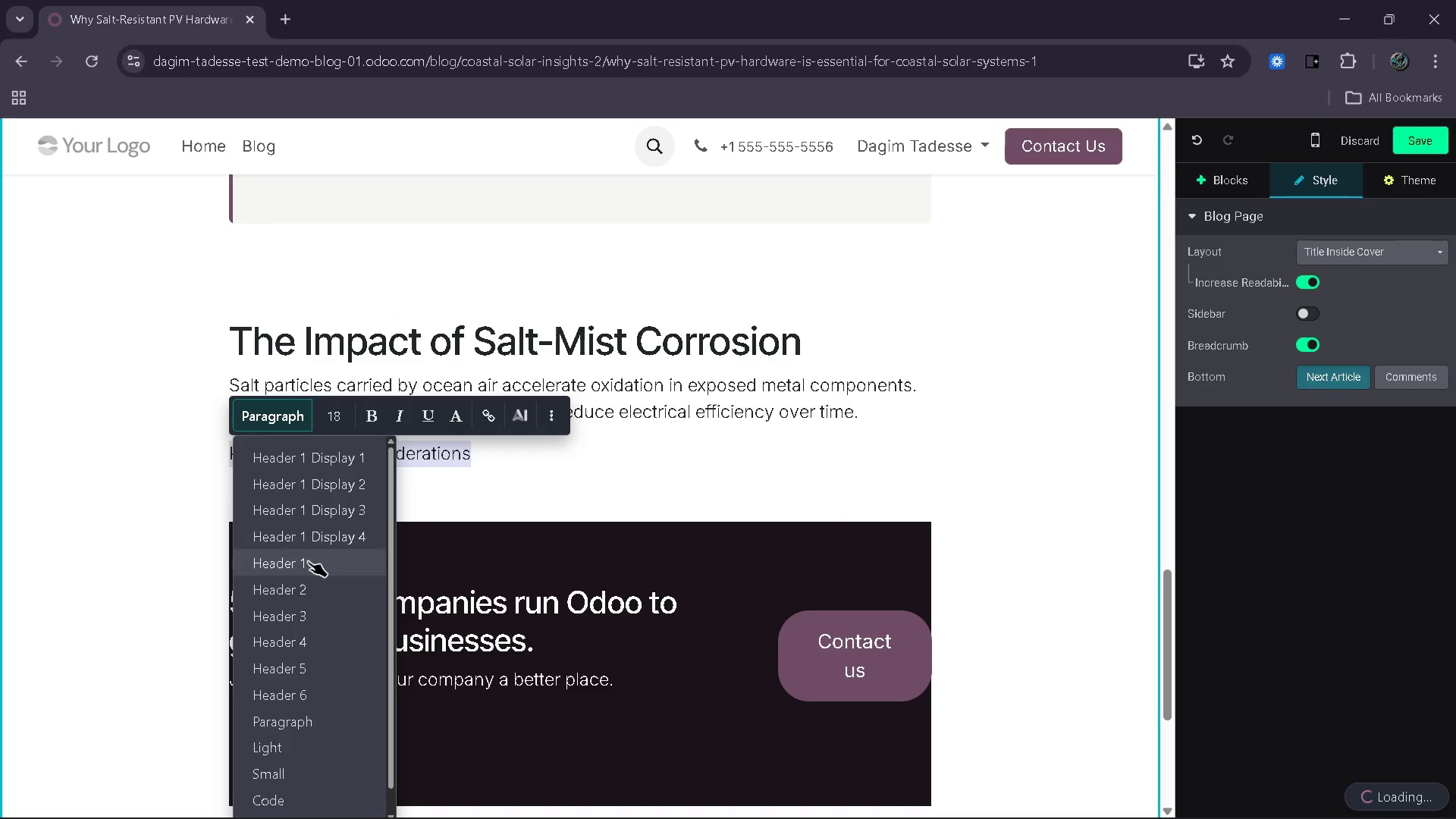 
left_click([307, 585])
 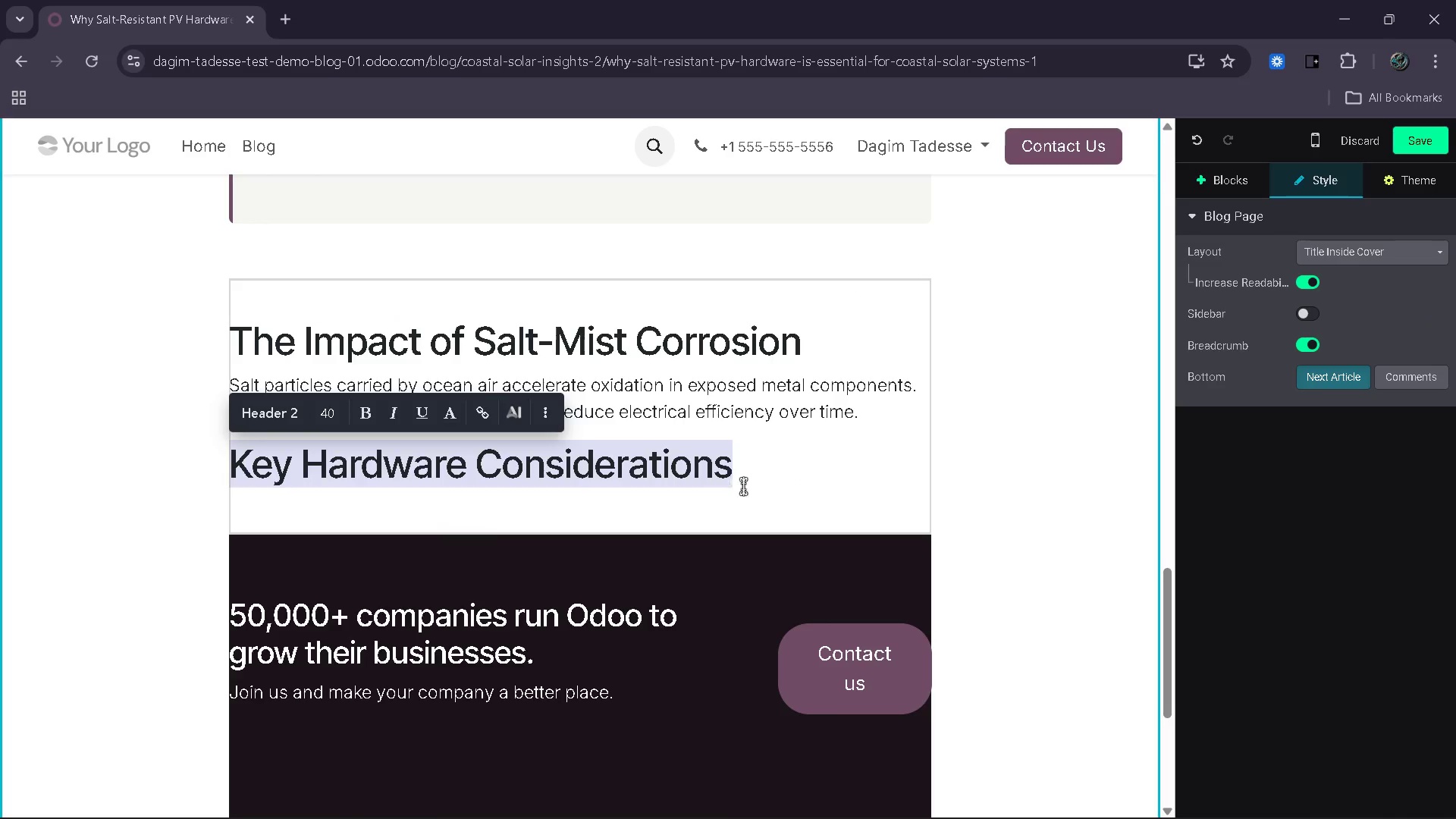 
left_click([768, 472])
 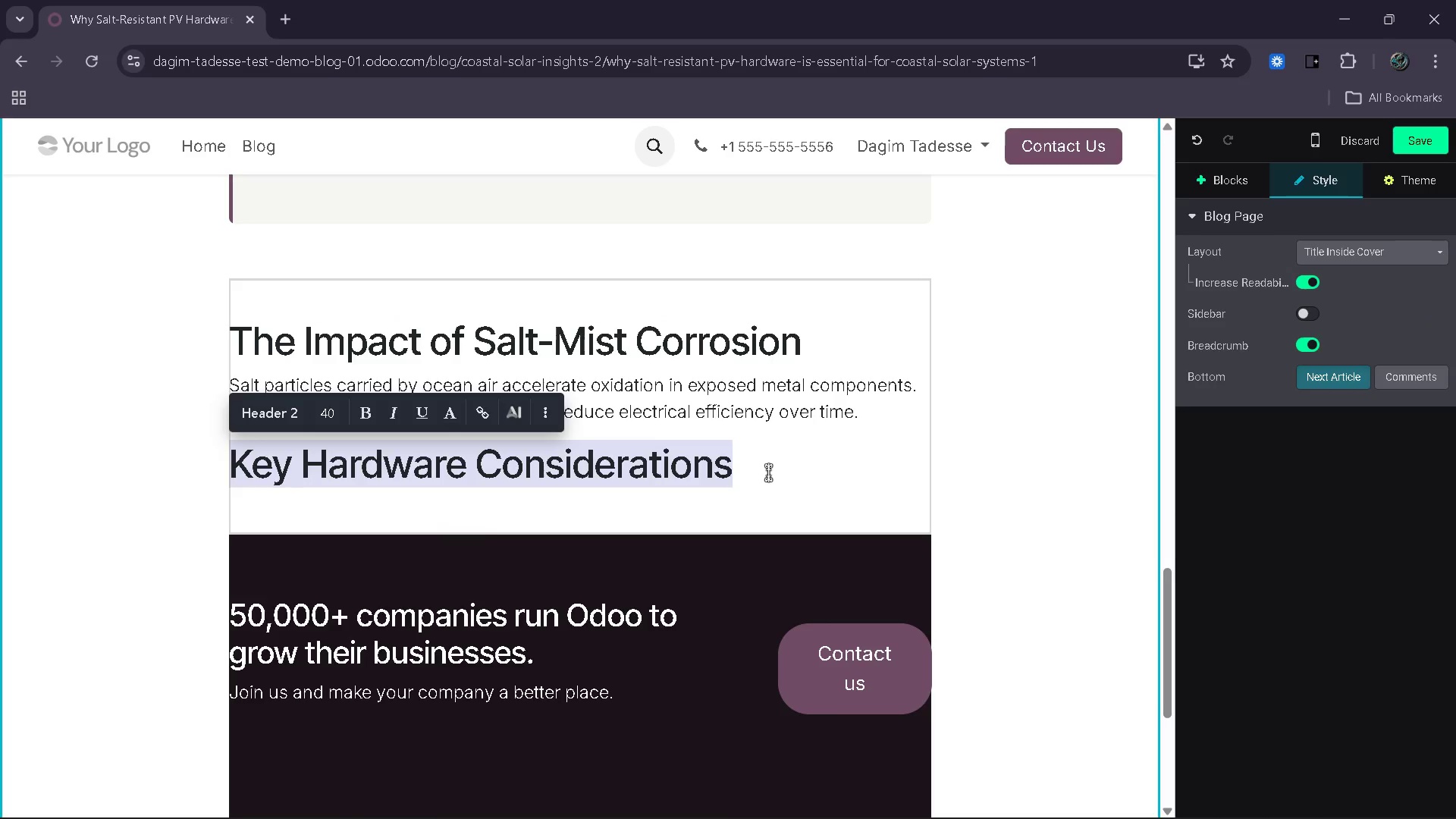 
key(Enter)
 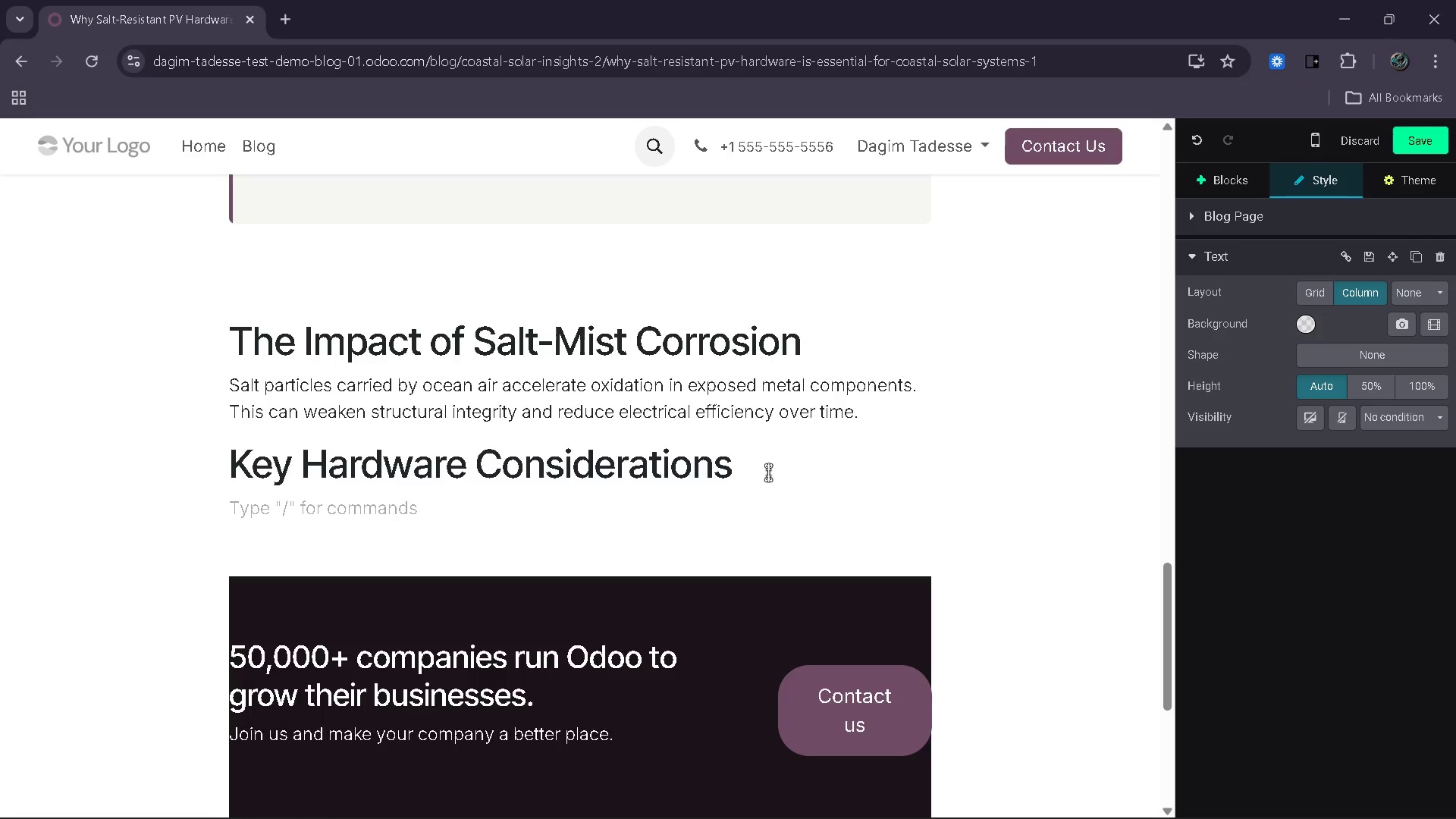 
type(To with-)
key(Backspace)
type(stand cao)
key(Backspace)
key(Backspace)
type(oastal condition )
key(Backspace)
type(s, systems must include:)
 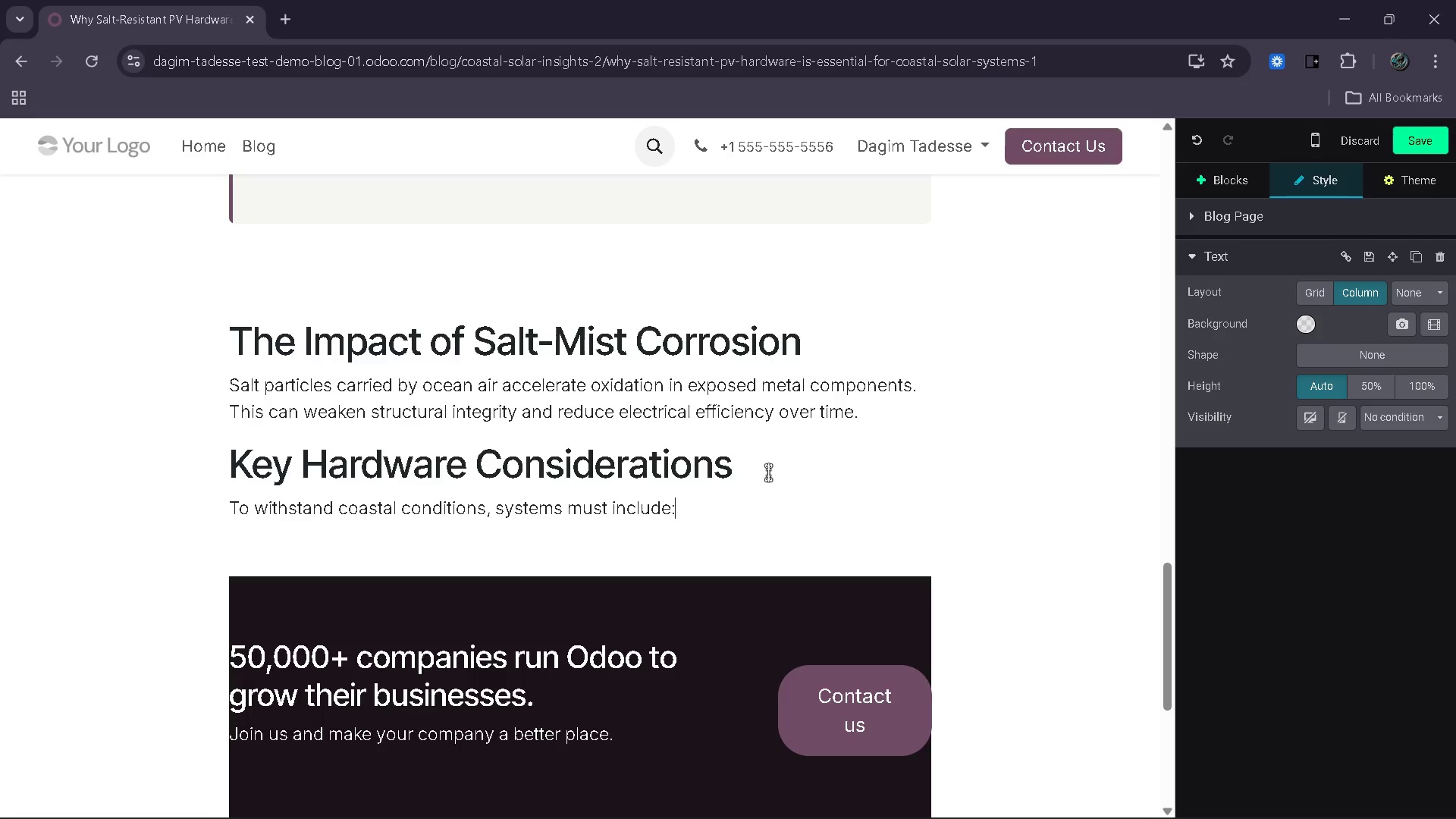 
key(Enter)
 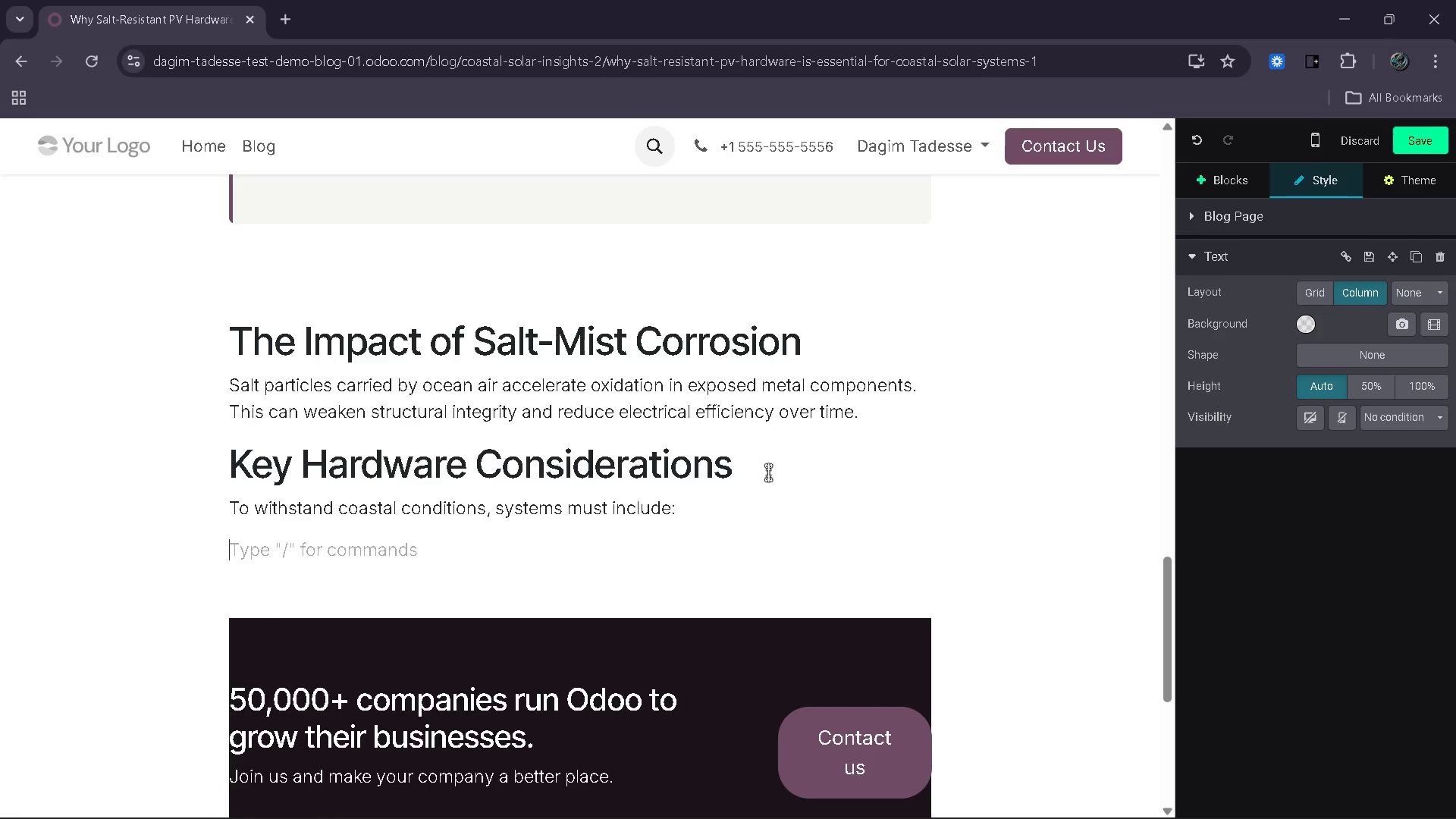 
type(Marine )
key(Backspace)
type(-grade mounting system )
key(Backspace)
 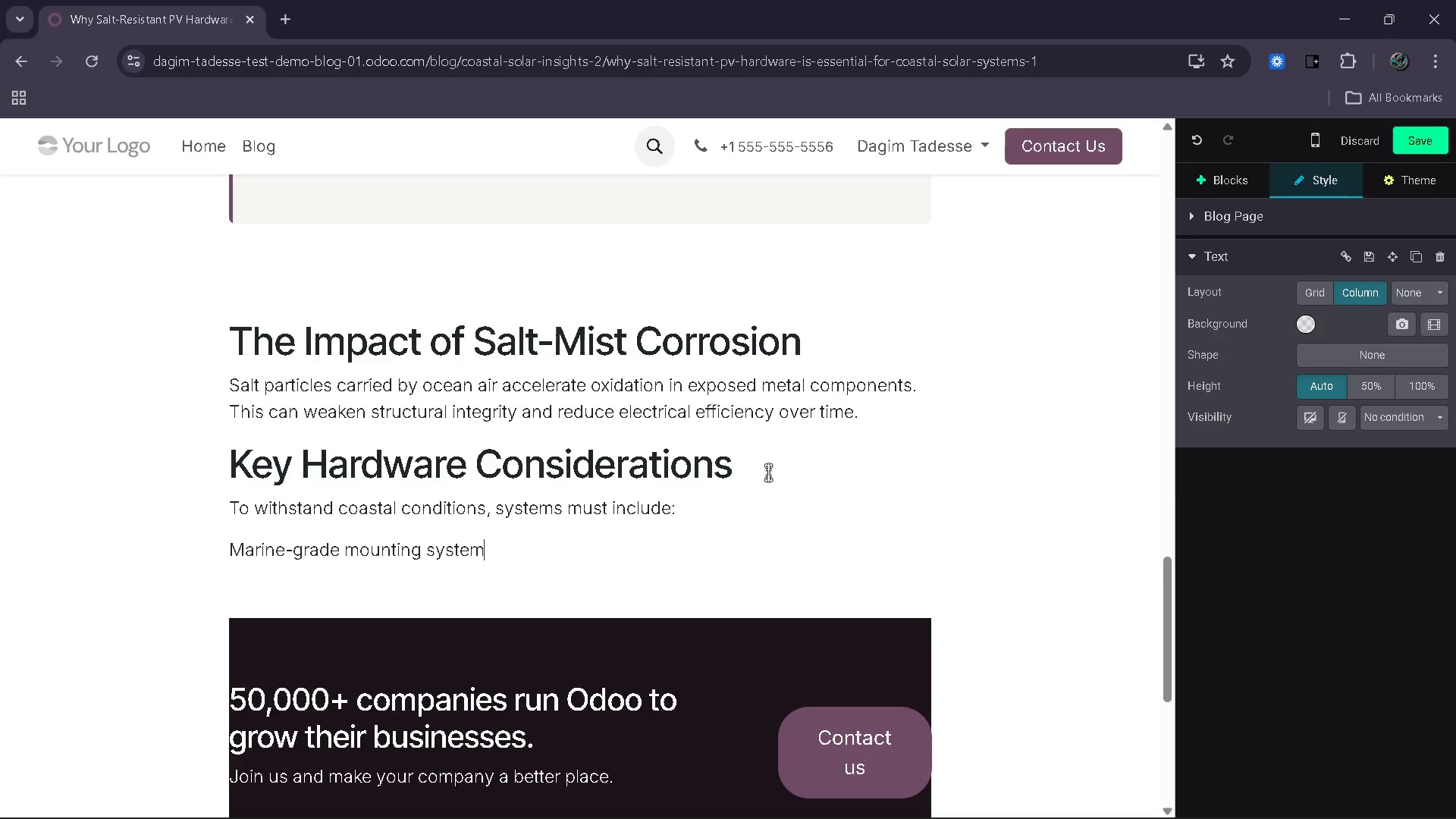 
key(Enter)
 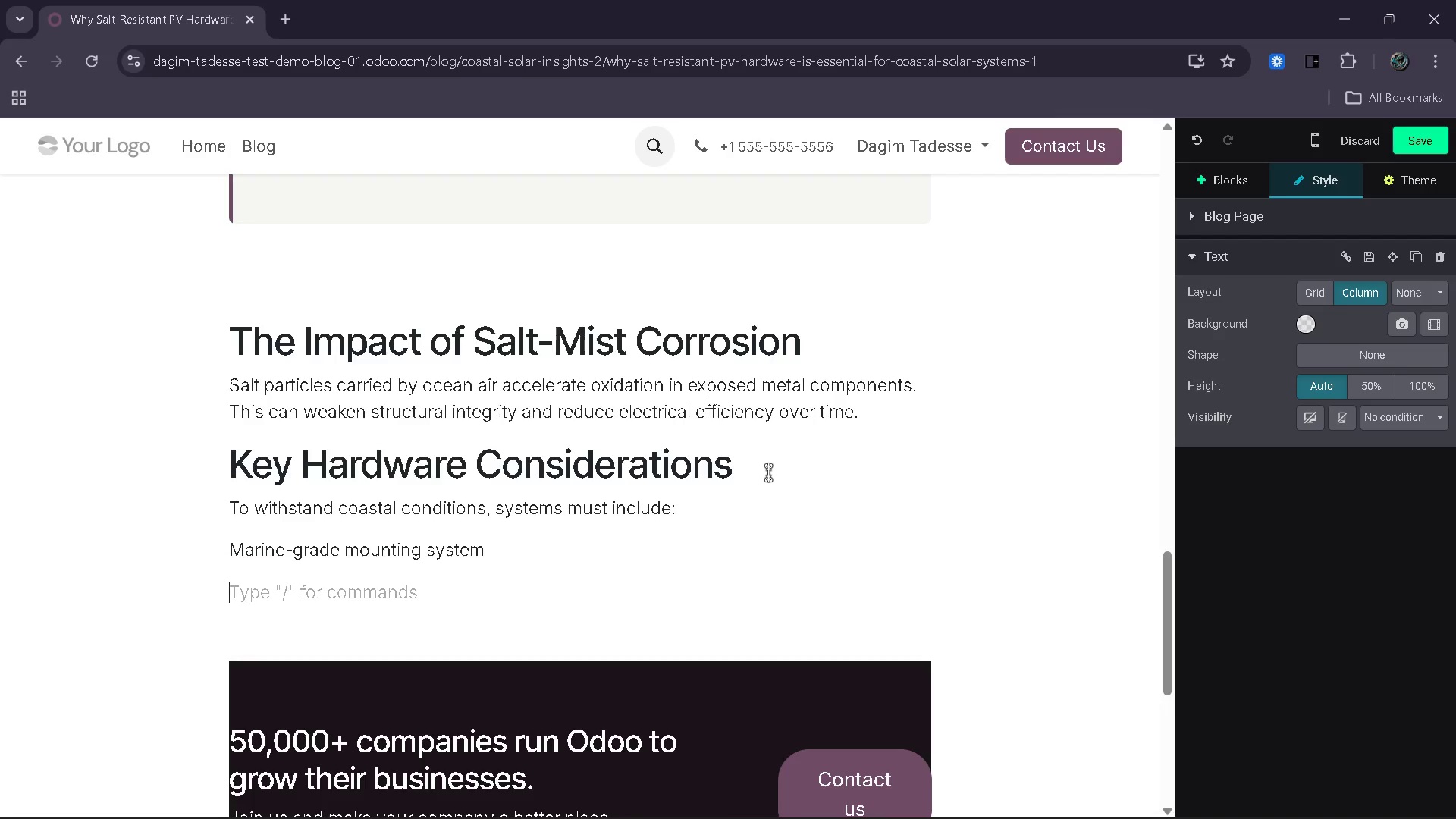 
type(Corosion)
key(Backspace)
type(-resestan )
key(Backspace)
key(Backspace)
key(Backspace)
key(Backspace)
key(Backspace)
key(Backspace)
 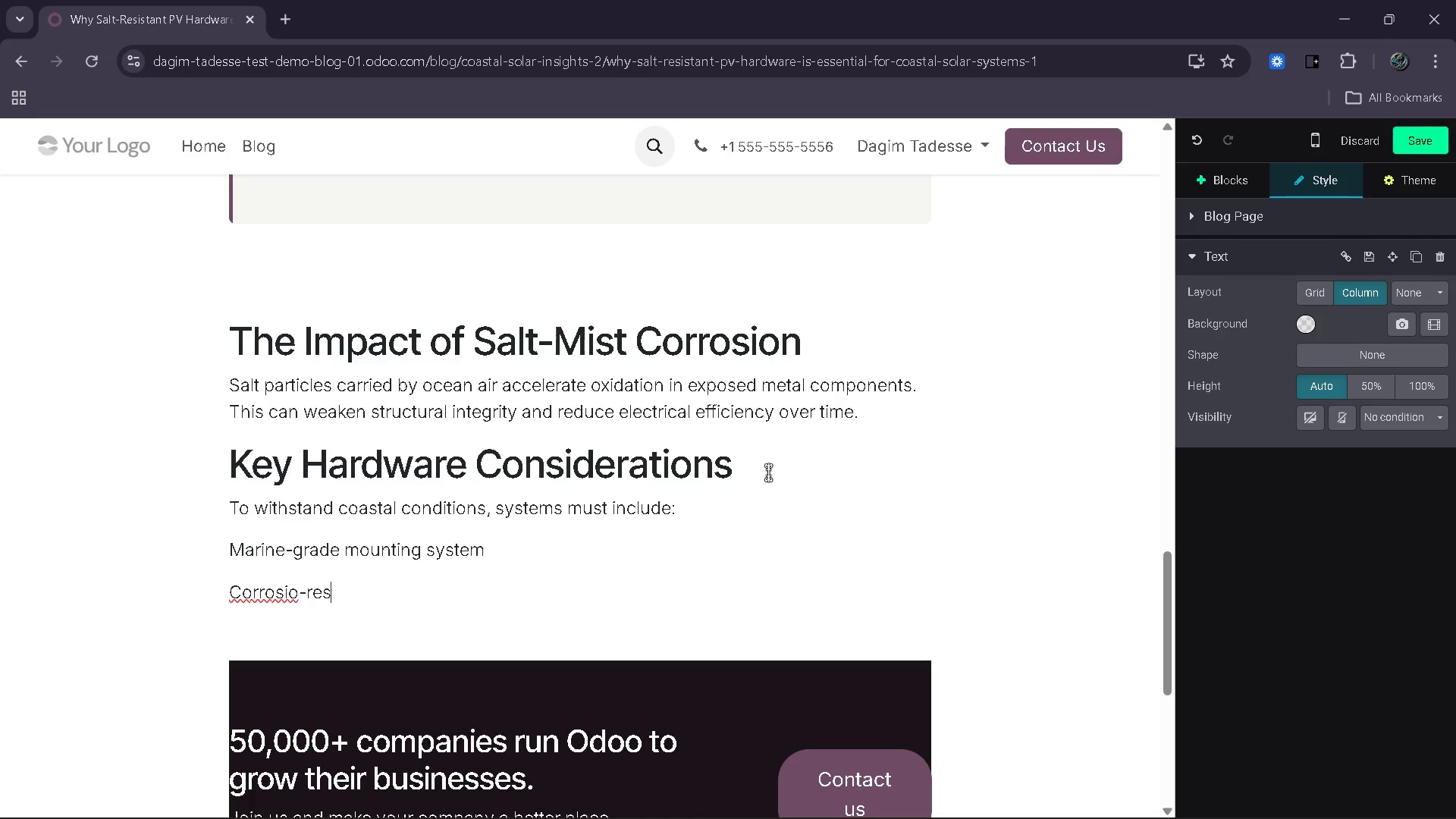 
key(ArrowLeft)
 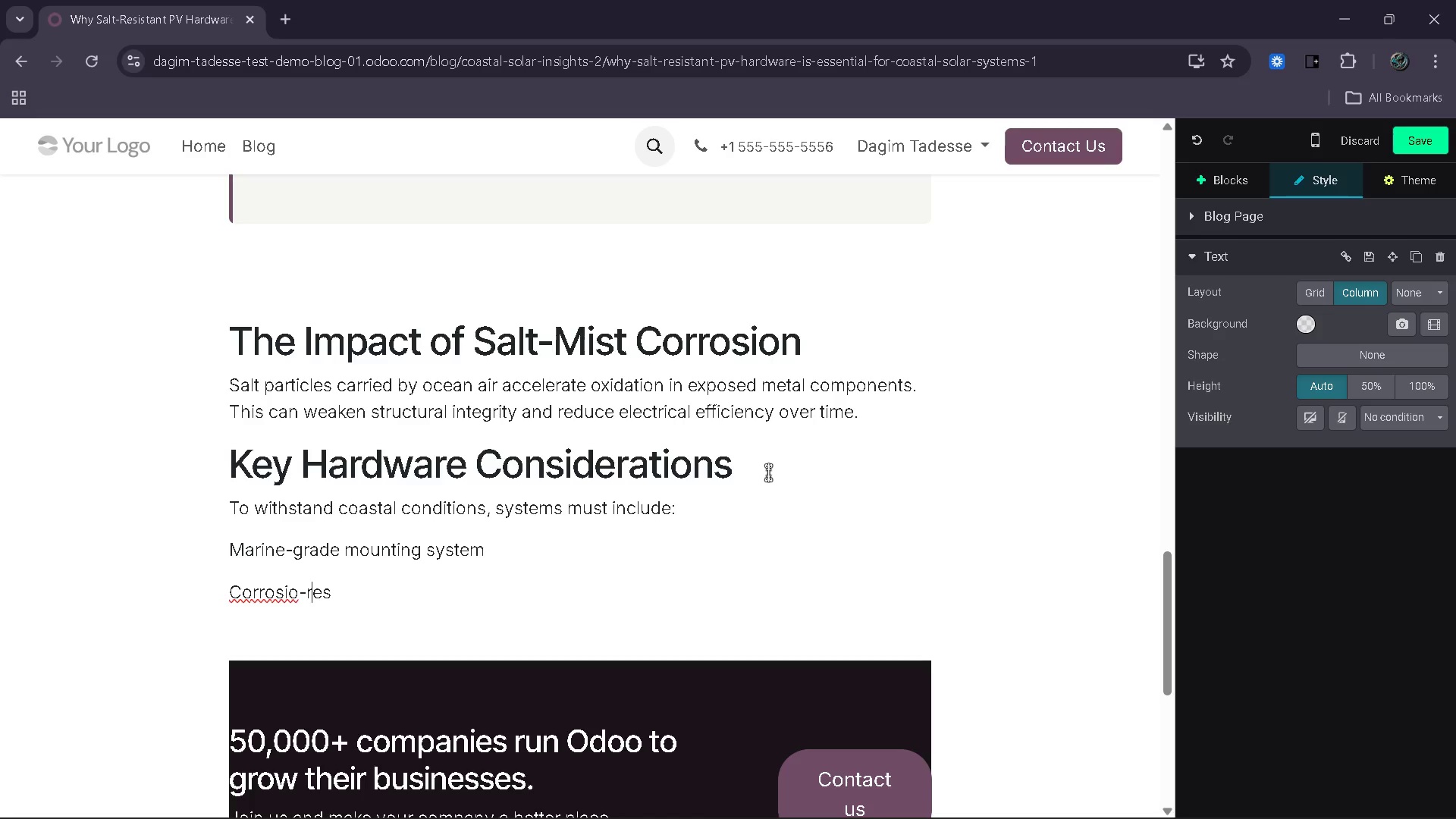 
key(ArrowLeft)
 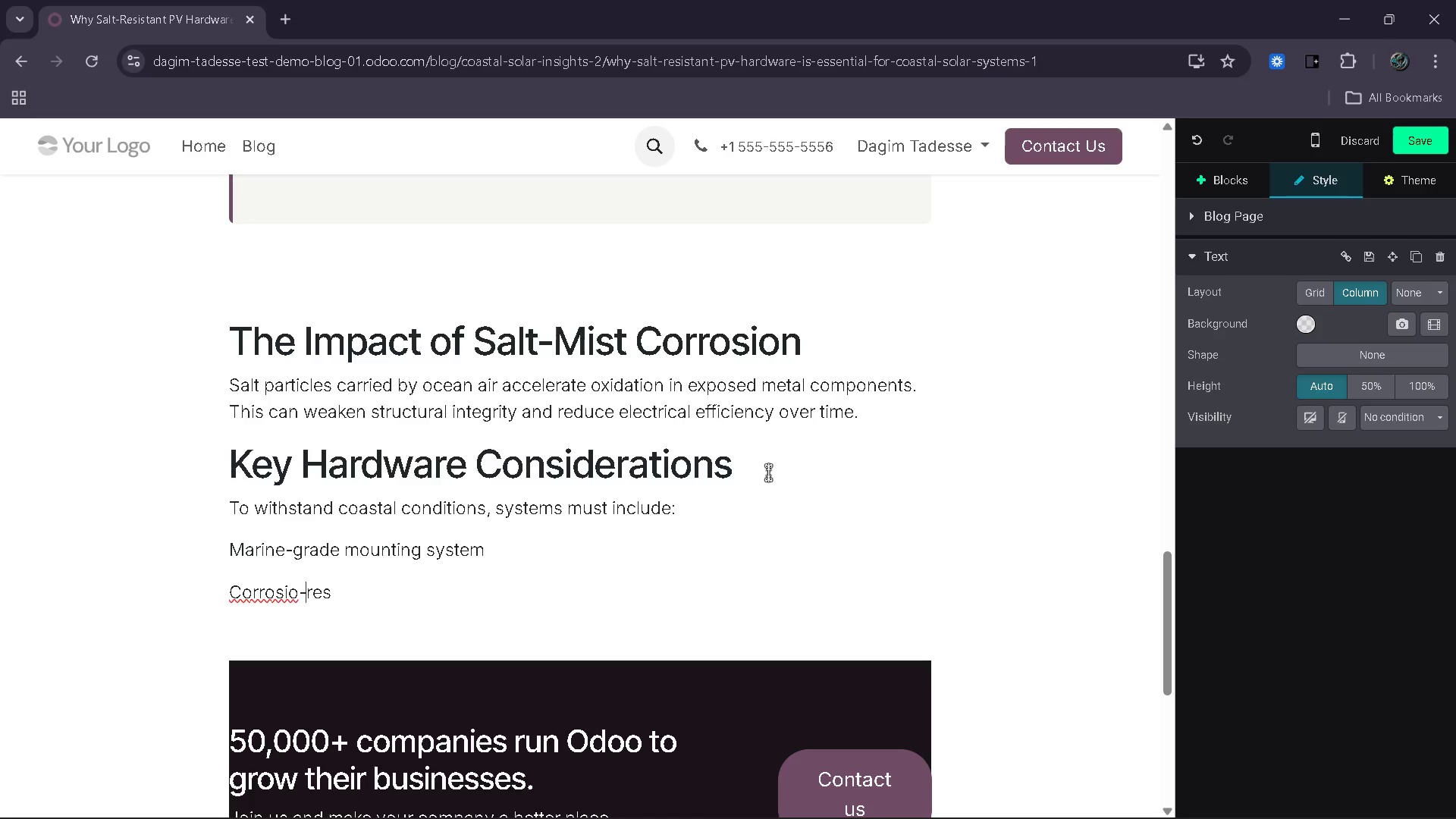 
key(ArrowLeft)
 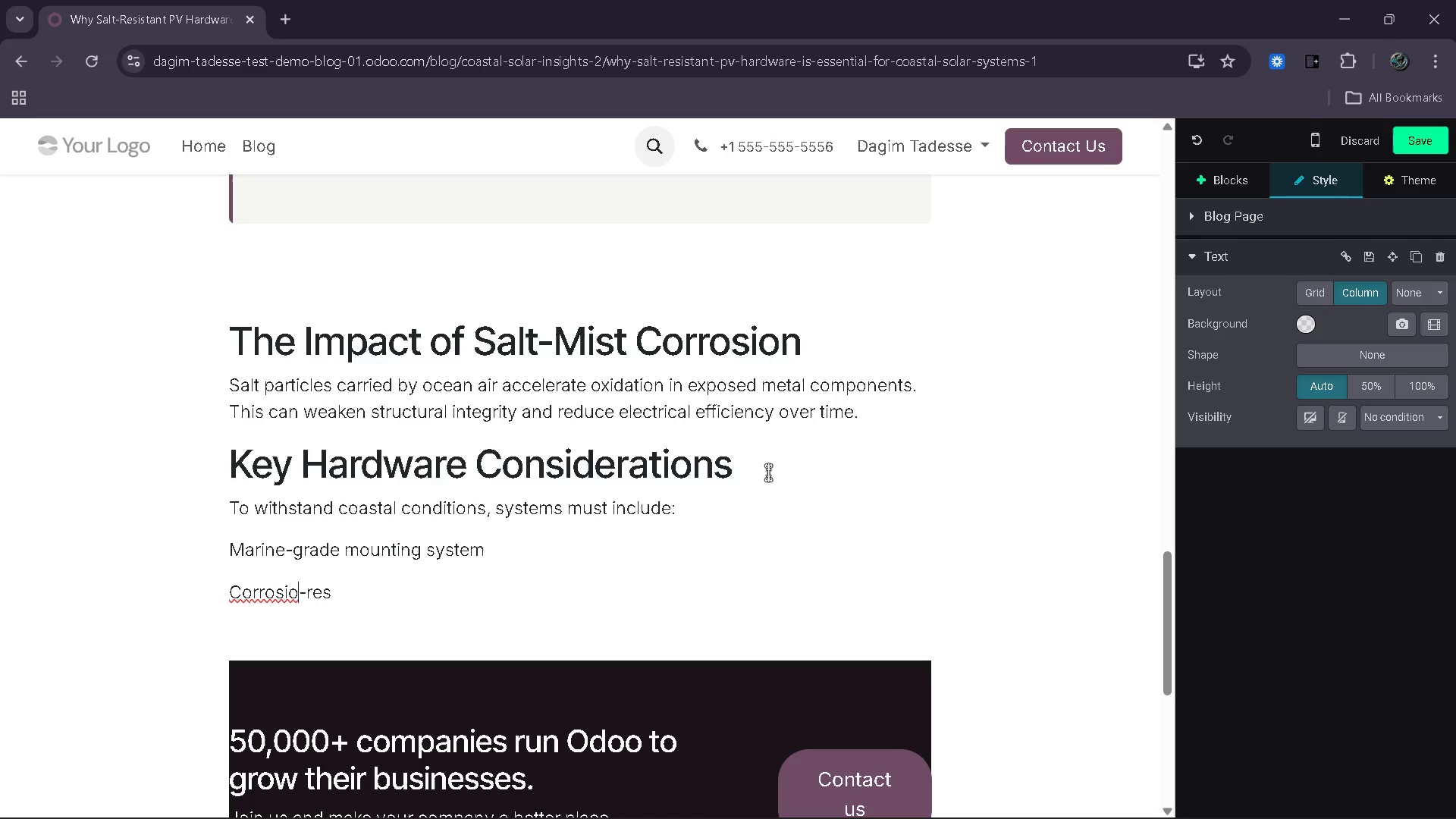 
key(ArrowLeft)
 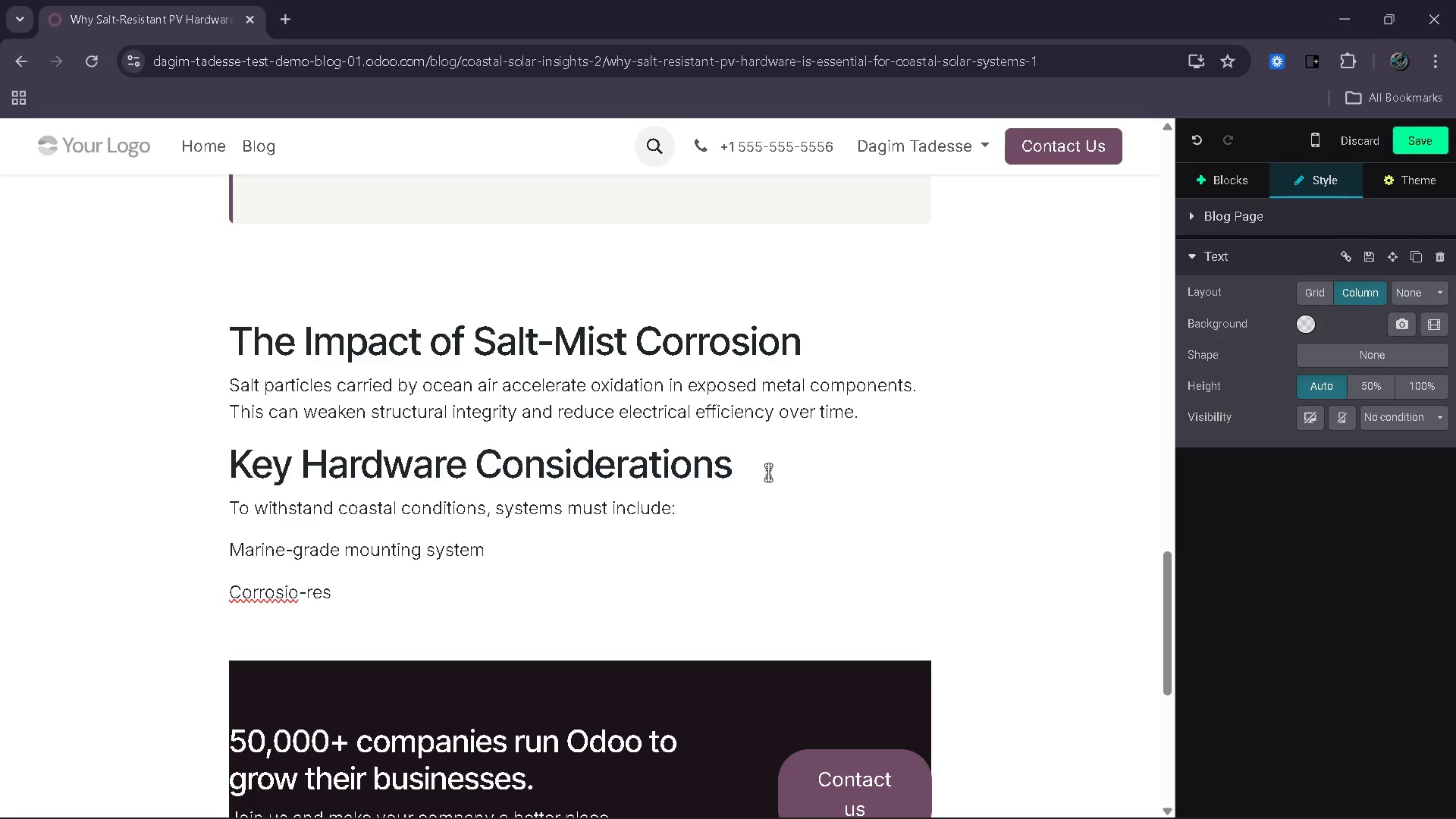 
key(N)
 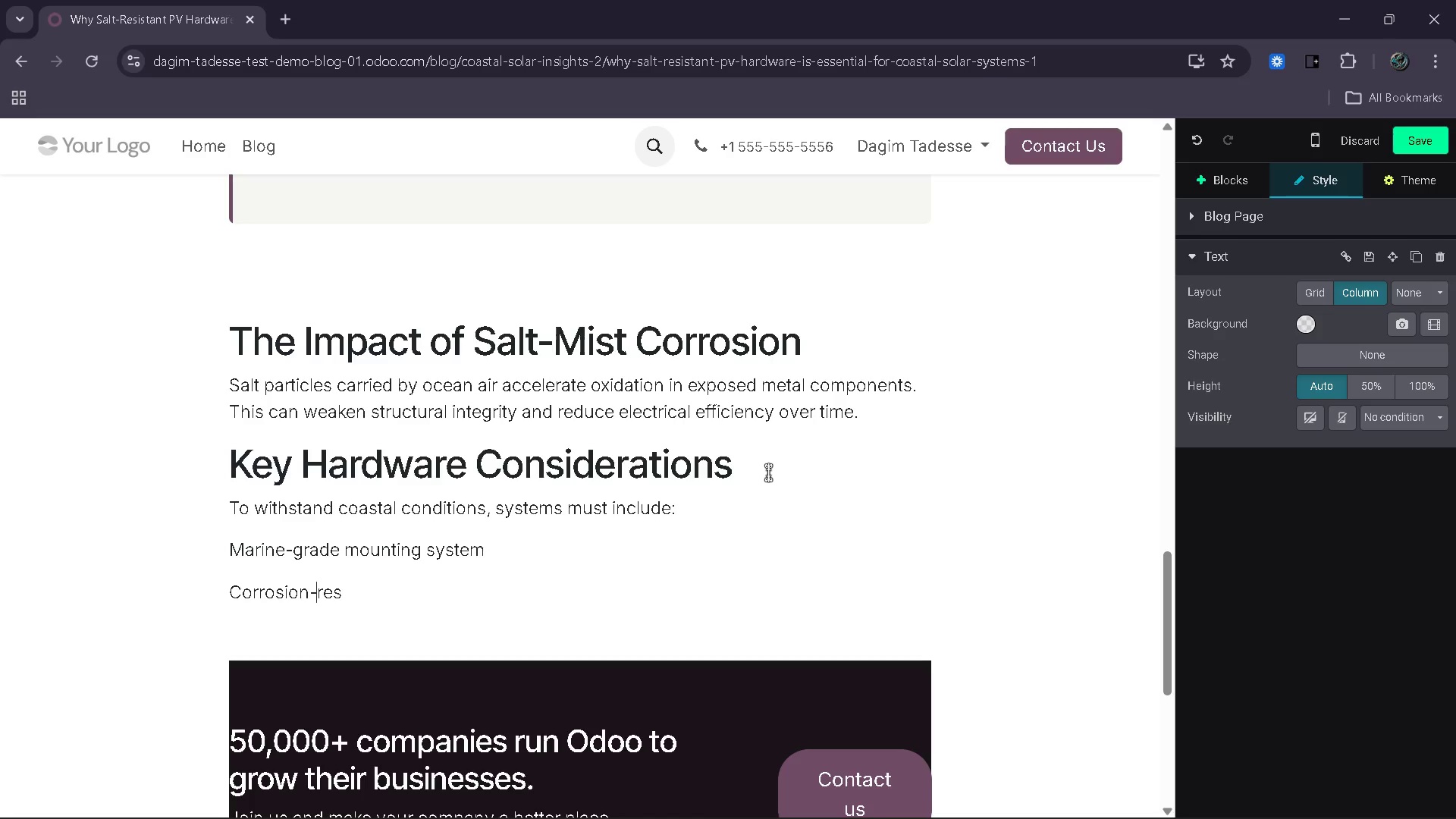 
key(ArrowRight)
 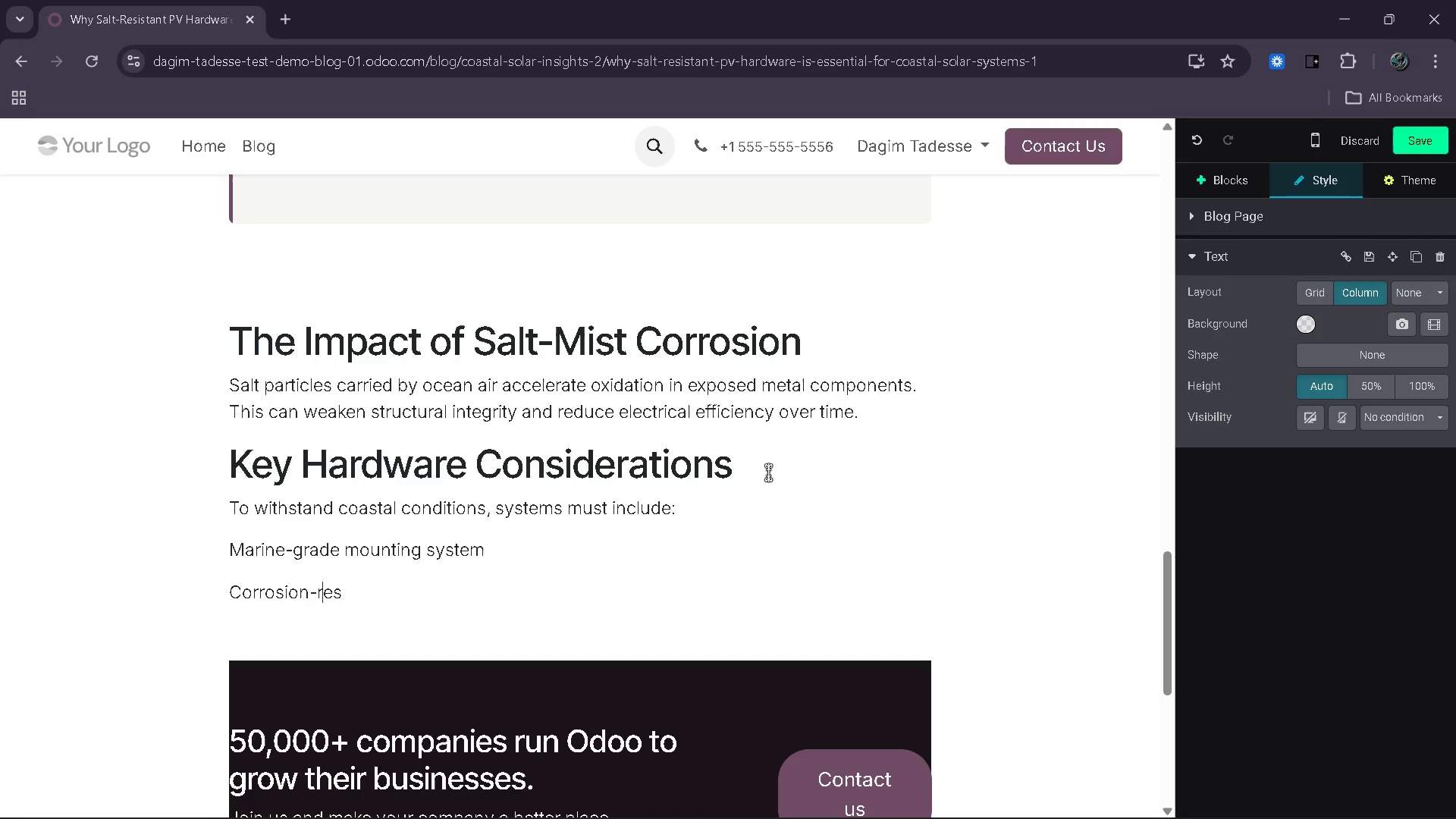 
key(ArrowRight)
 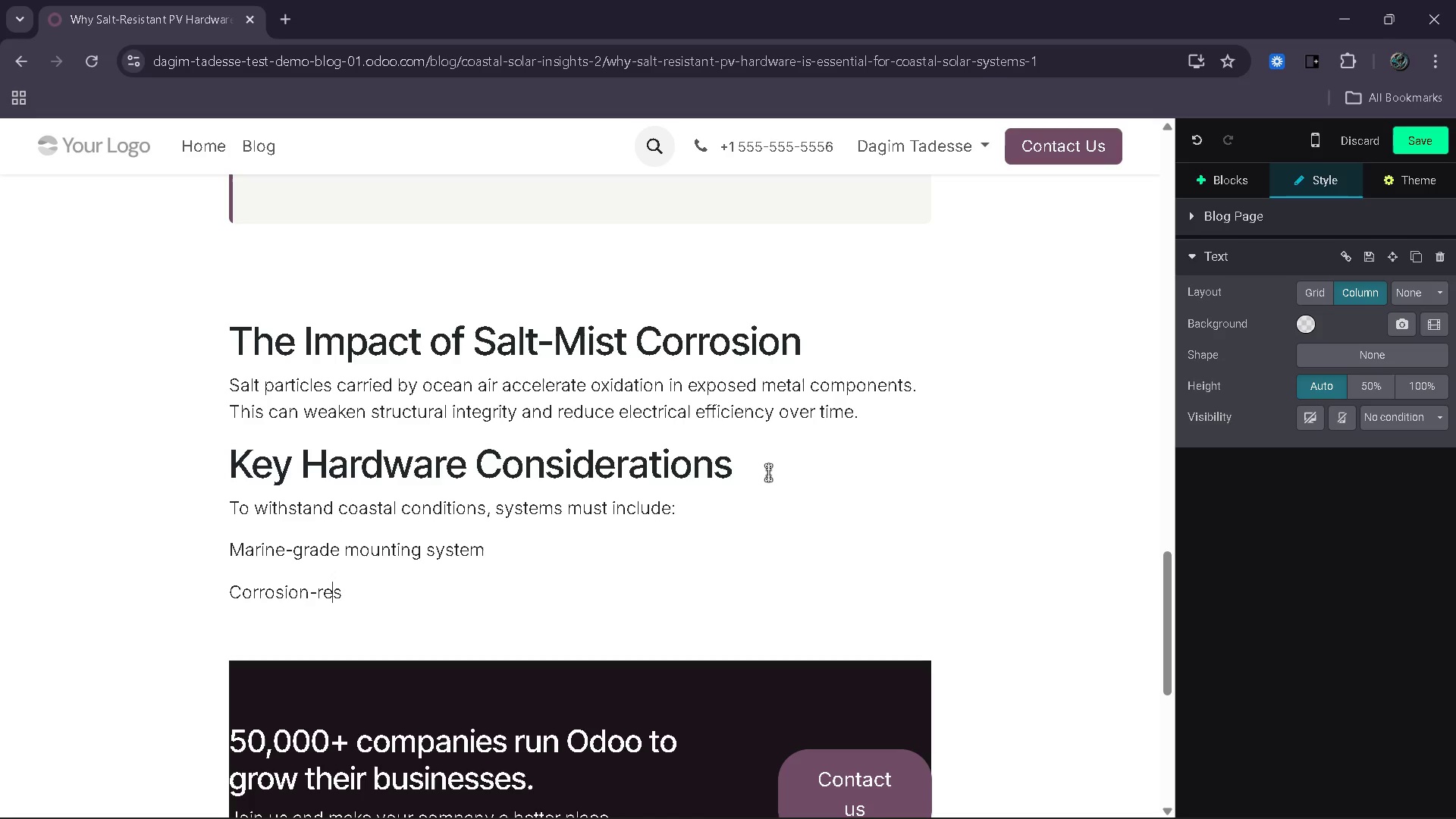 
key(ArrowRight)
 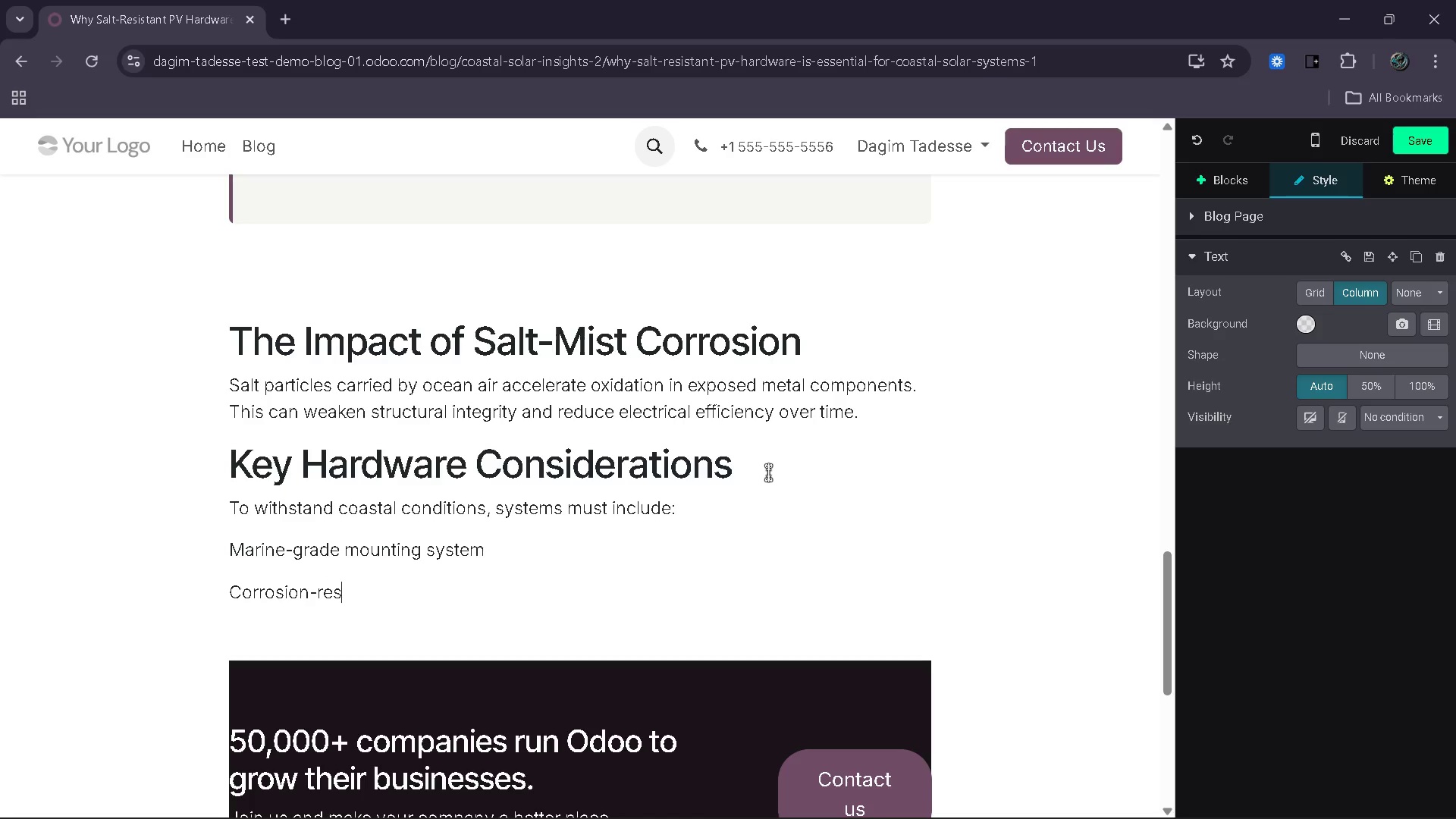 
key(ArrowRight)
 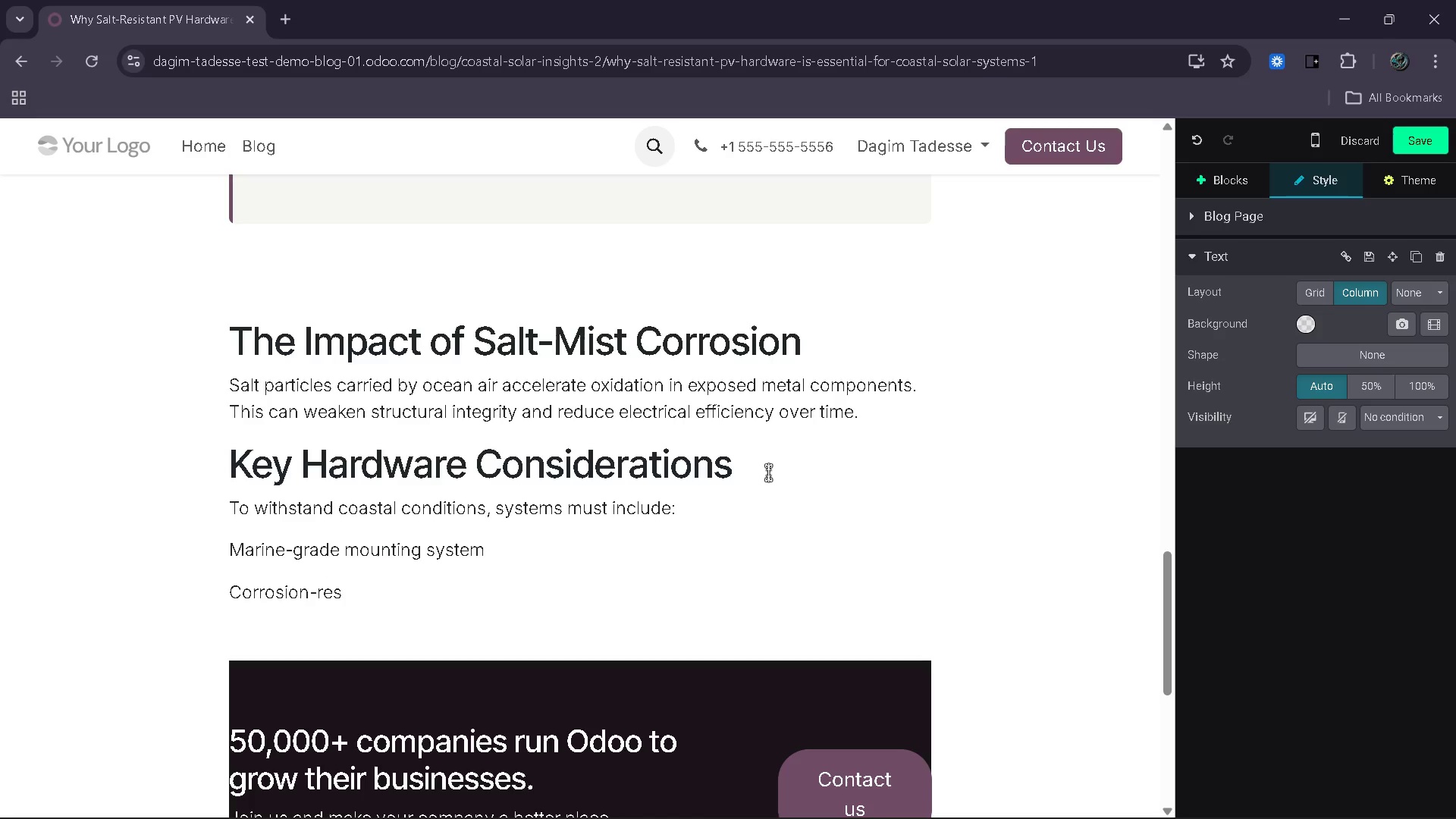 
type(istant)
 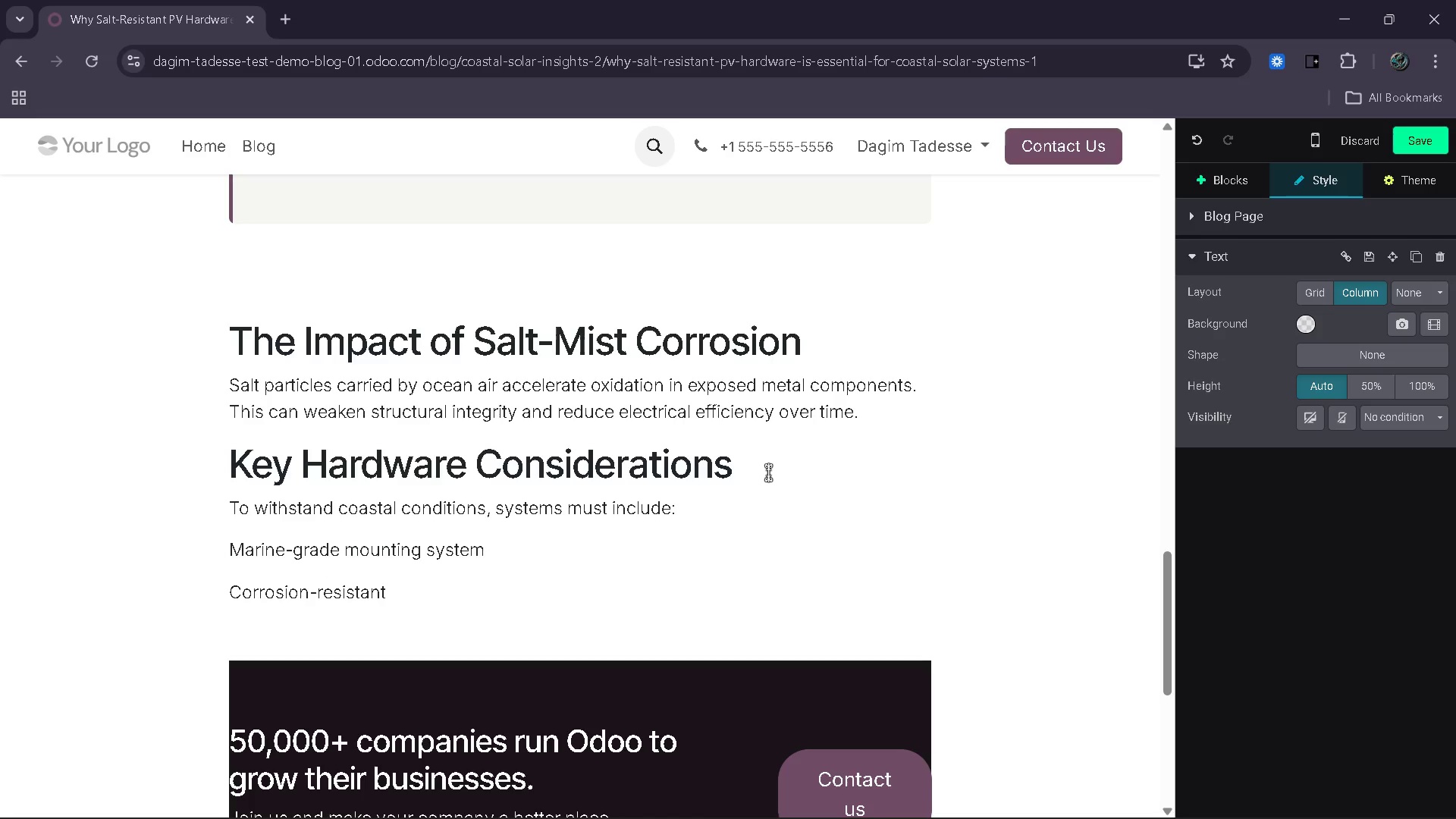 
type( fasteners)
 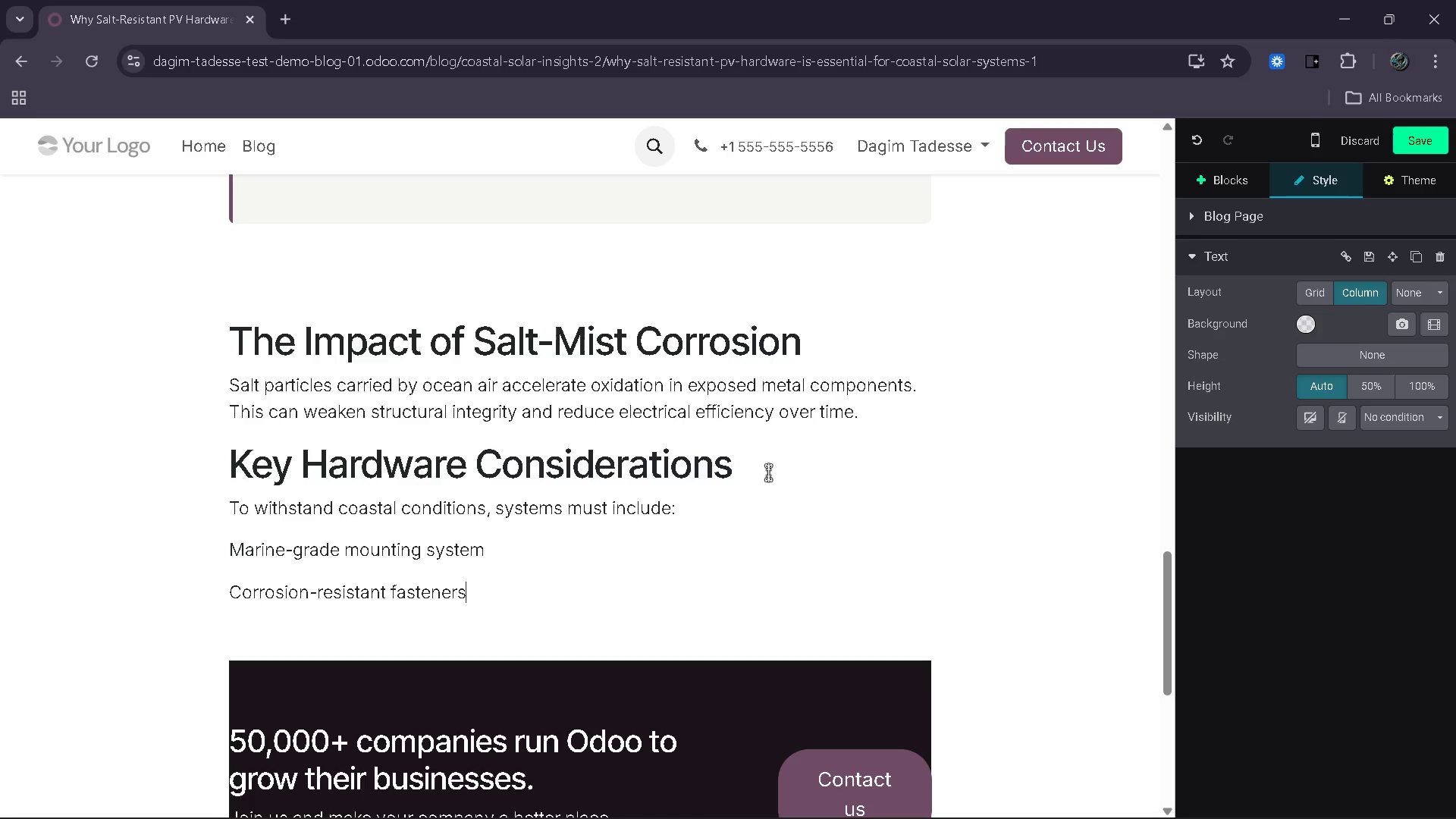 
key(Enter)
 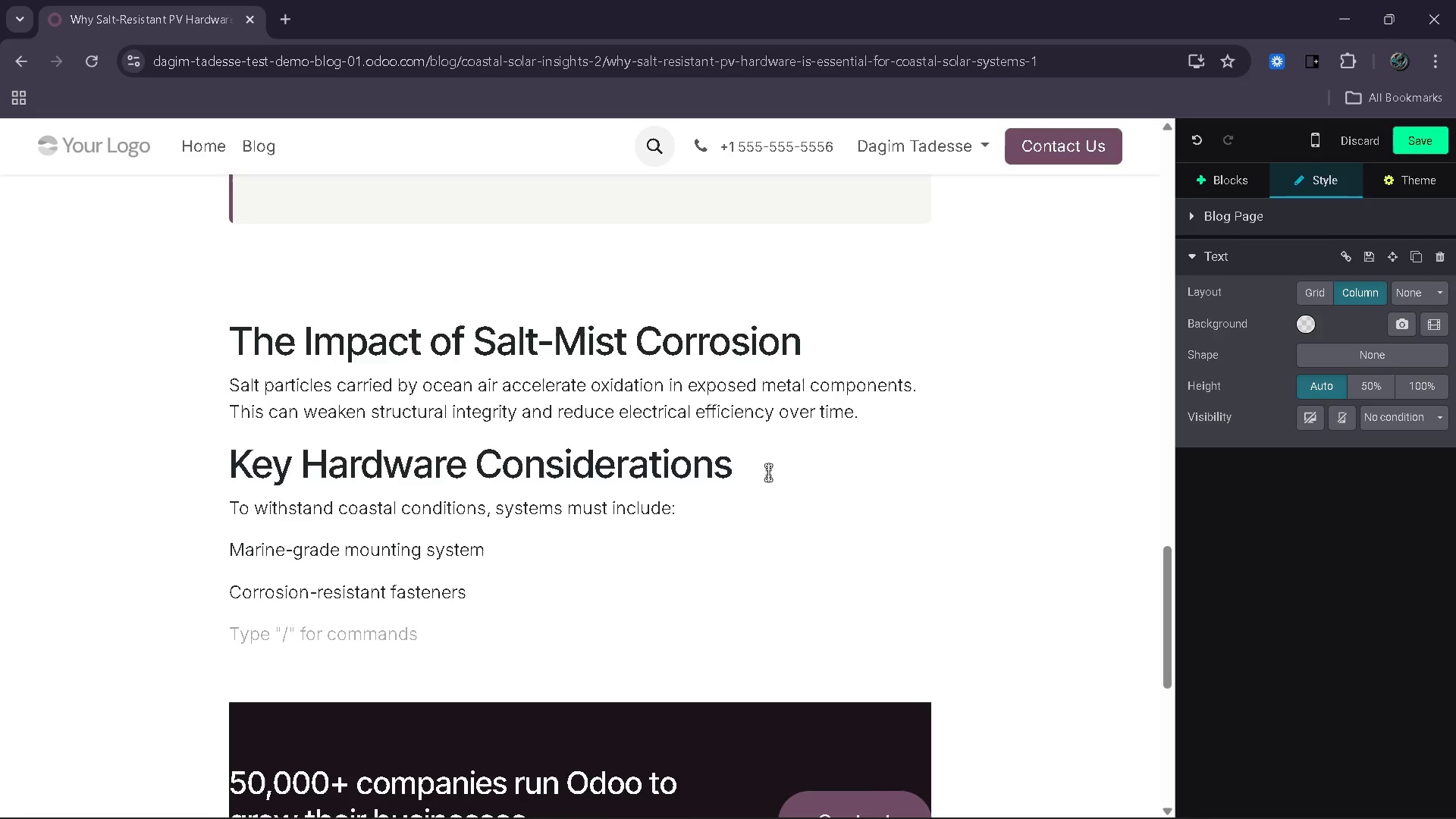 
type(Sealed junctionboxes)
 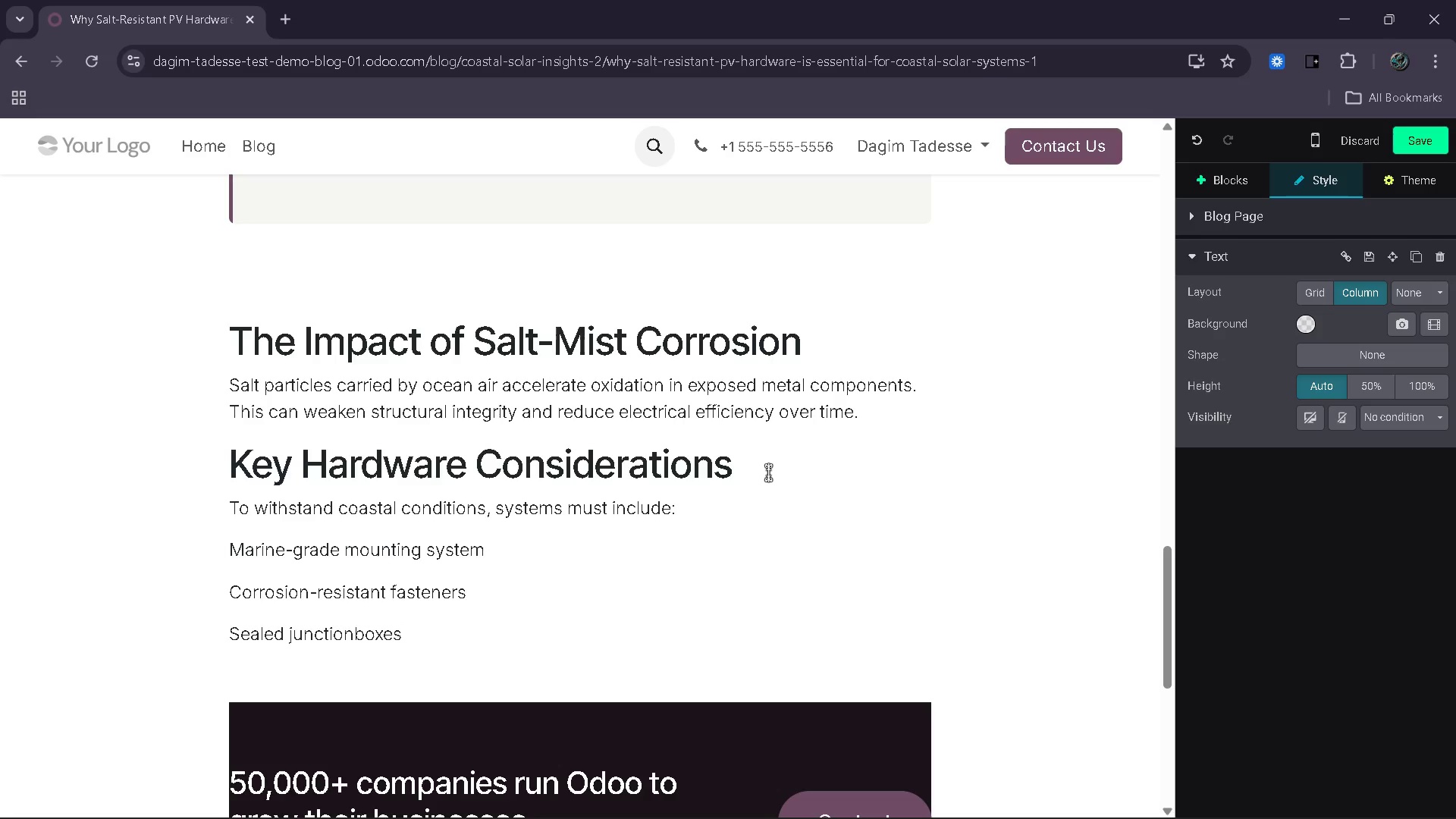 
key(ArrowLeft)
 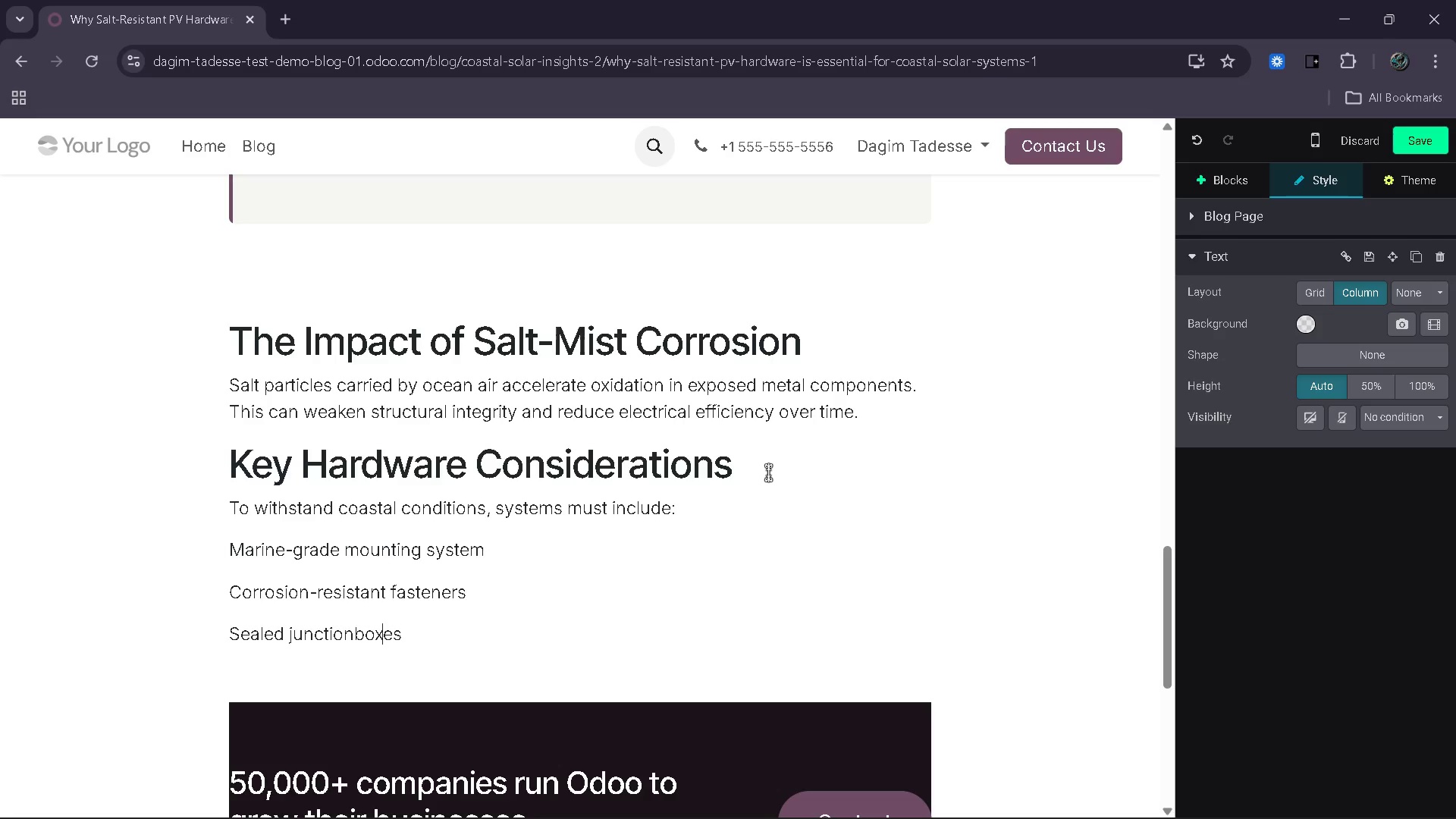 
key(ArrowLeft)
 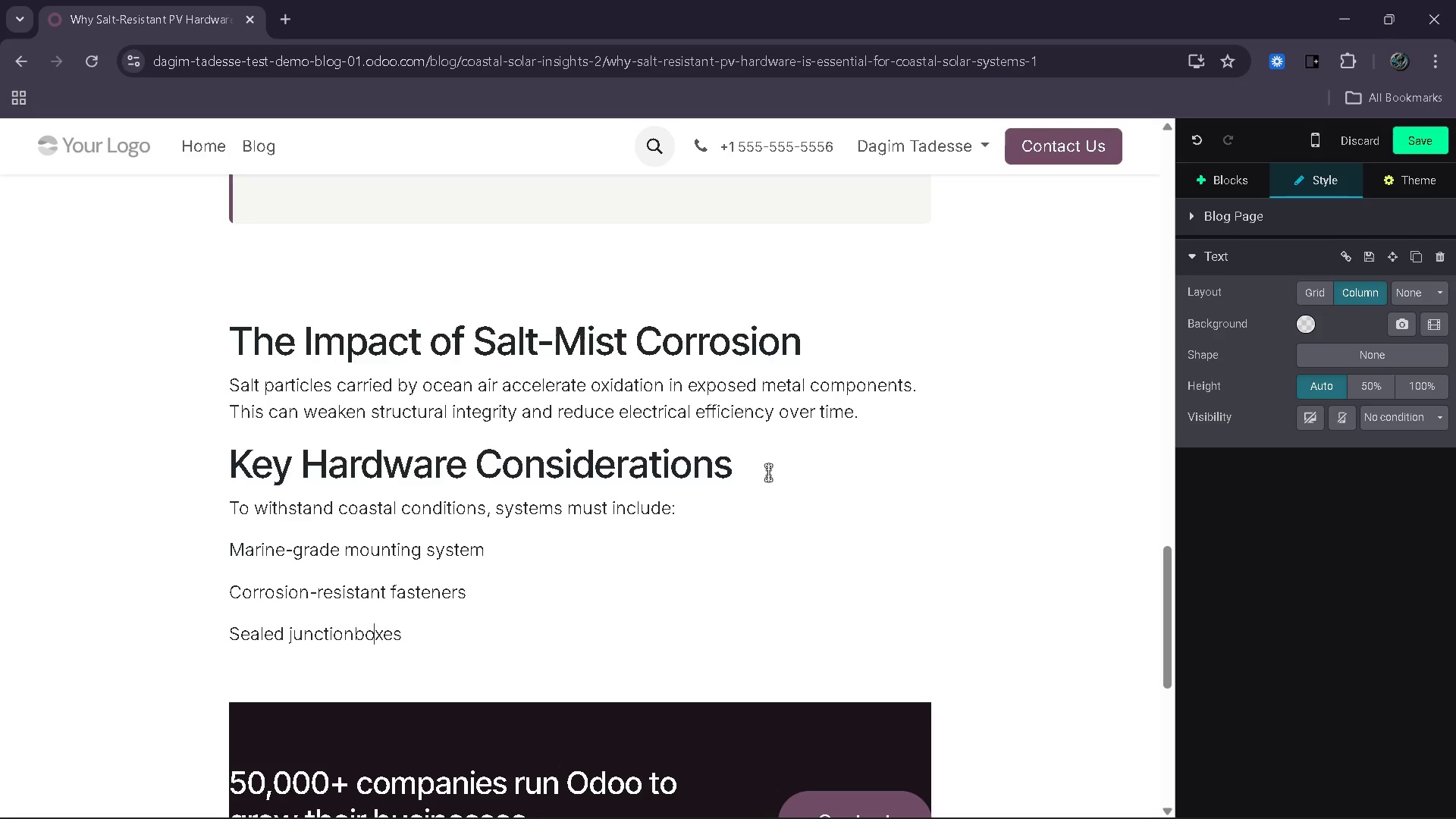 
key(ArrowLeft)
 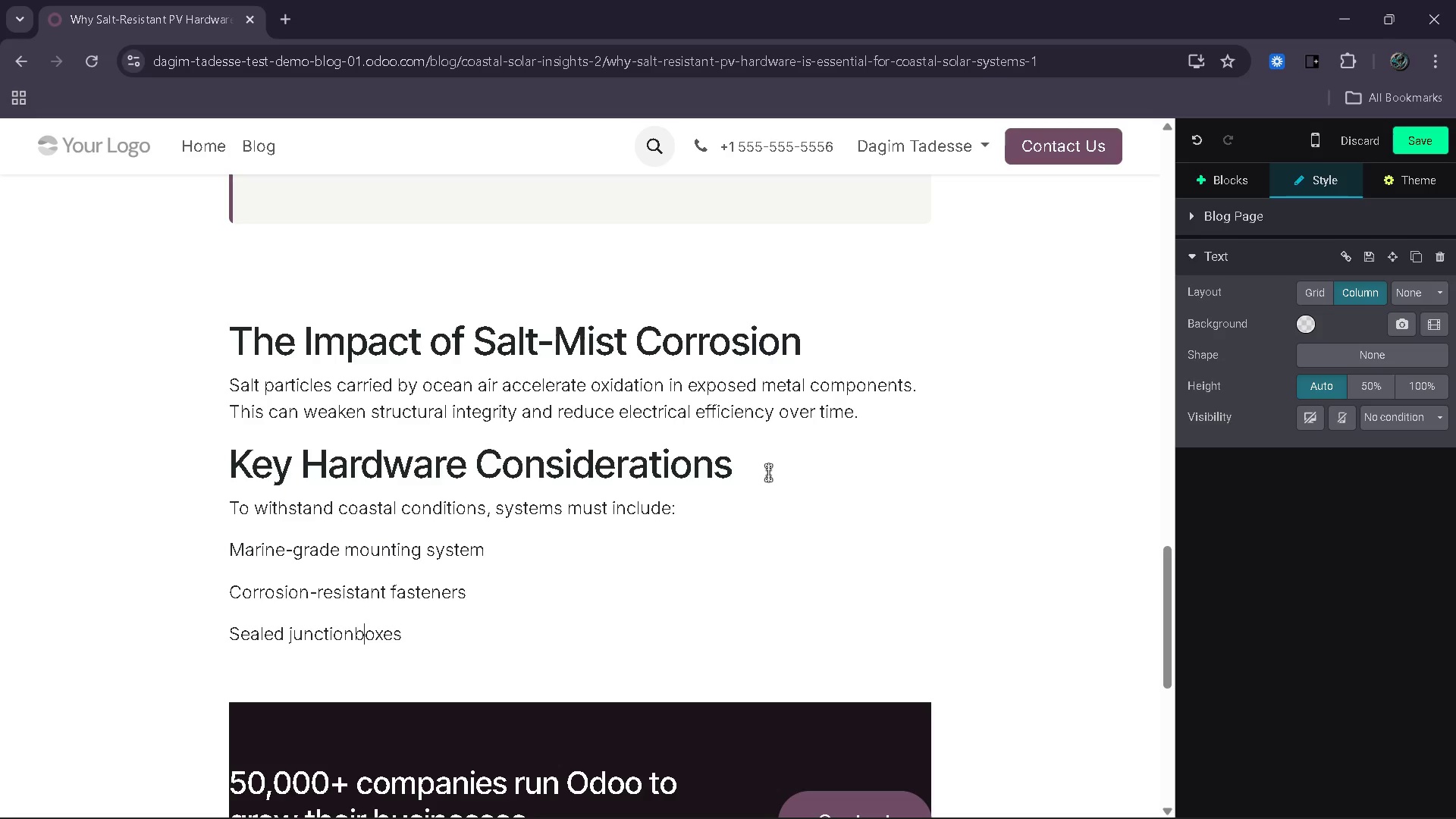 
key(ArrowLeft)
 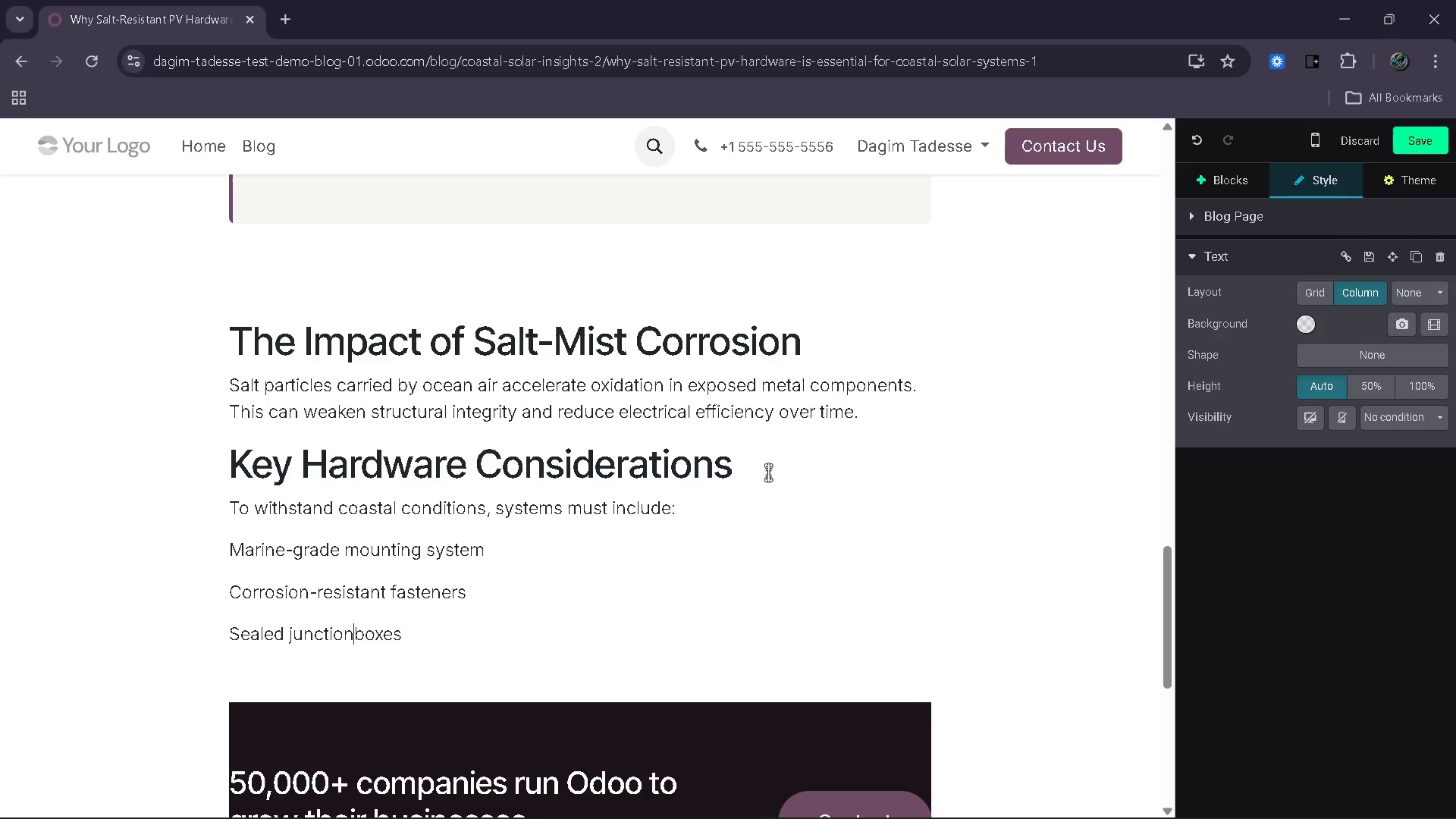 
key(ArrowLeft)
 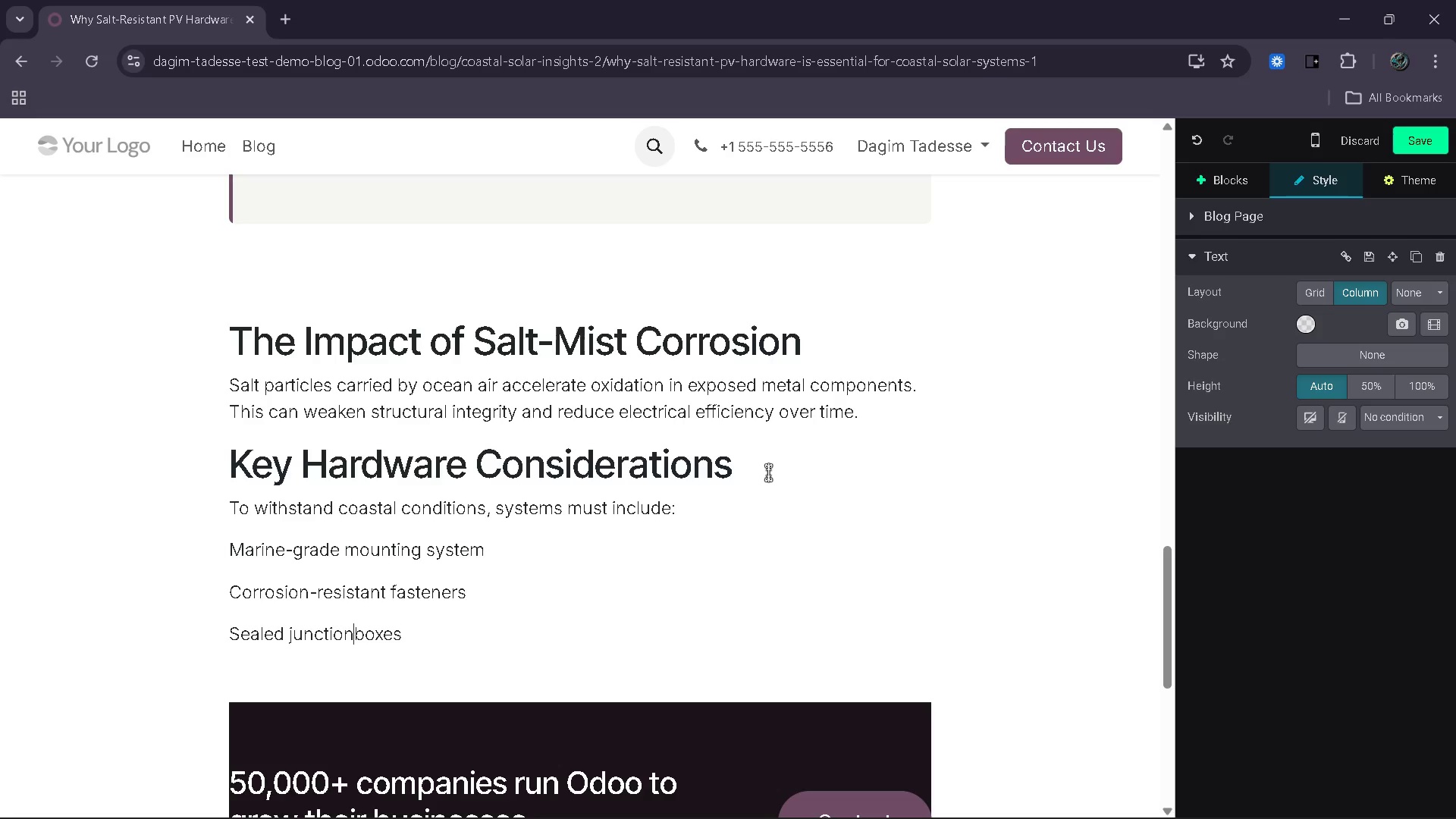 
key(Space)
 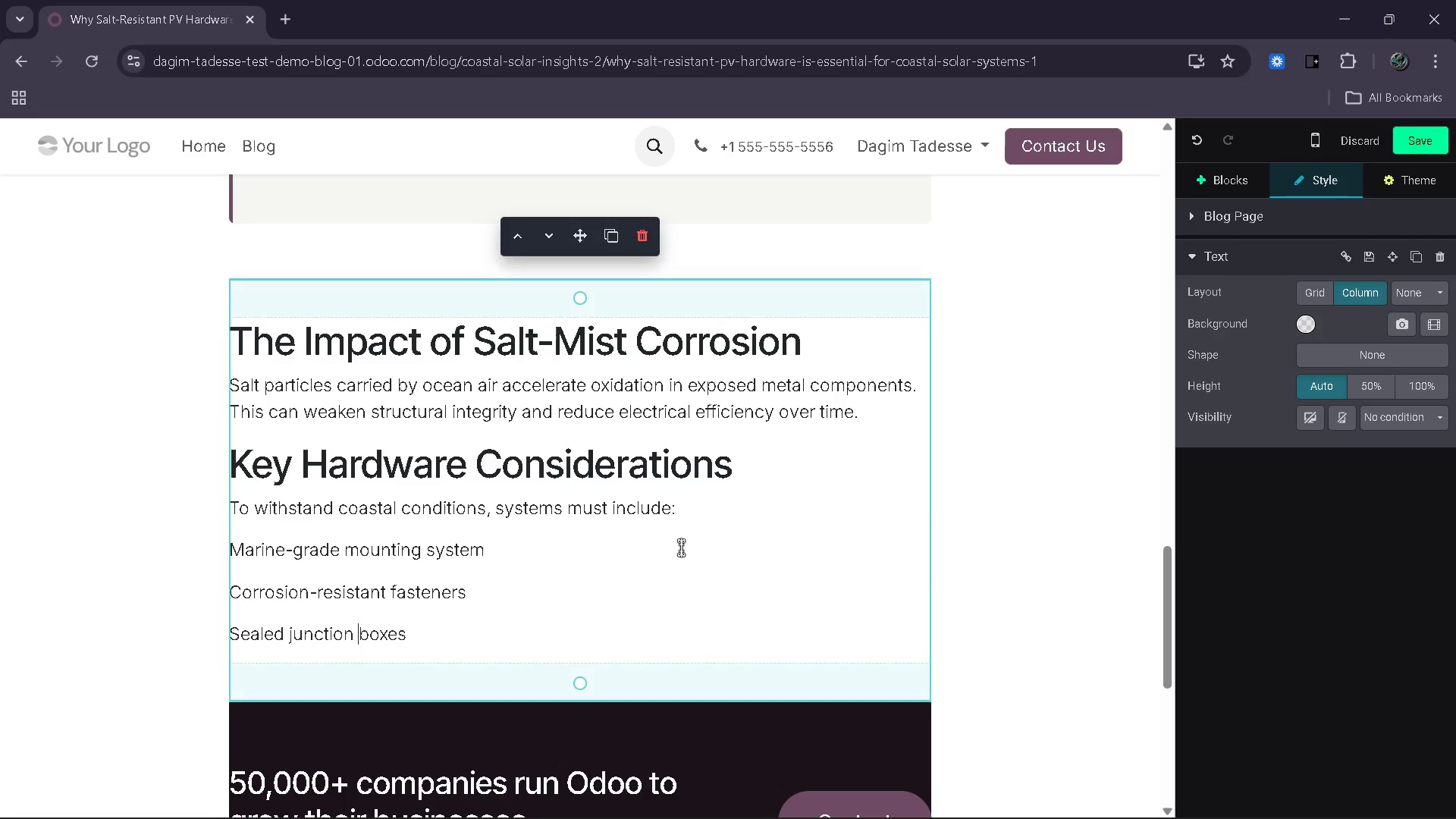 
left_click([642, 642])
 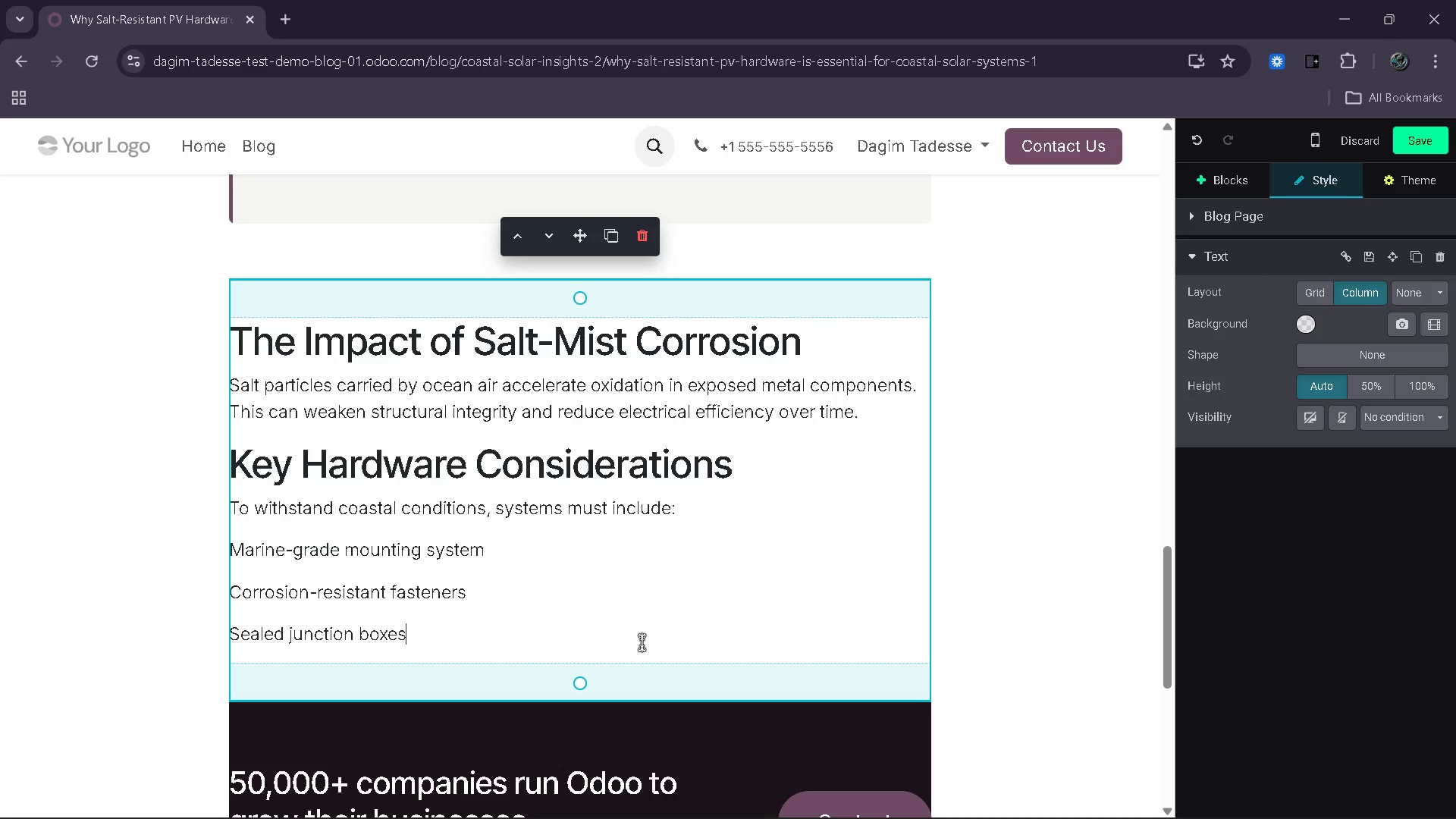 
key(Backslash)
 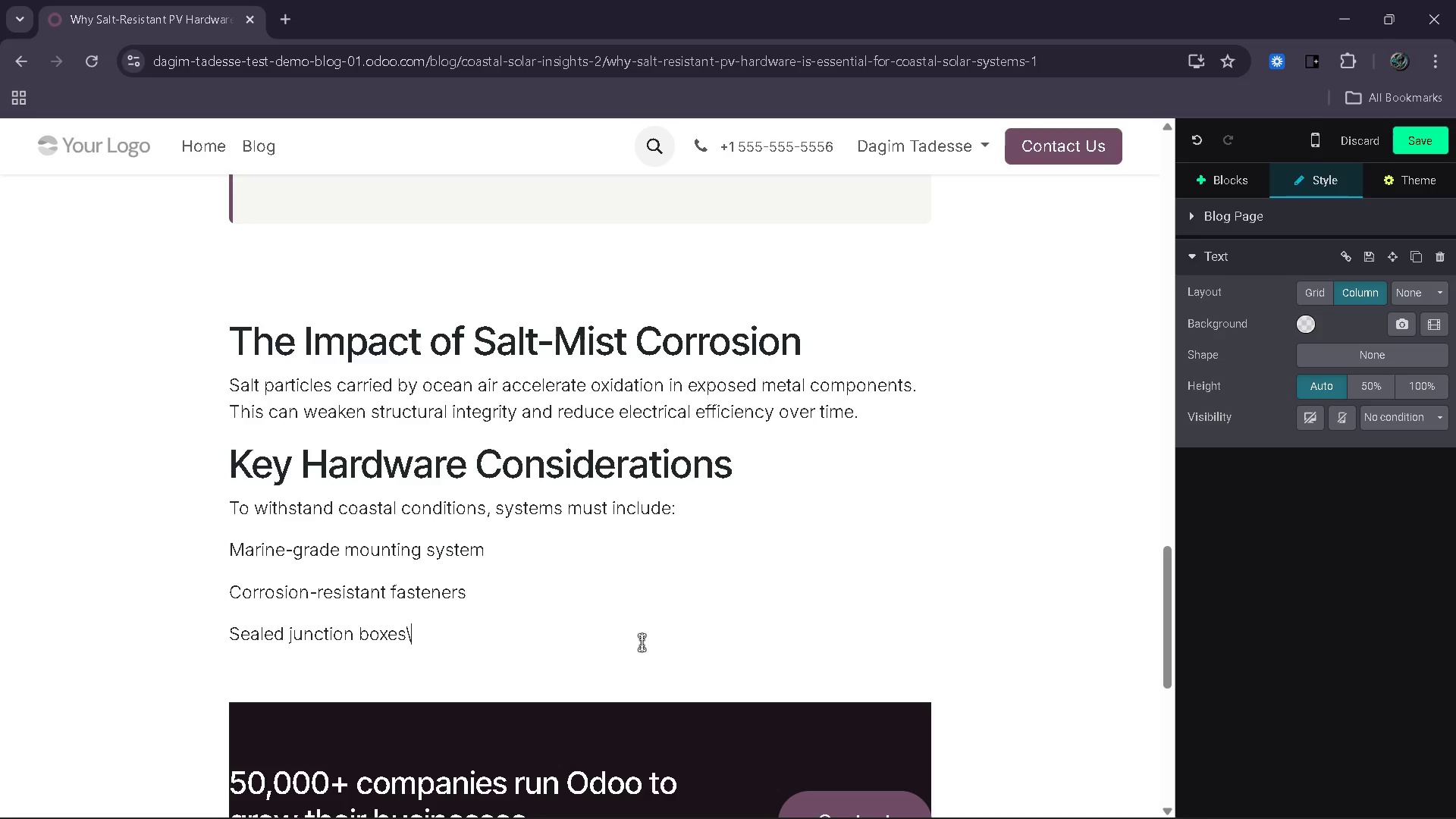 
key(Backspace)
 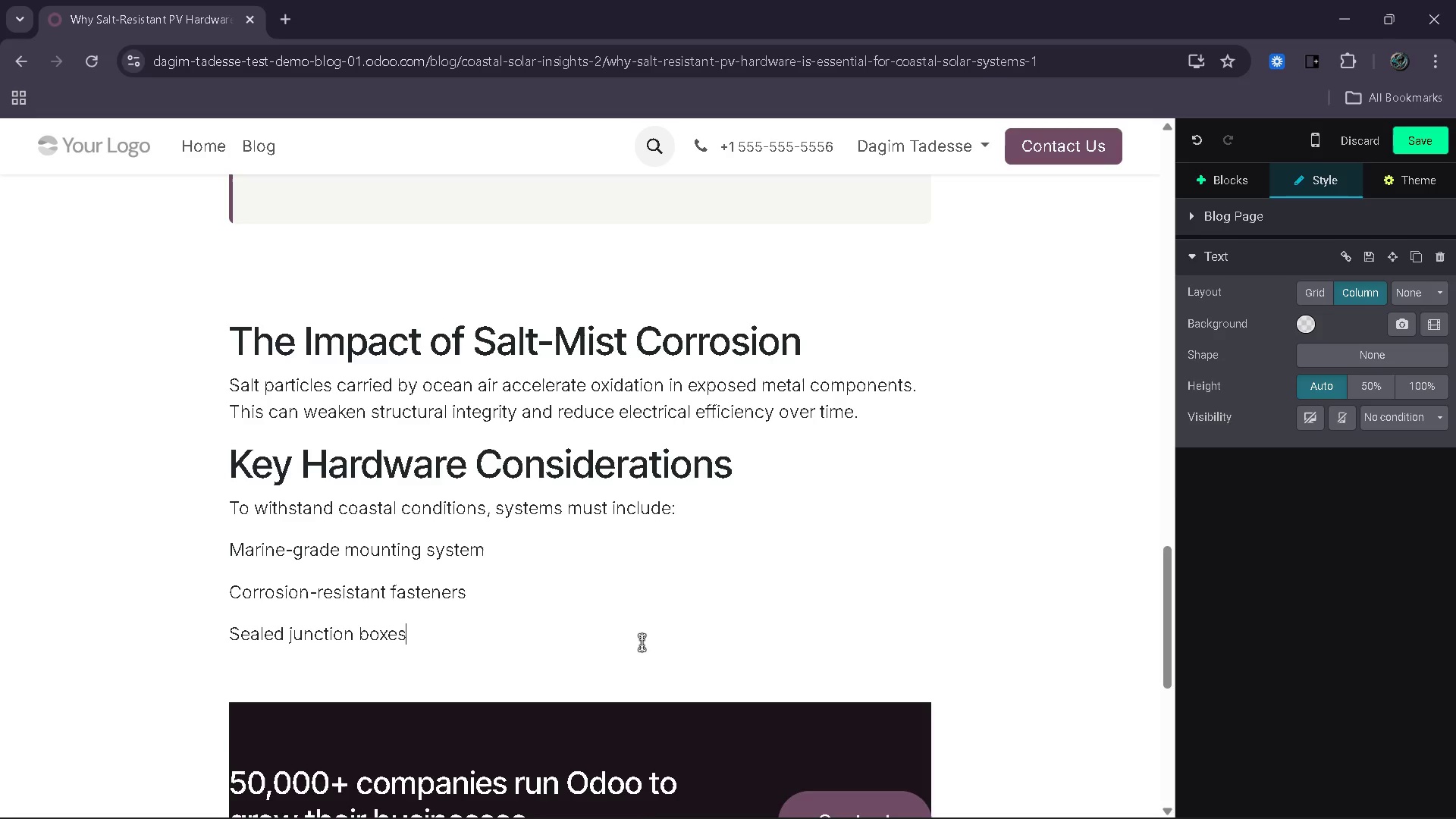 
key(Enter)
 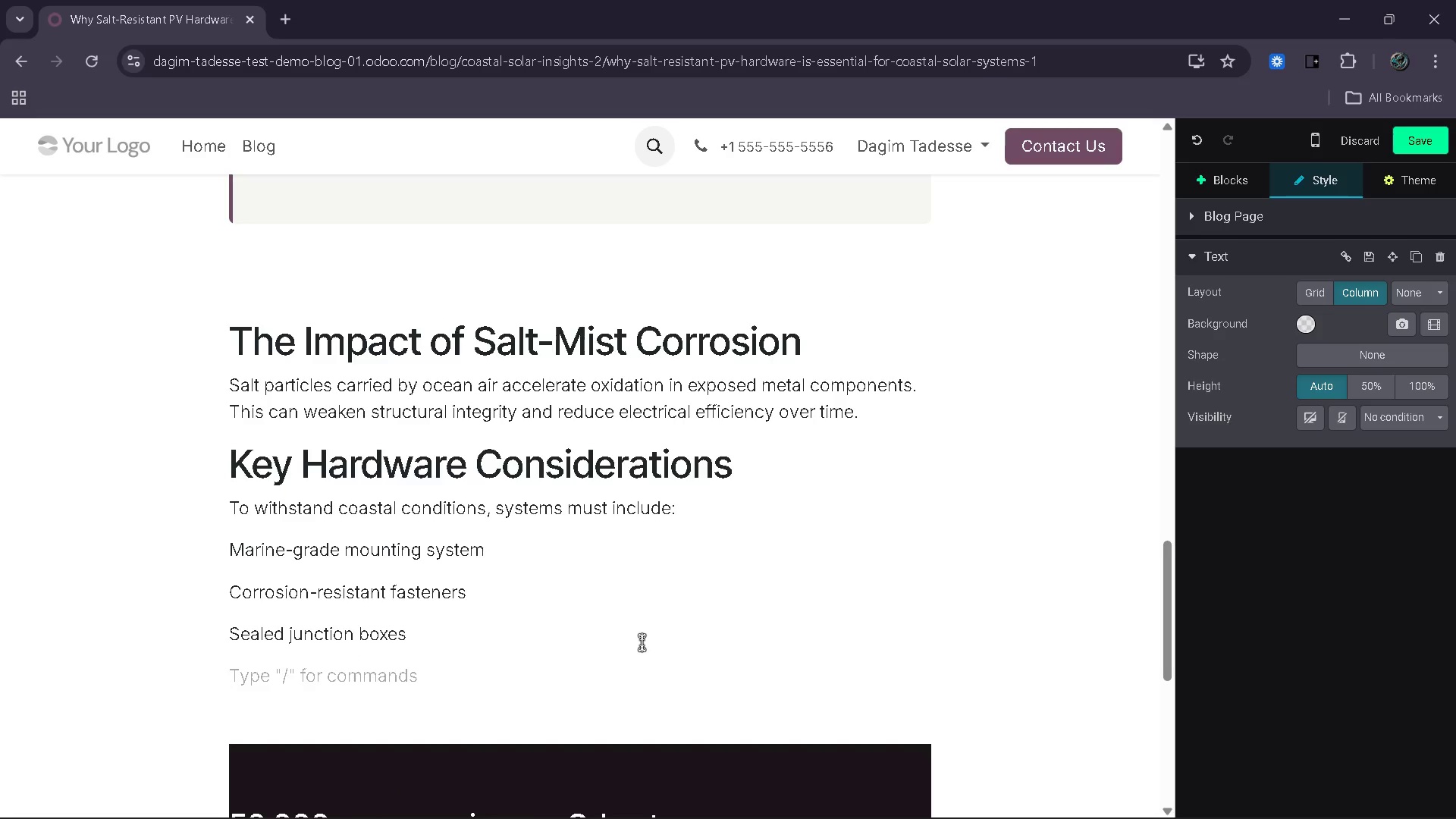 
key(Shift+T)
 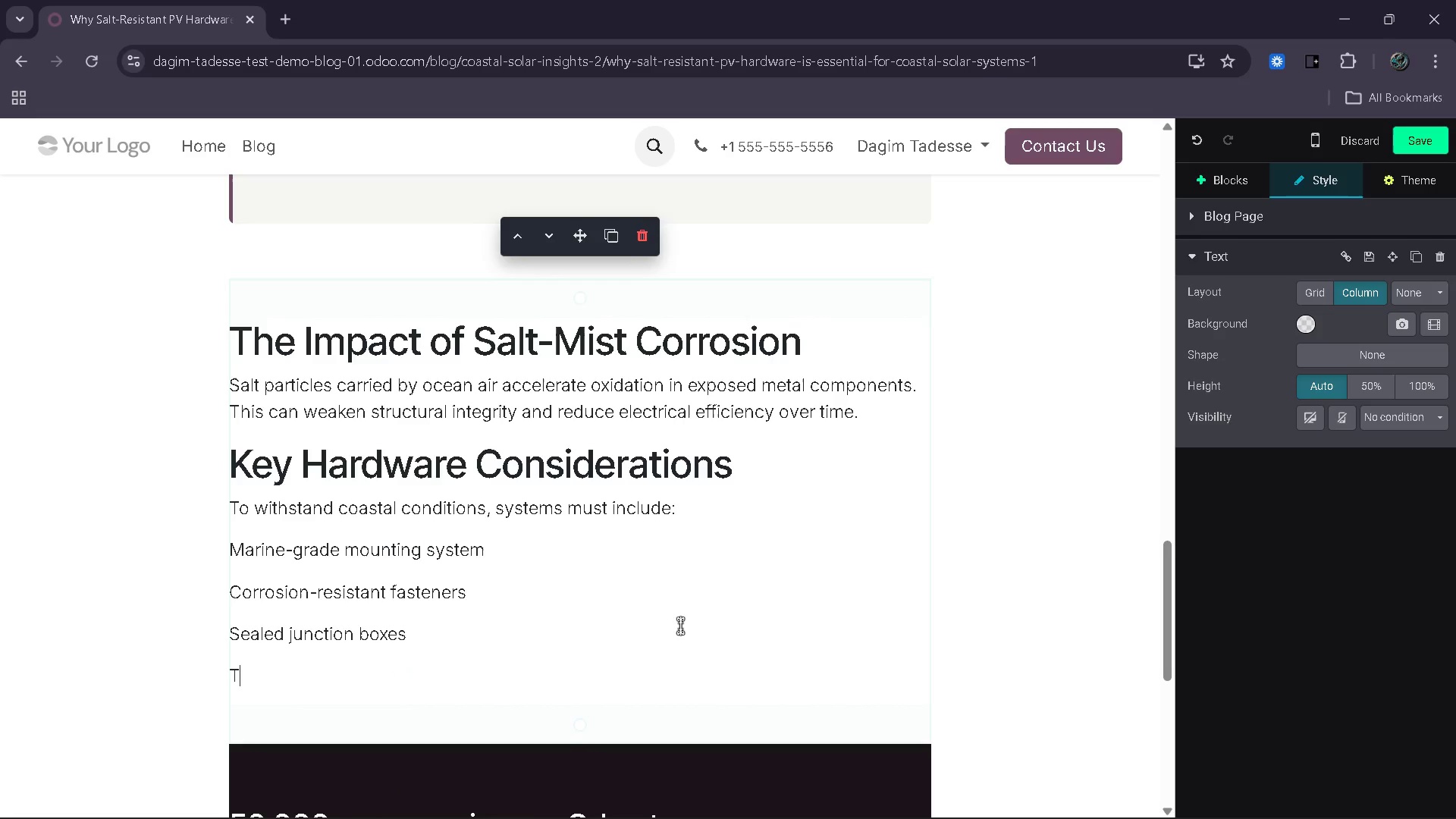 
type(her)
key(Backspace)
type(se components ensure durabli)
key(Backspace)
key(Backspace)
type(ility un)
 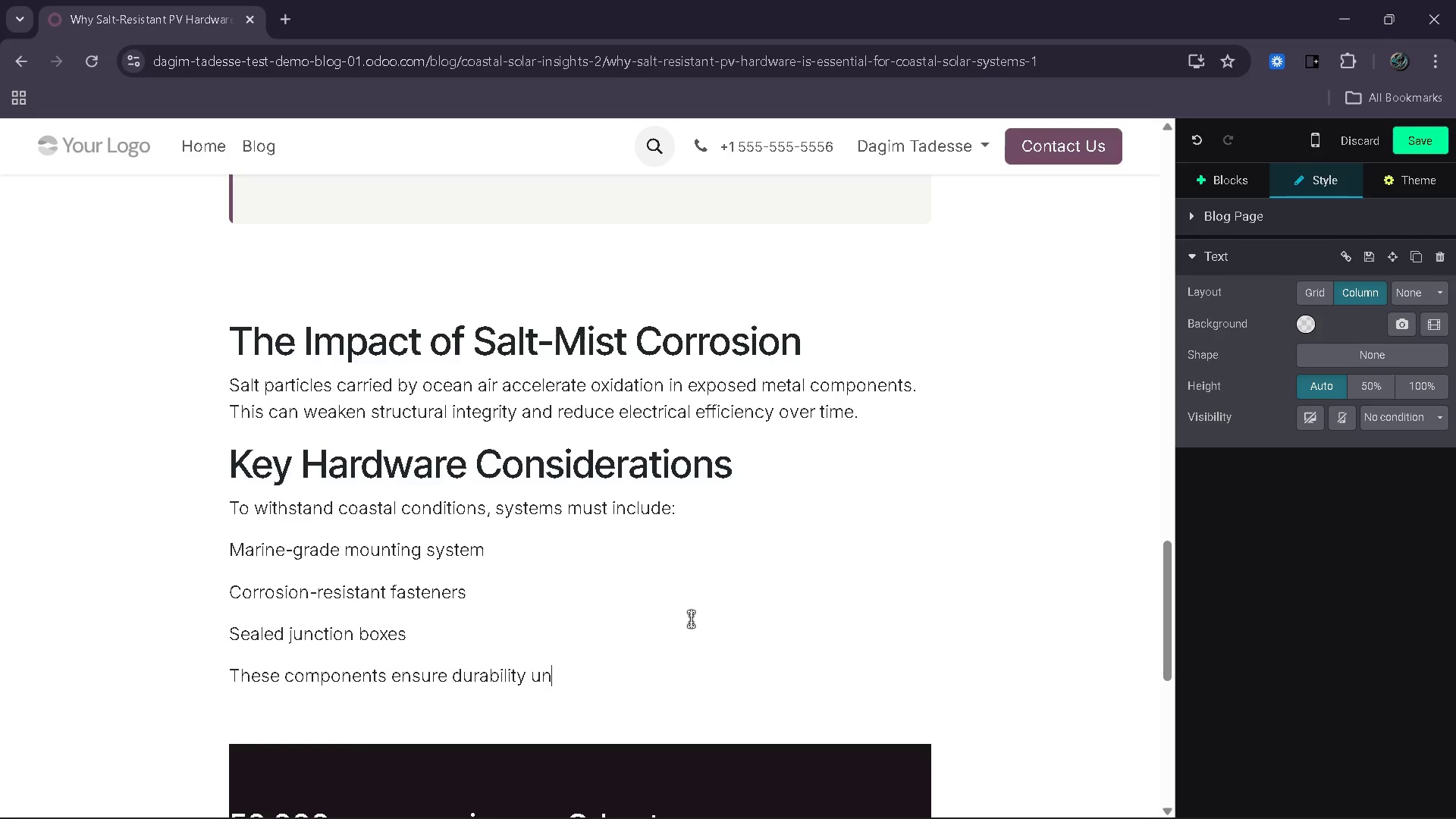 
wait(9.5)
 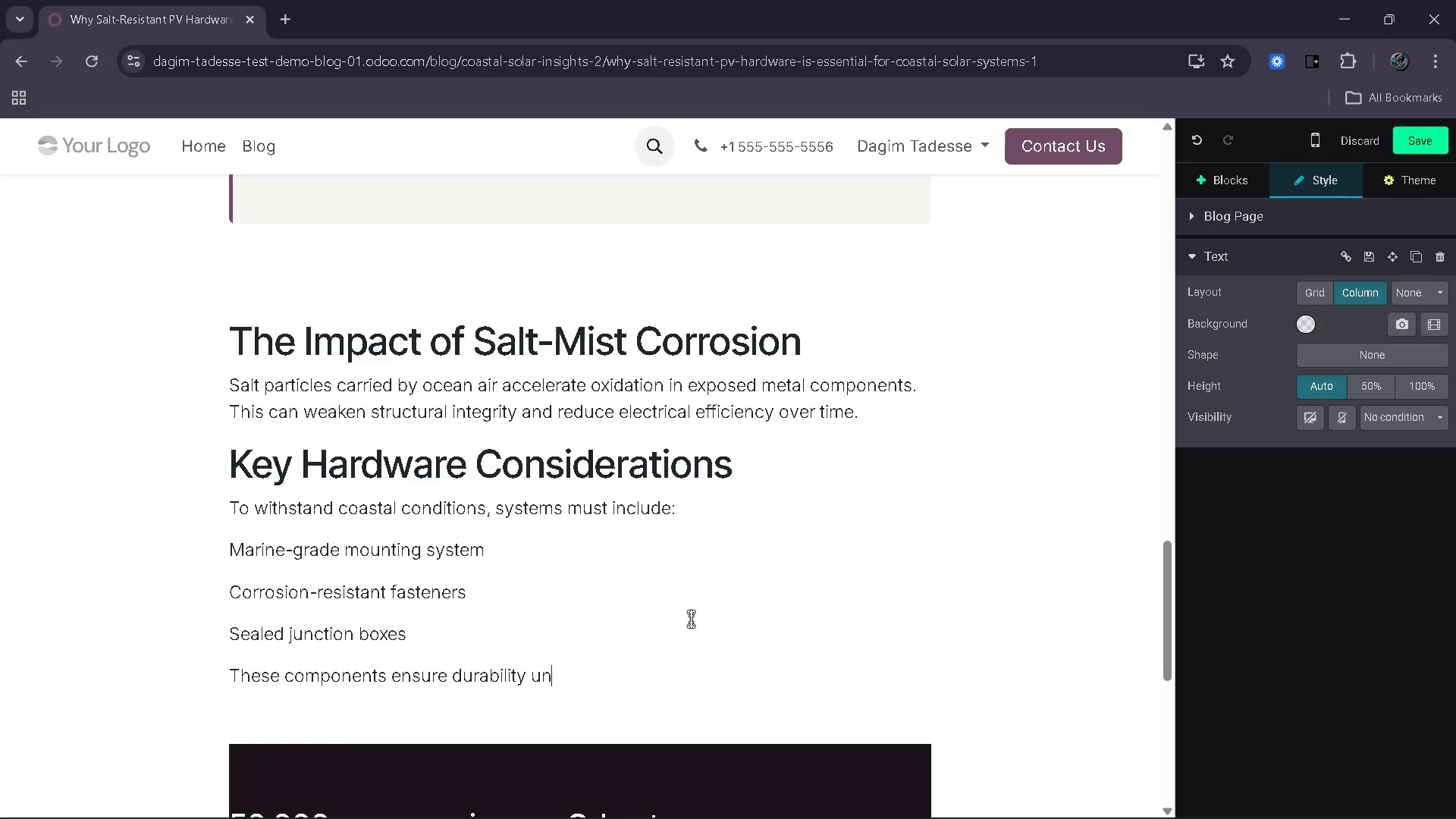 
type(der continuous exposure.)
 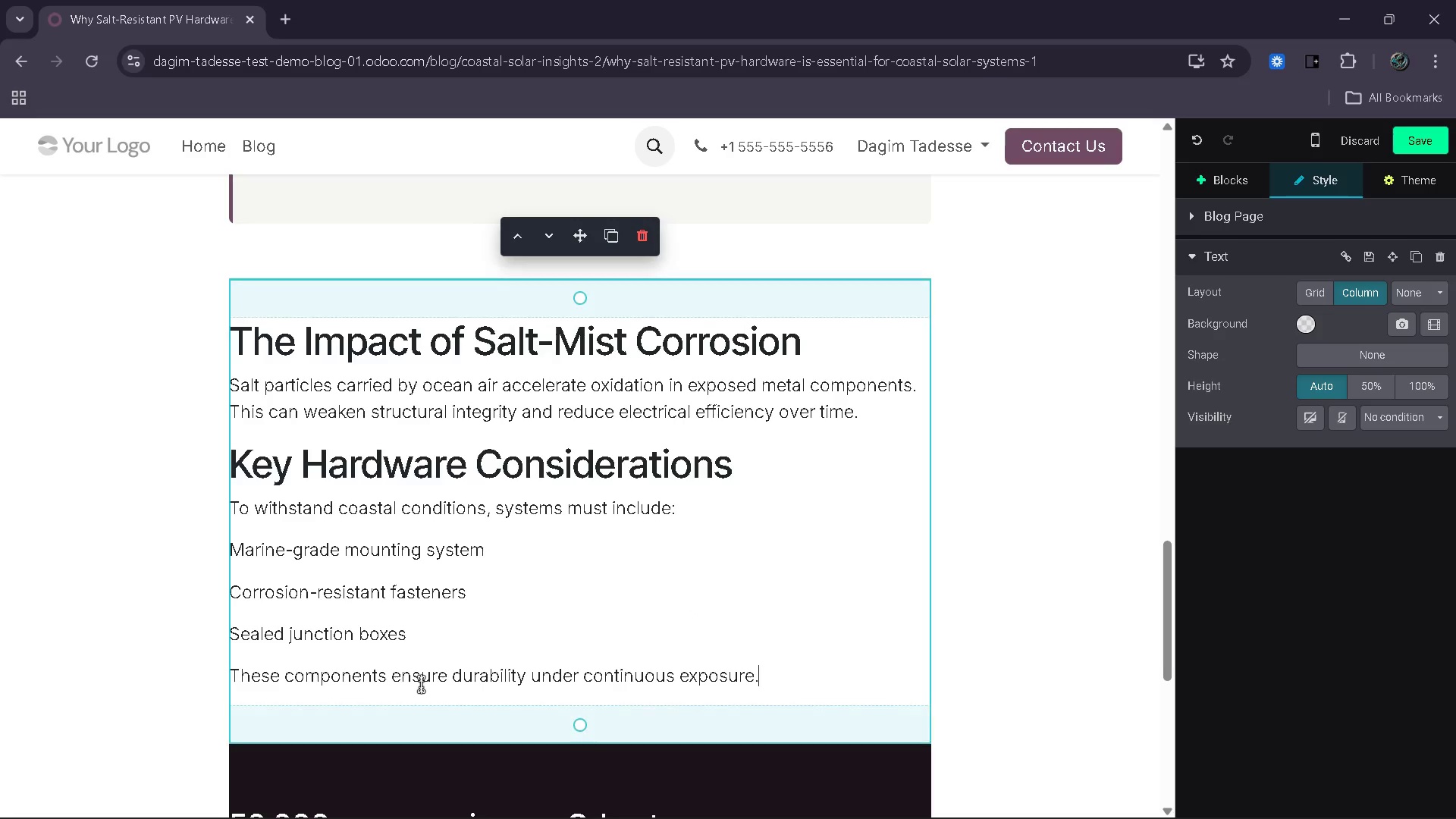 
left_click_drag(start_coordinate=[422, 638], to_coordinate=[230, 551])
 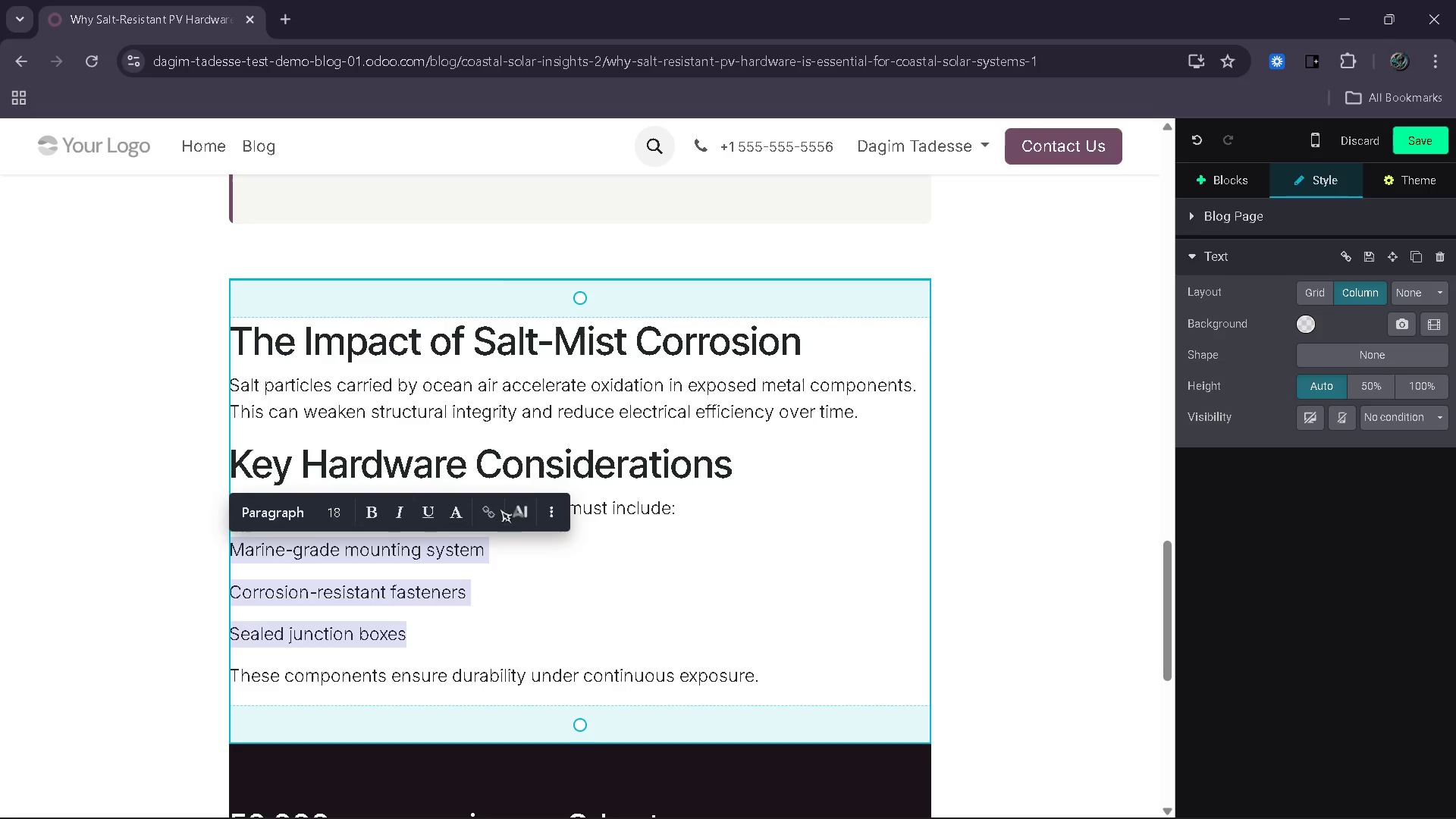 
left_click([538, 508])
 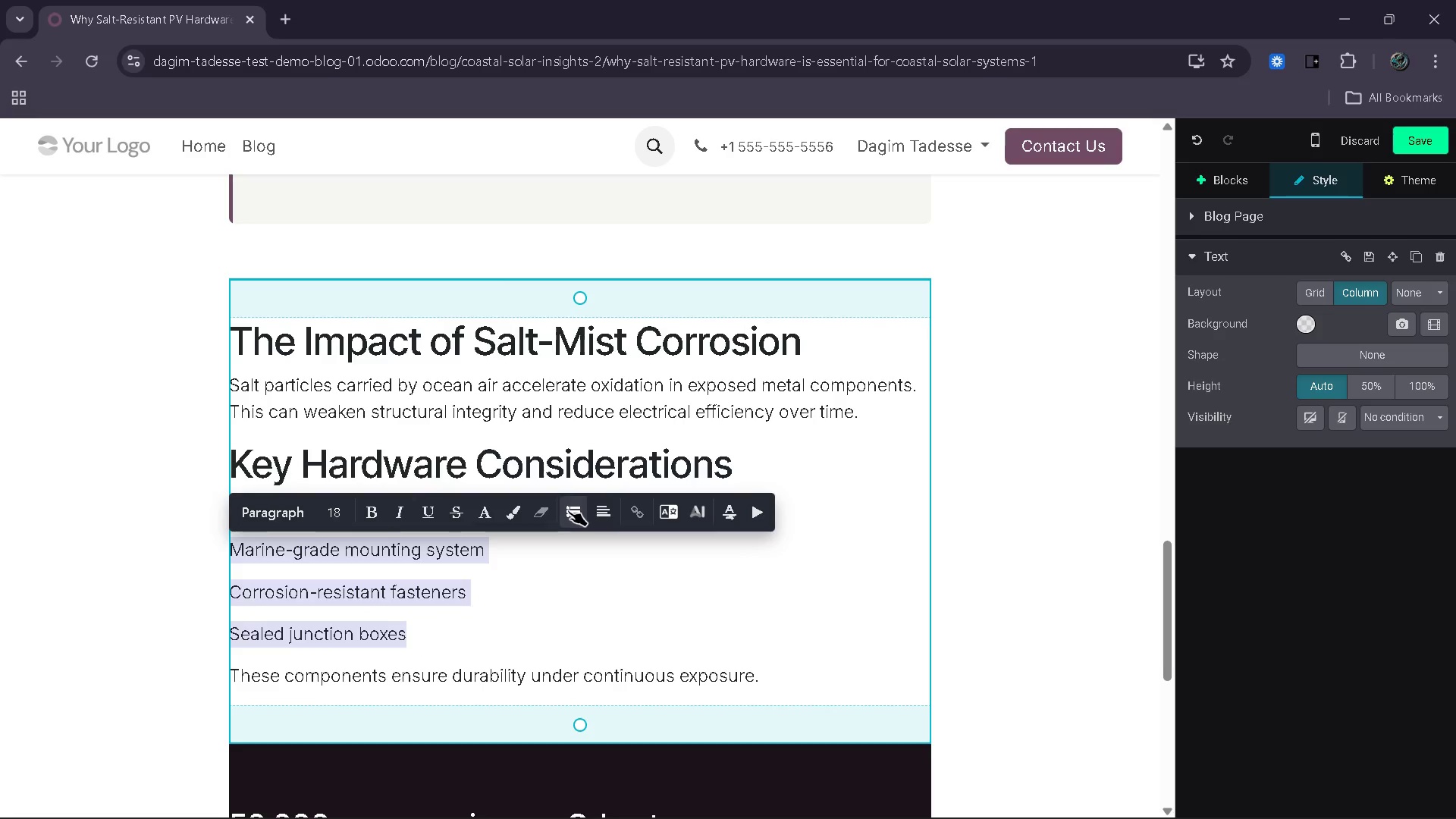 
left_click([568, 510])
 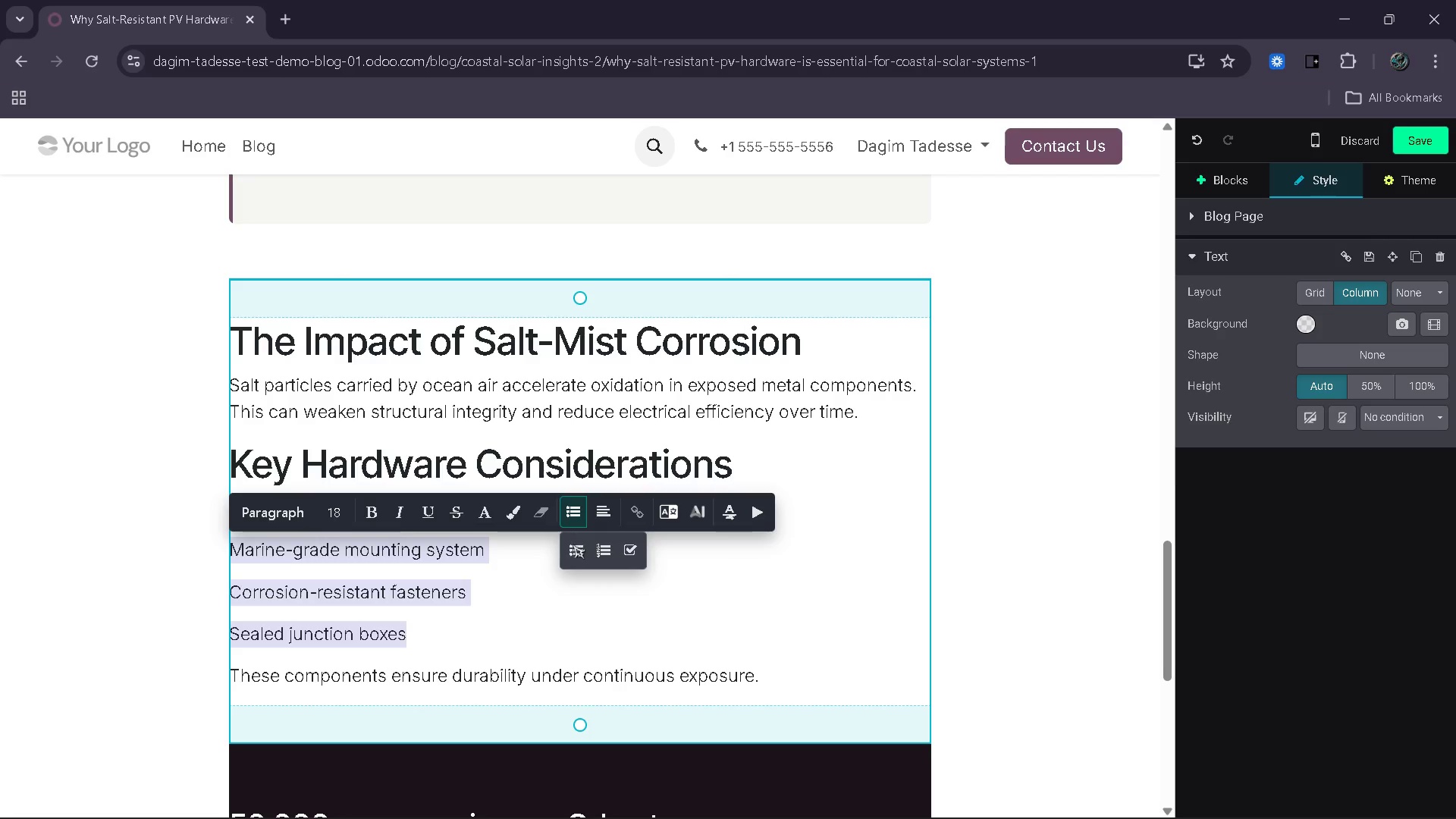 
left_click([573, 551])
 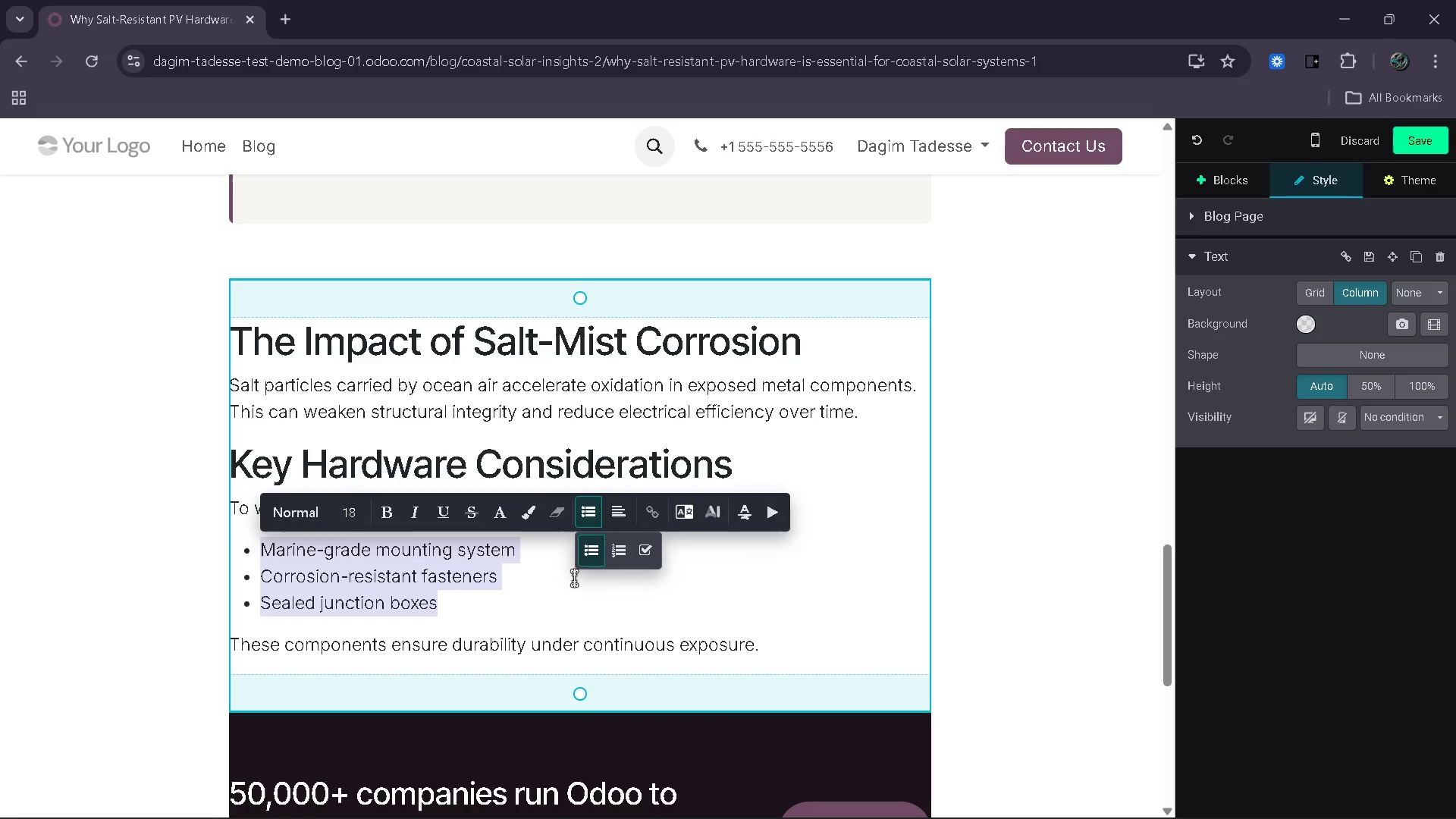 
left_click([574, 578])
 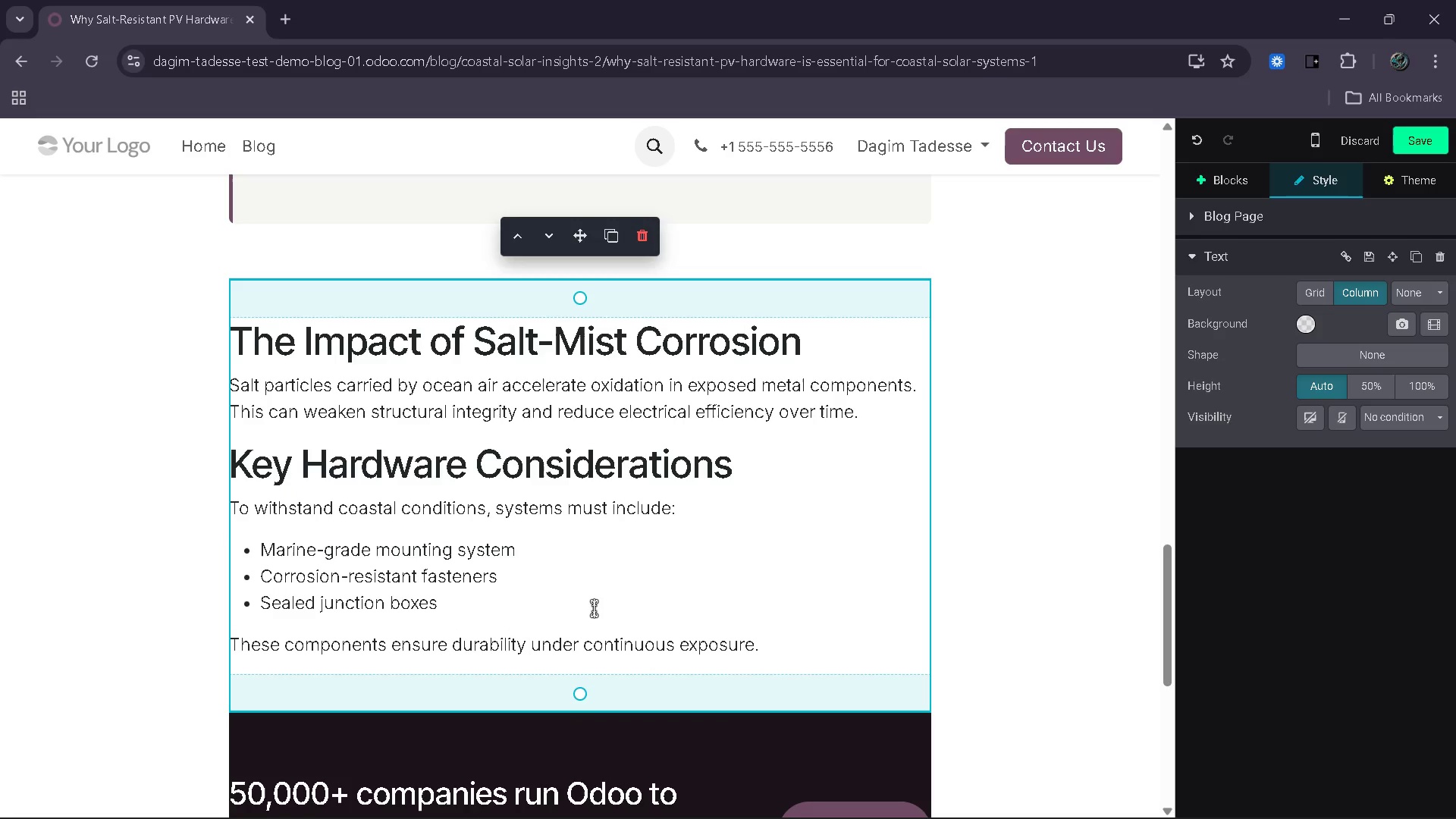 
wait(8.98)
 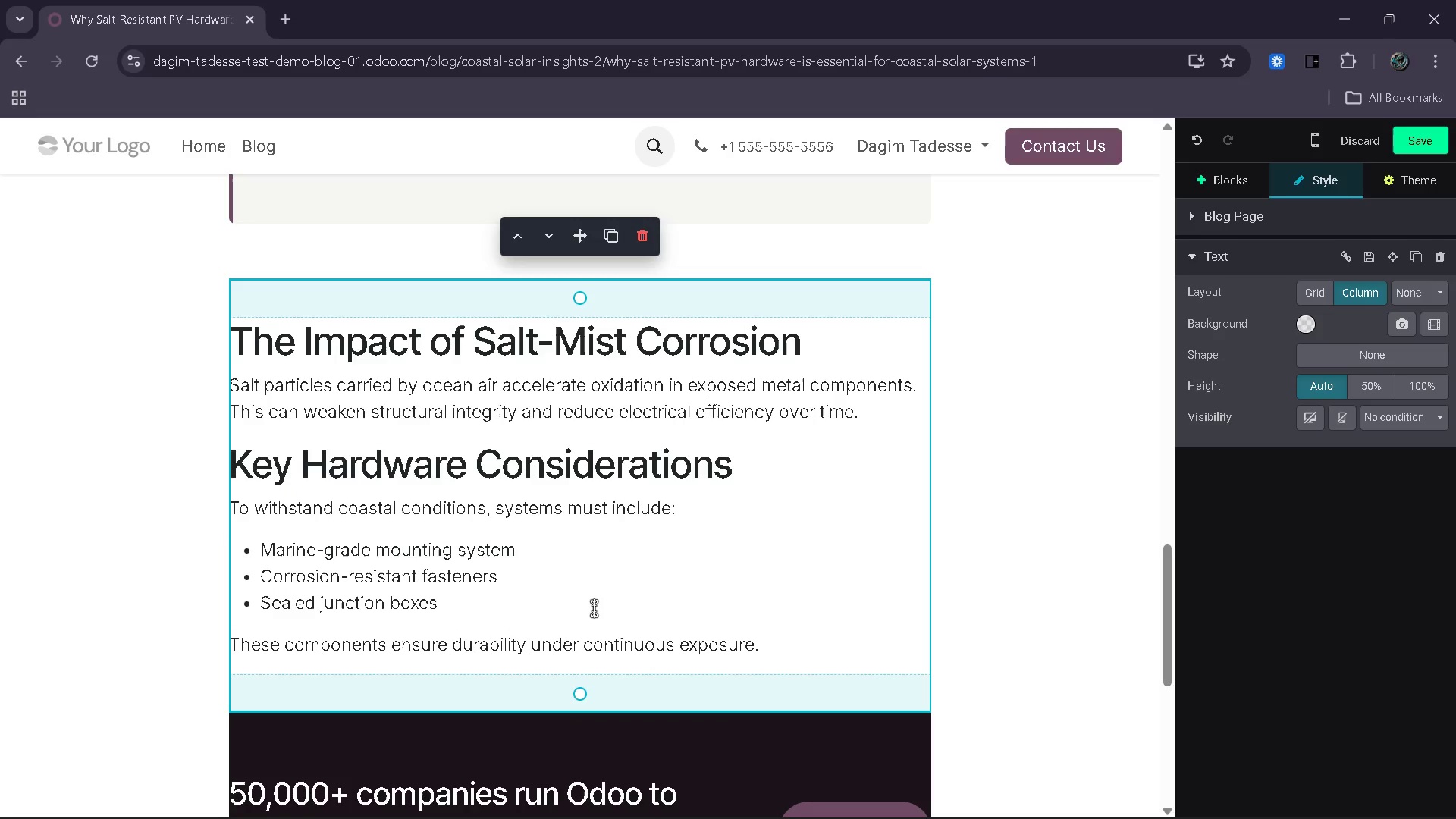 
left_click([807, 651])
 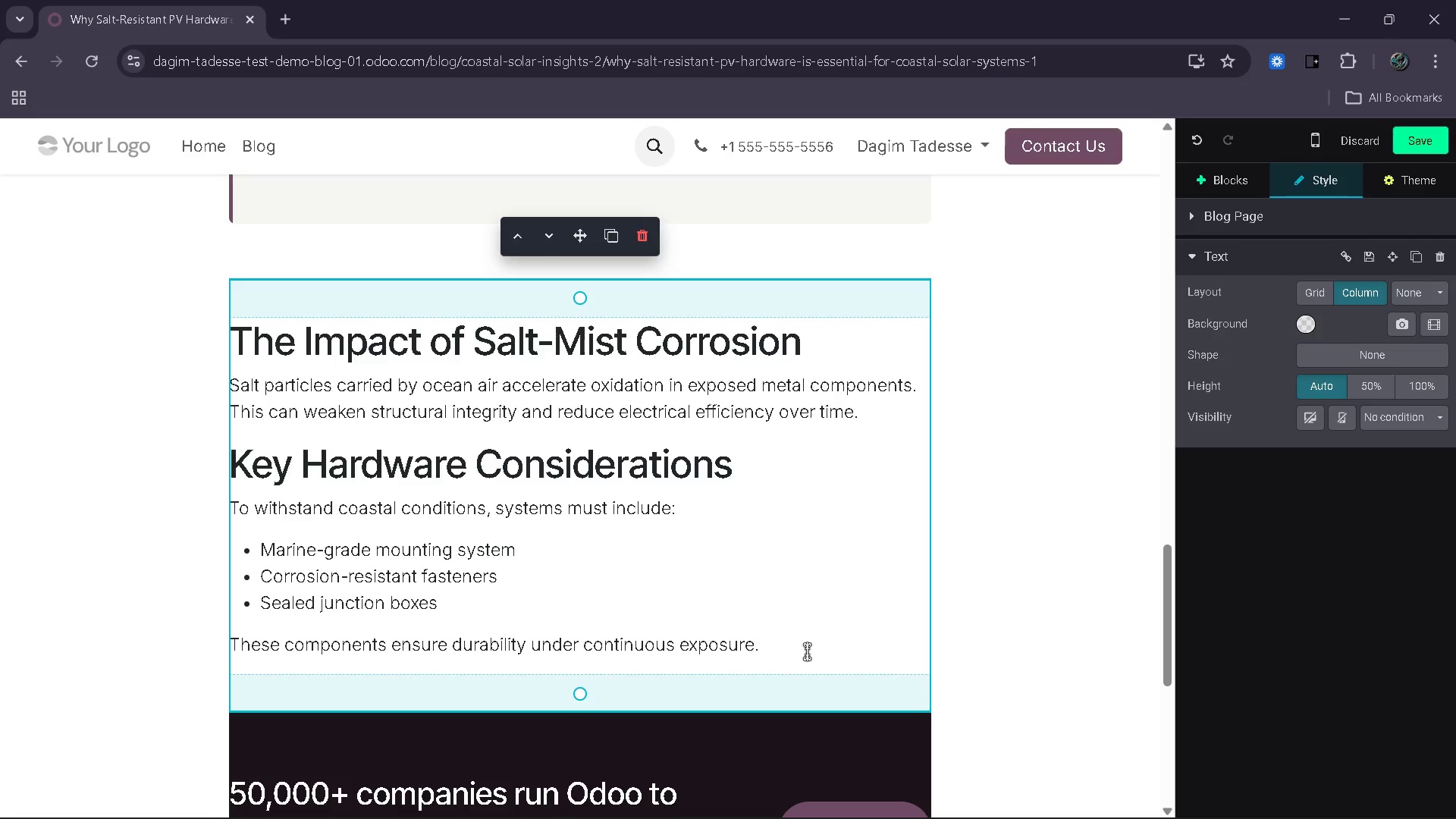 
wait(7.77)
 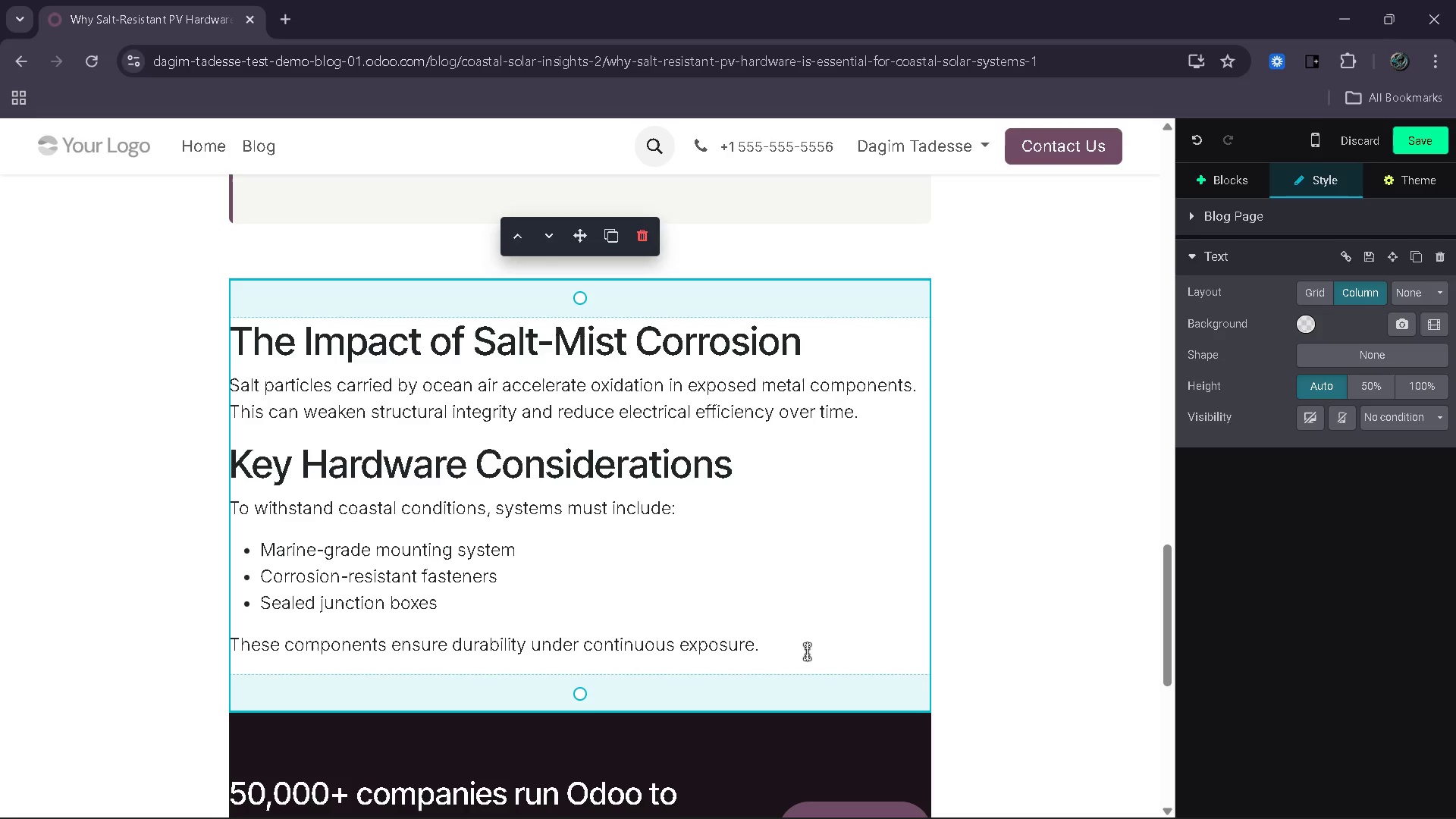 
key(Enter)
 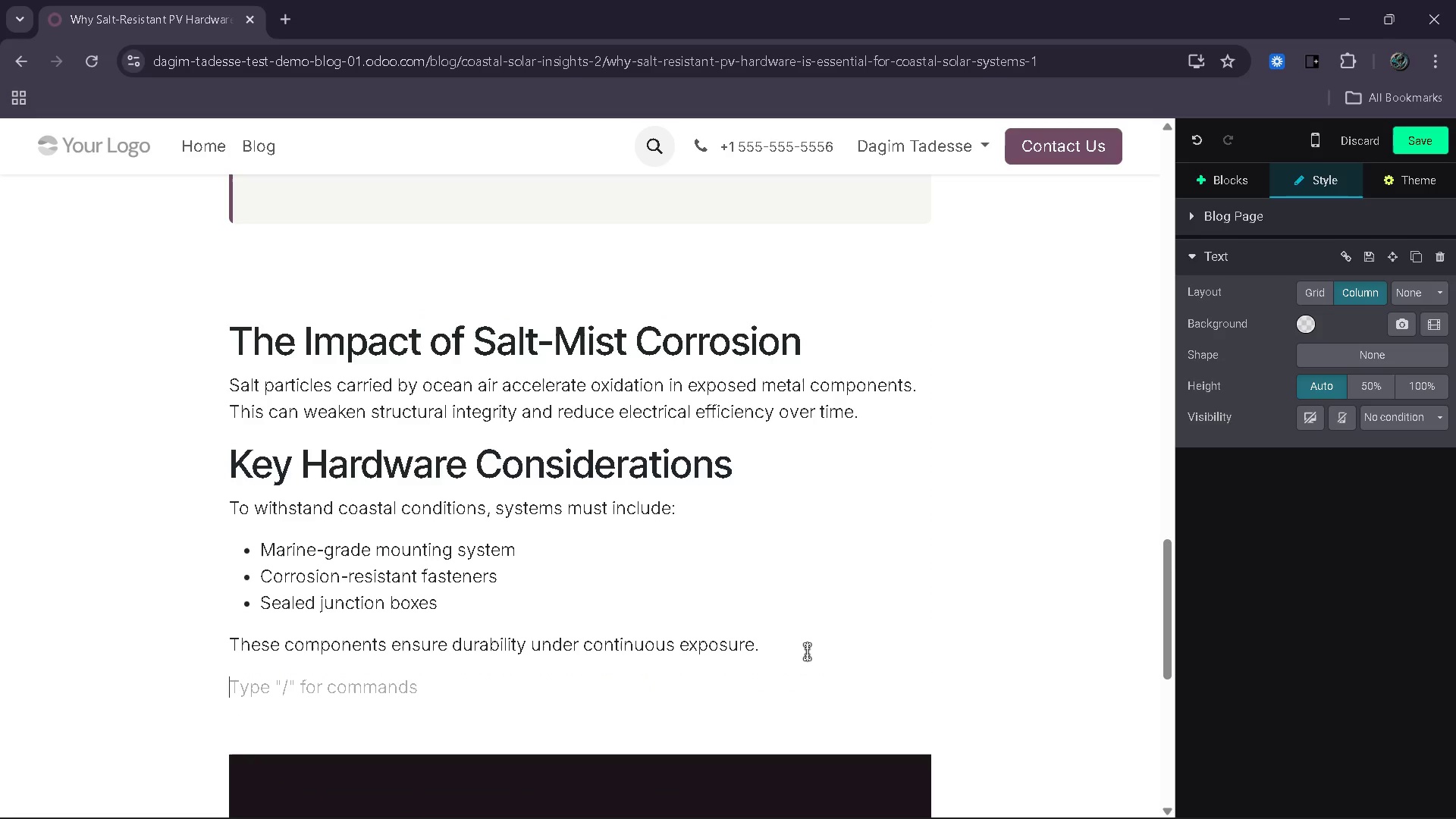 
type(Lin)
key(Backspace)
key(Backspace)
type(i)
key(Backspace)
type(ong-Term Performance Benefits)
 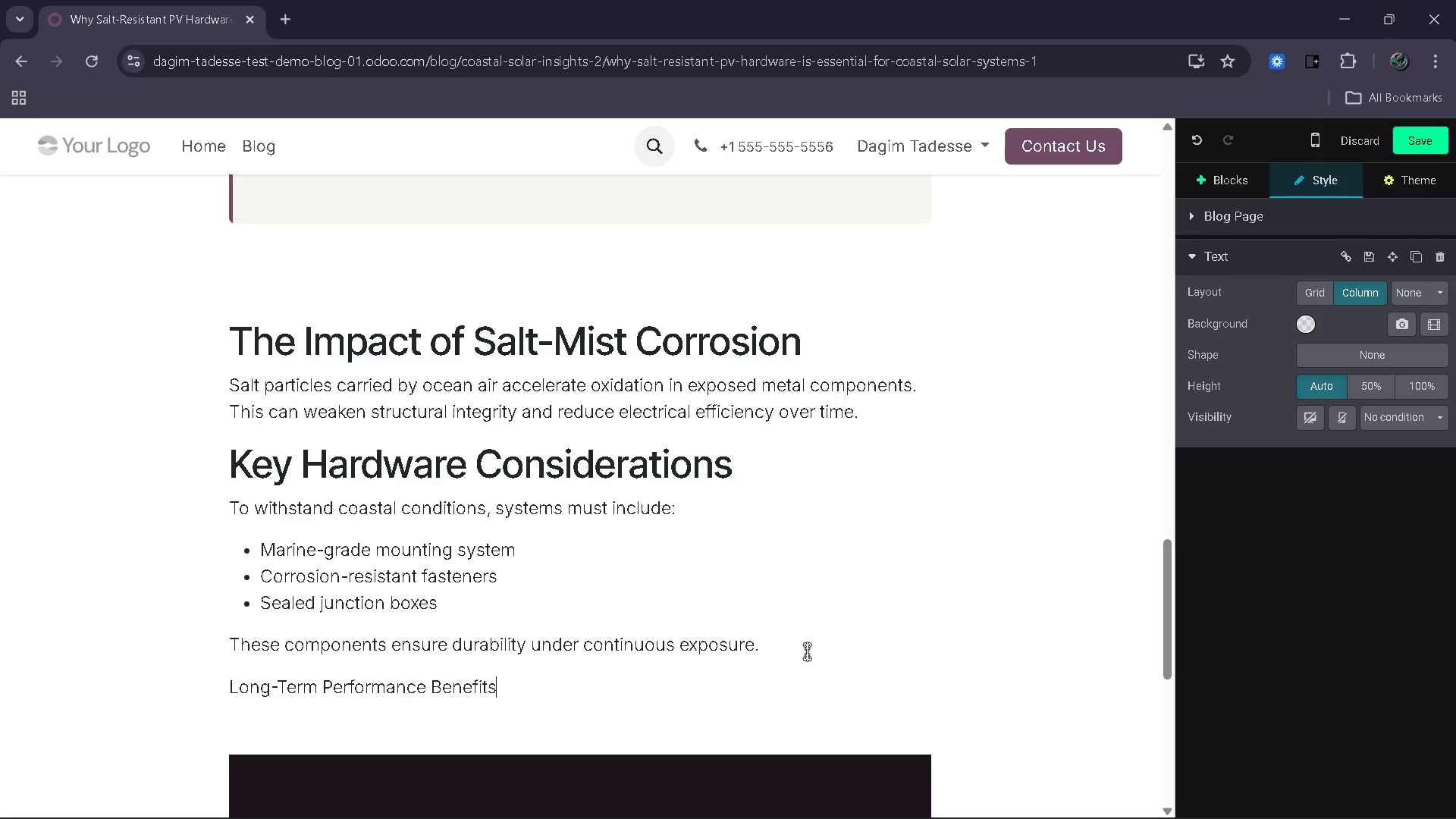 
left_click_drag(start_coordinate=[530, 692], to_coordinate=[229, 684])
 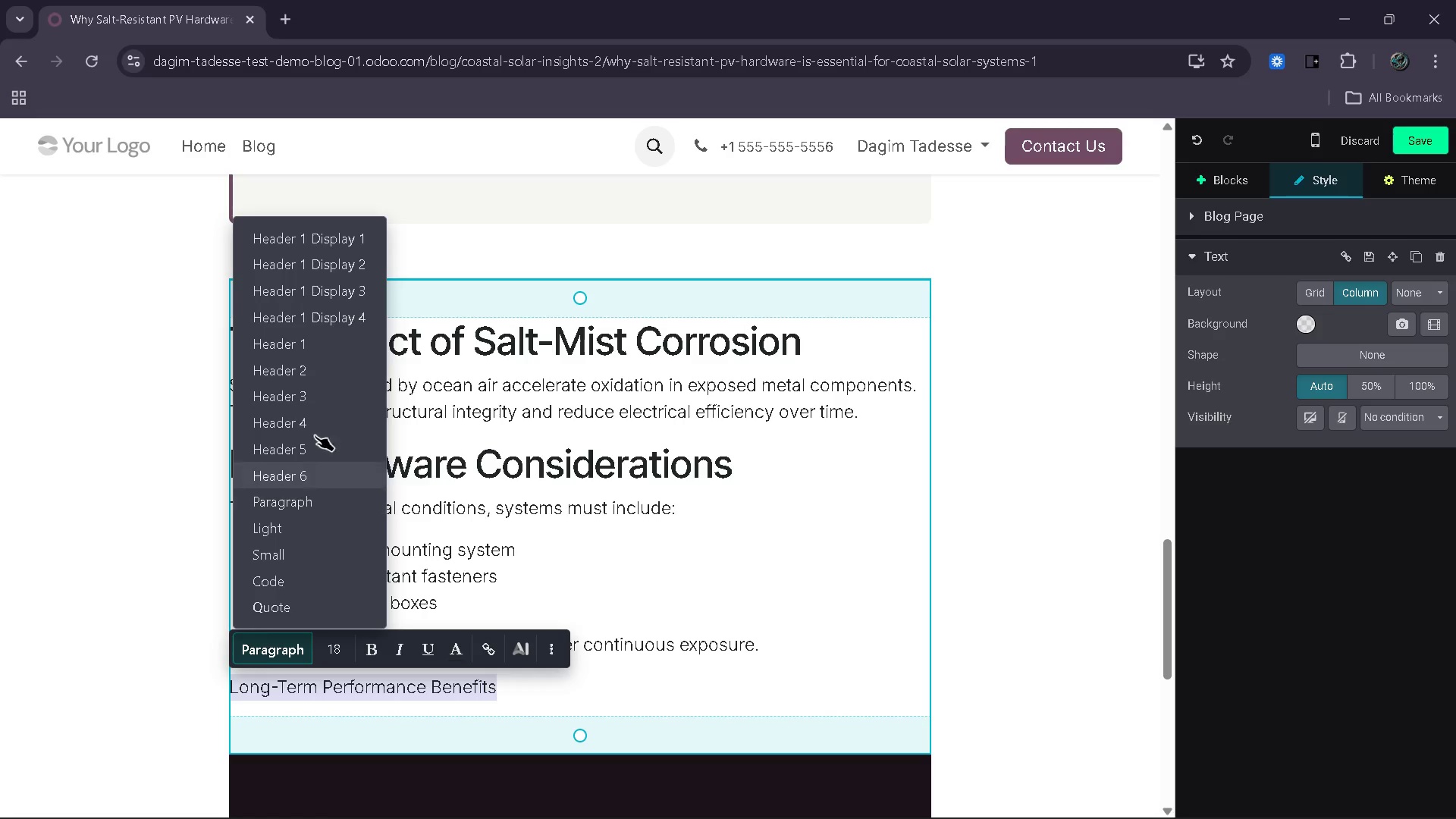 
left_click([339, 367])
 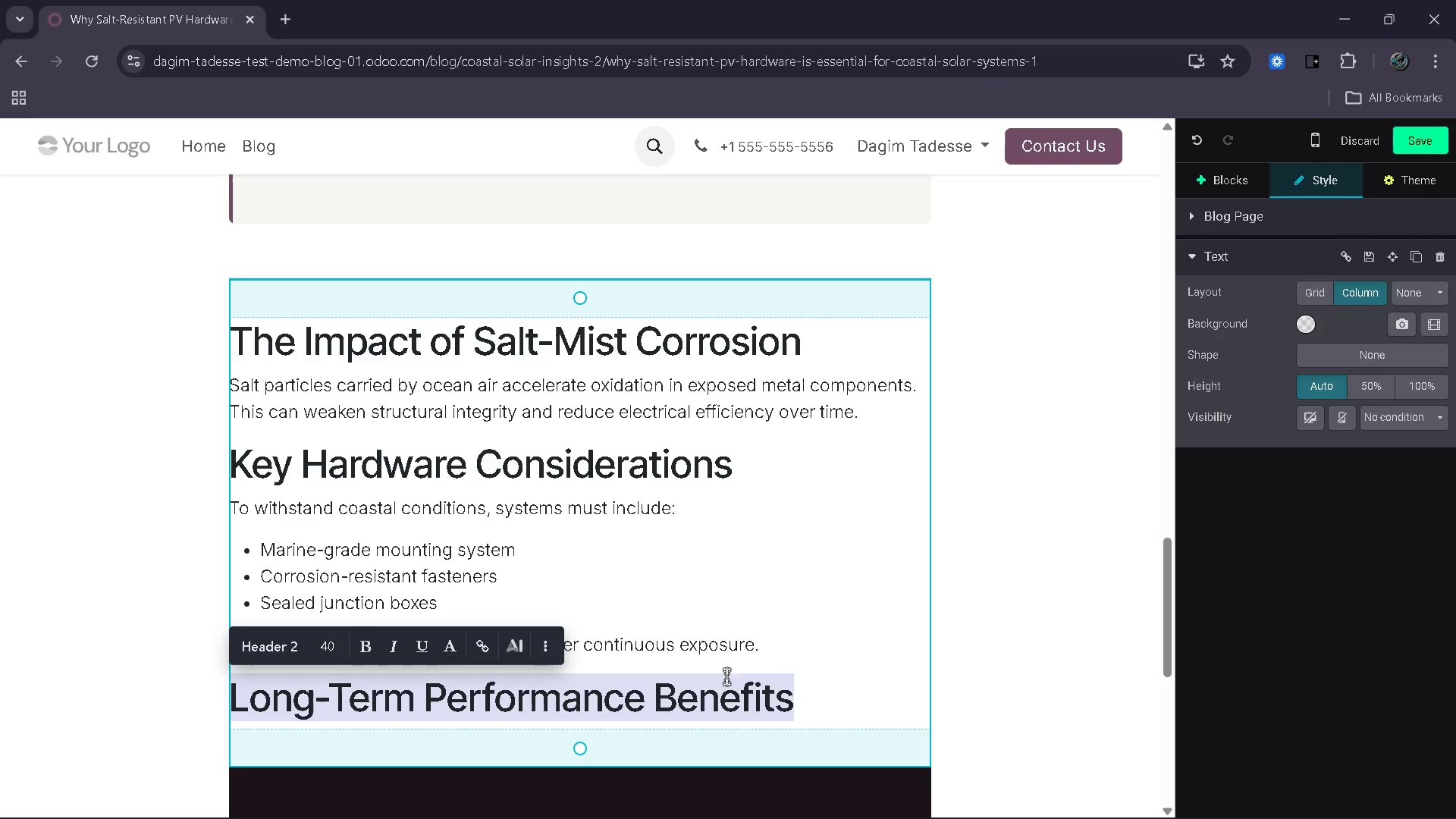 
left_click([811, 705])
 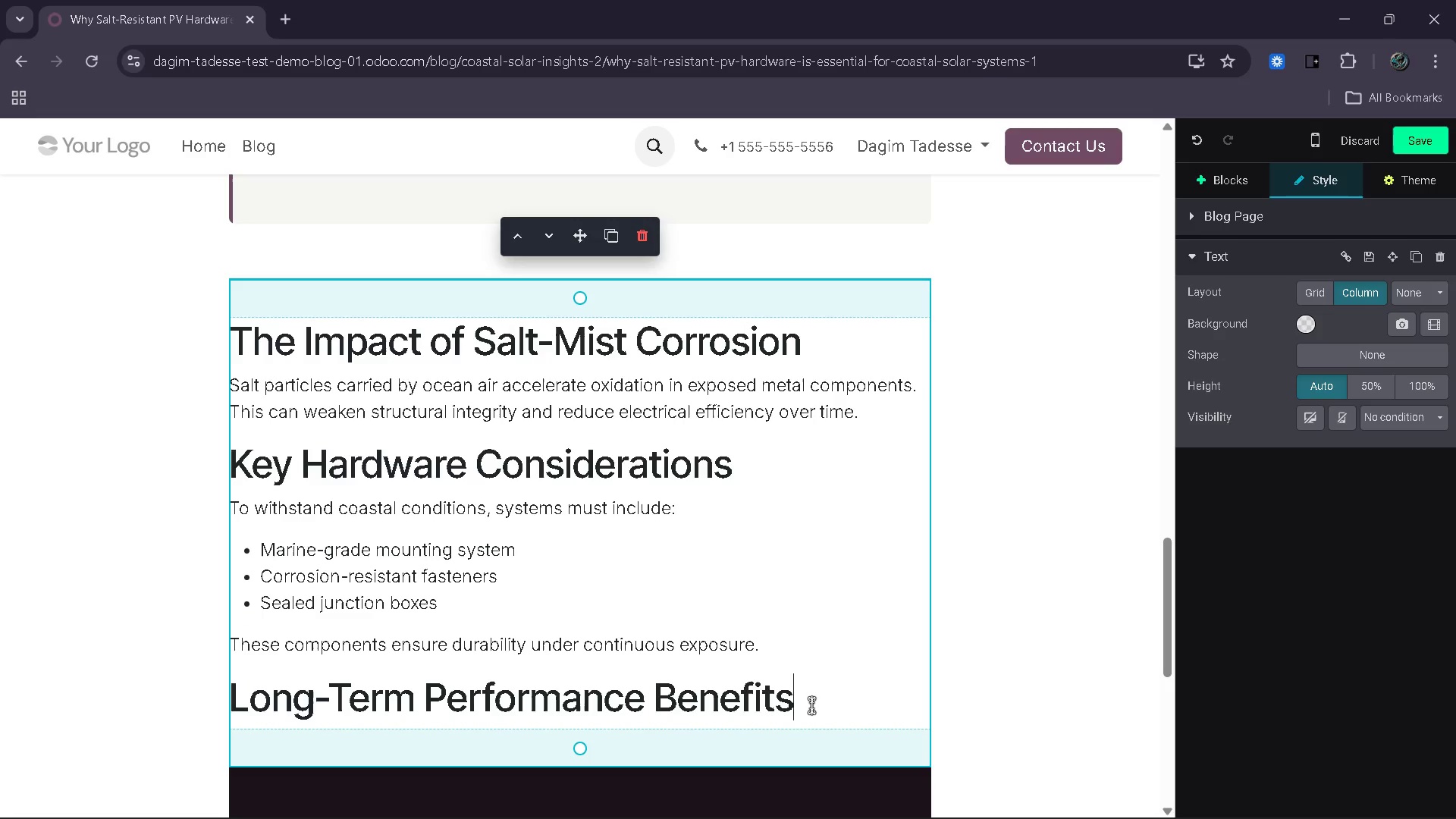 
key(Enter)
 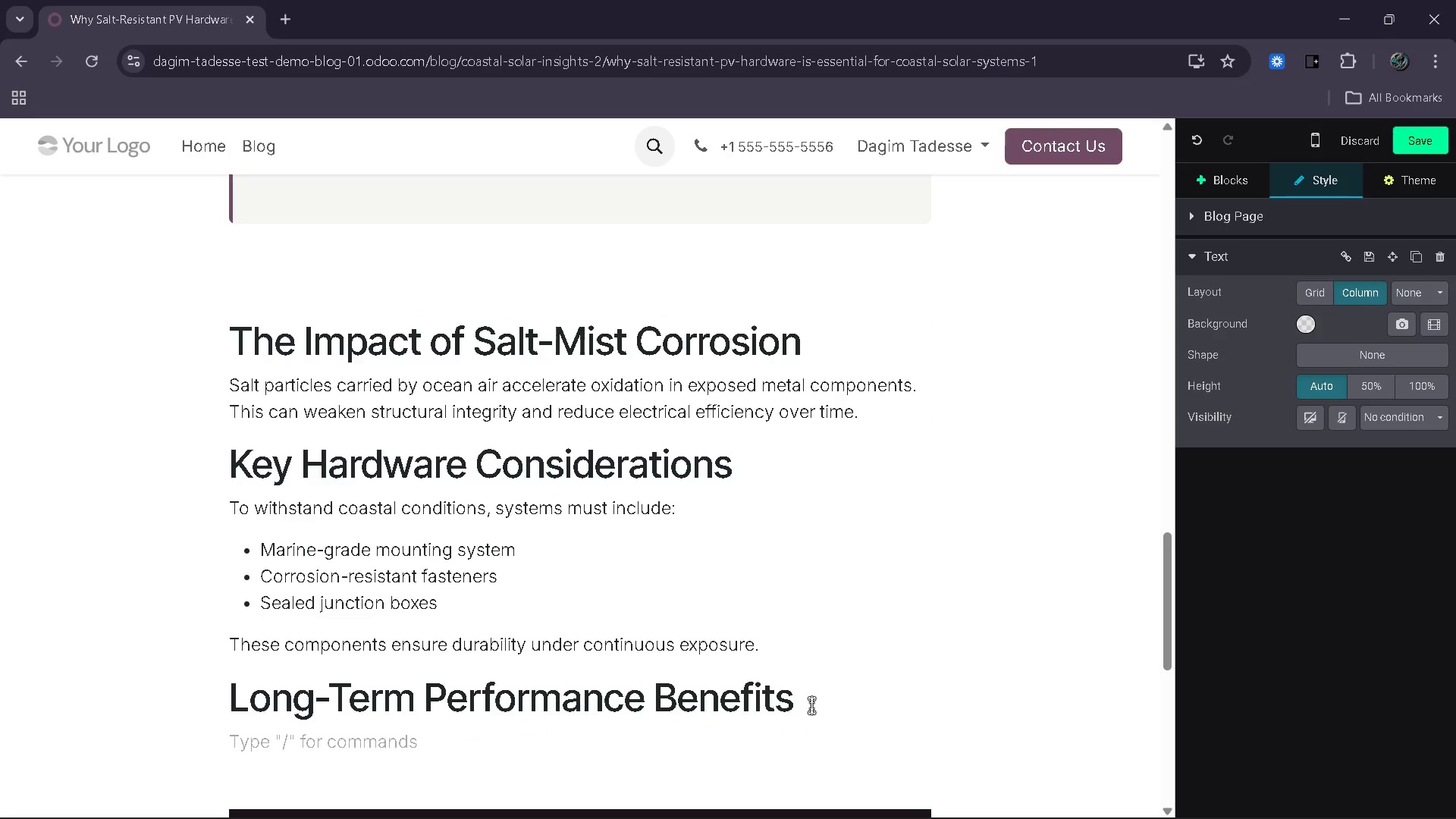 
type(Investing in salt-resistant hardware provides:)
 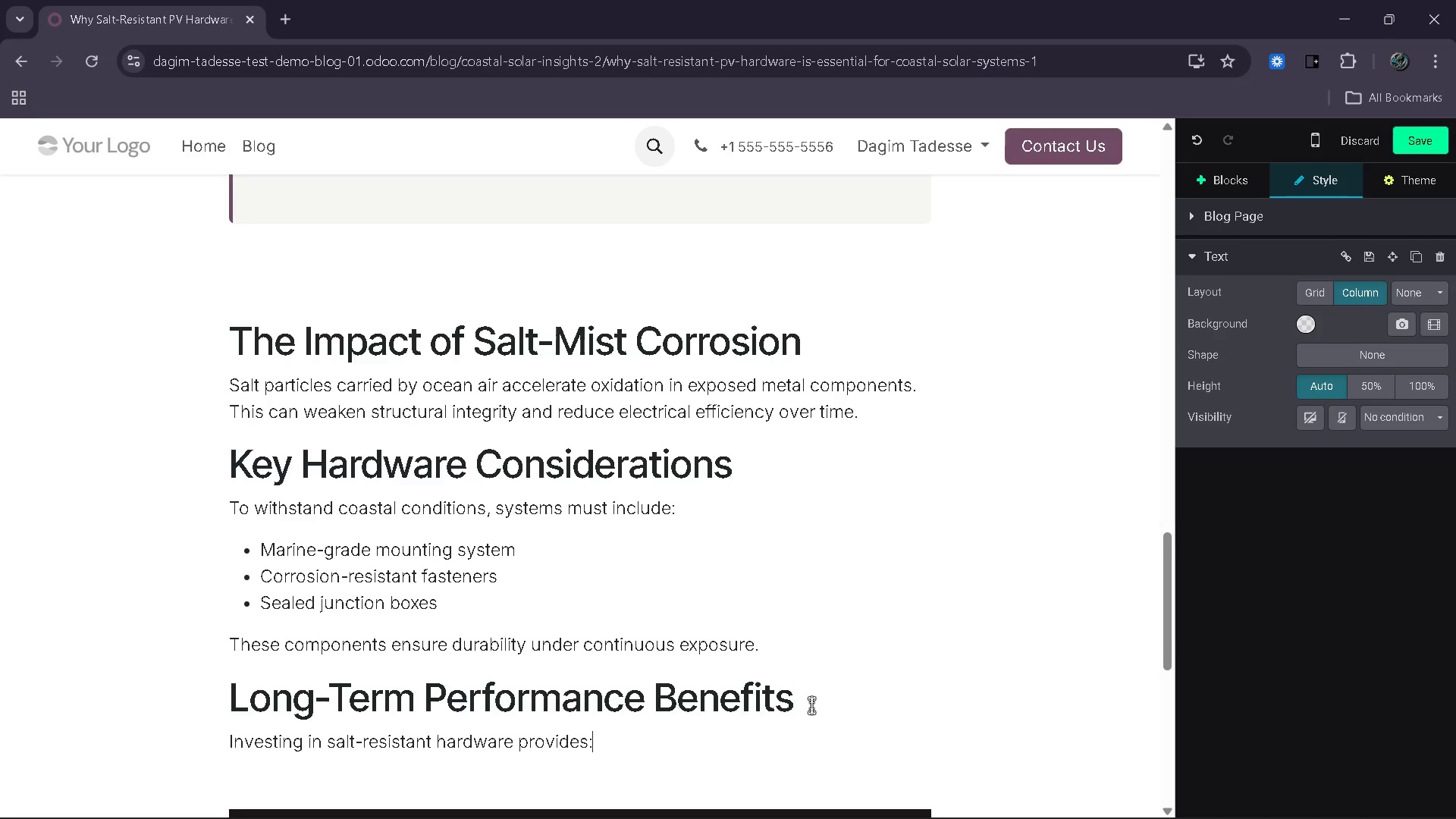 
 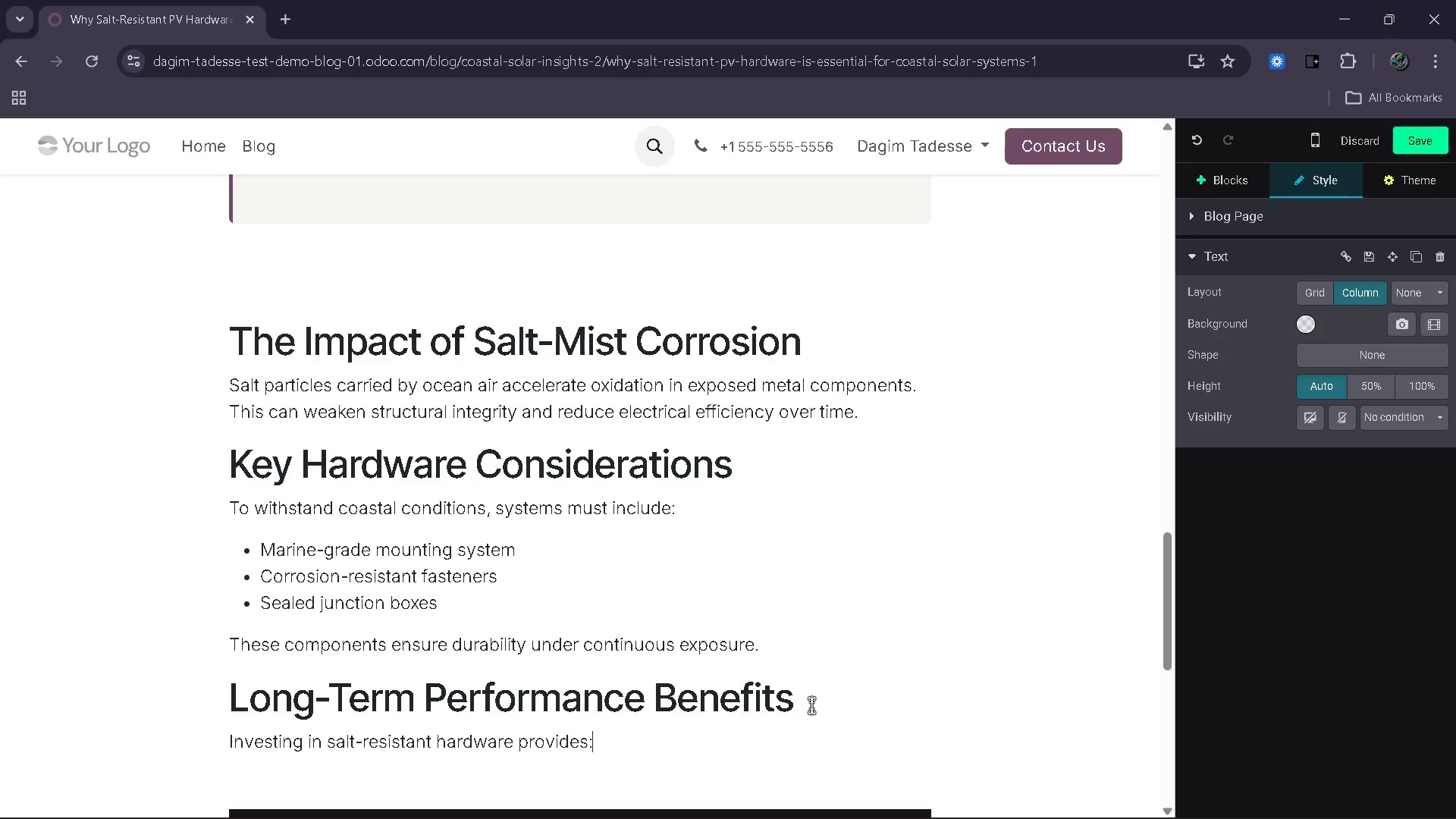 
key(Enter)
 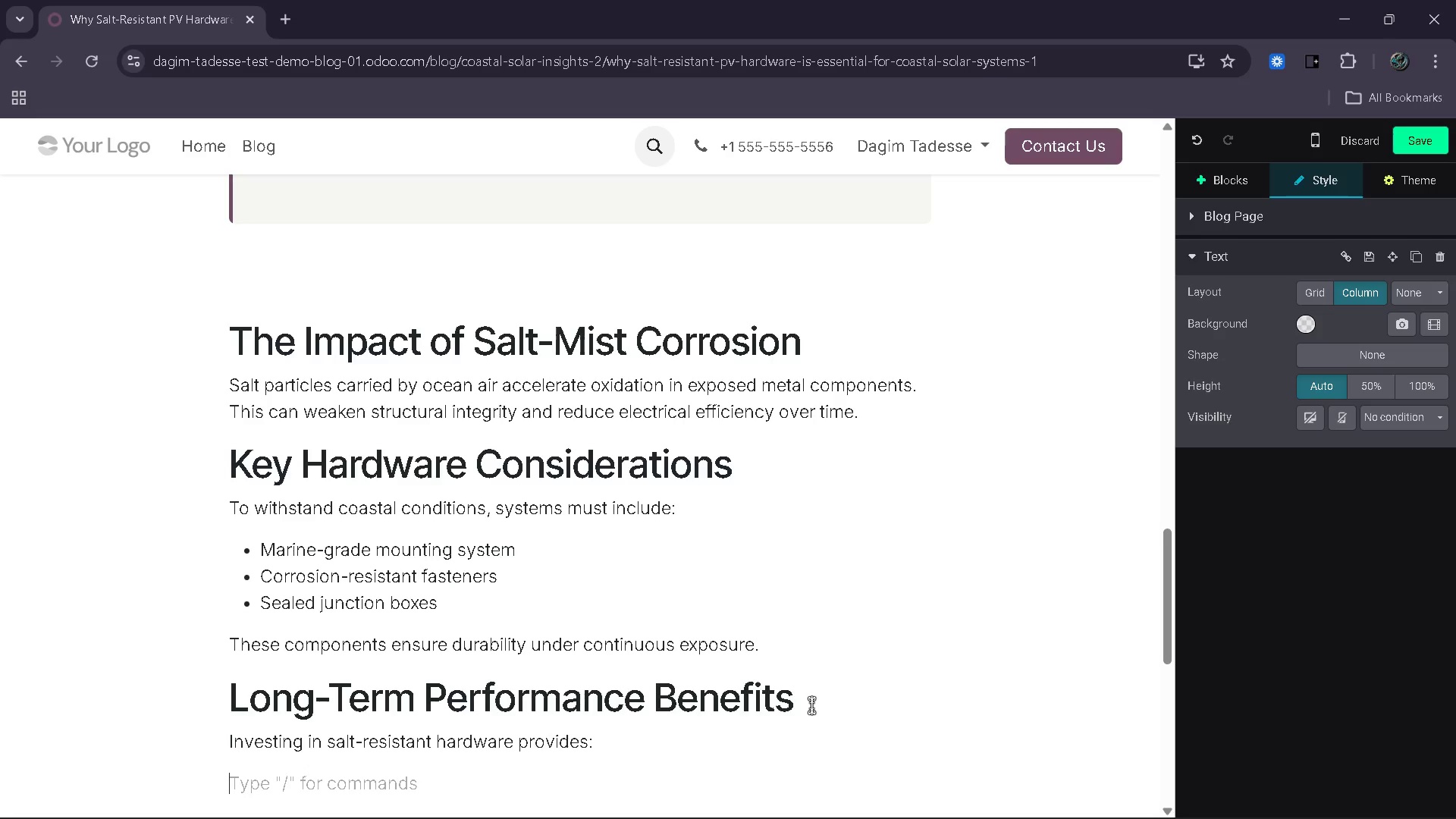 
type(Reduces )
key(Backspace)
key(Backspace)
type(d)
 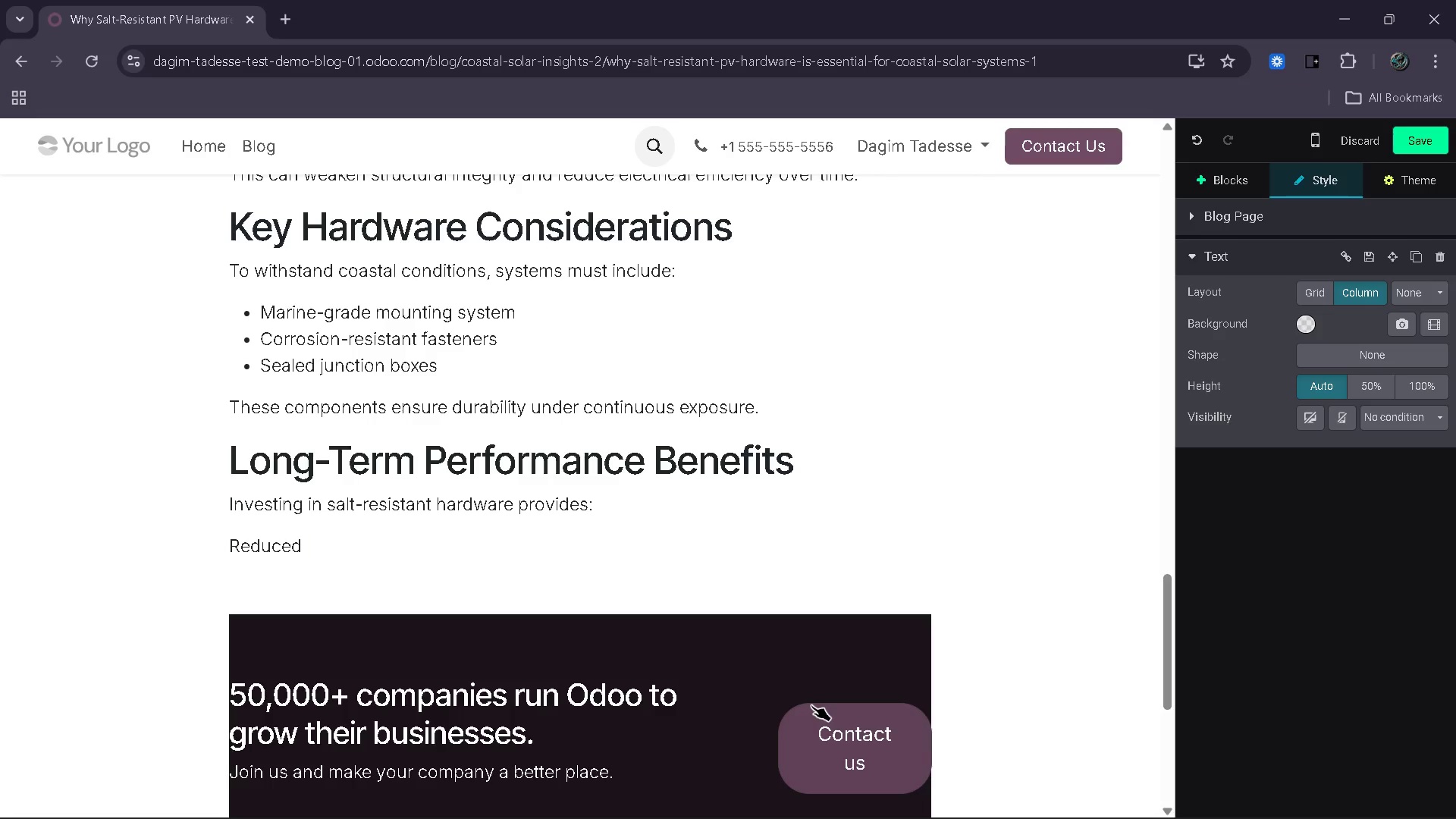 
wait(12.36)
 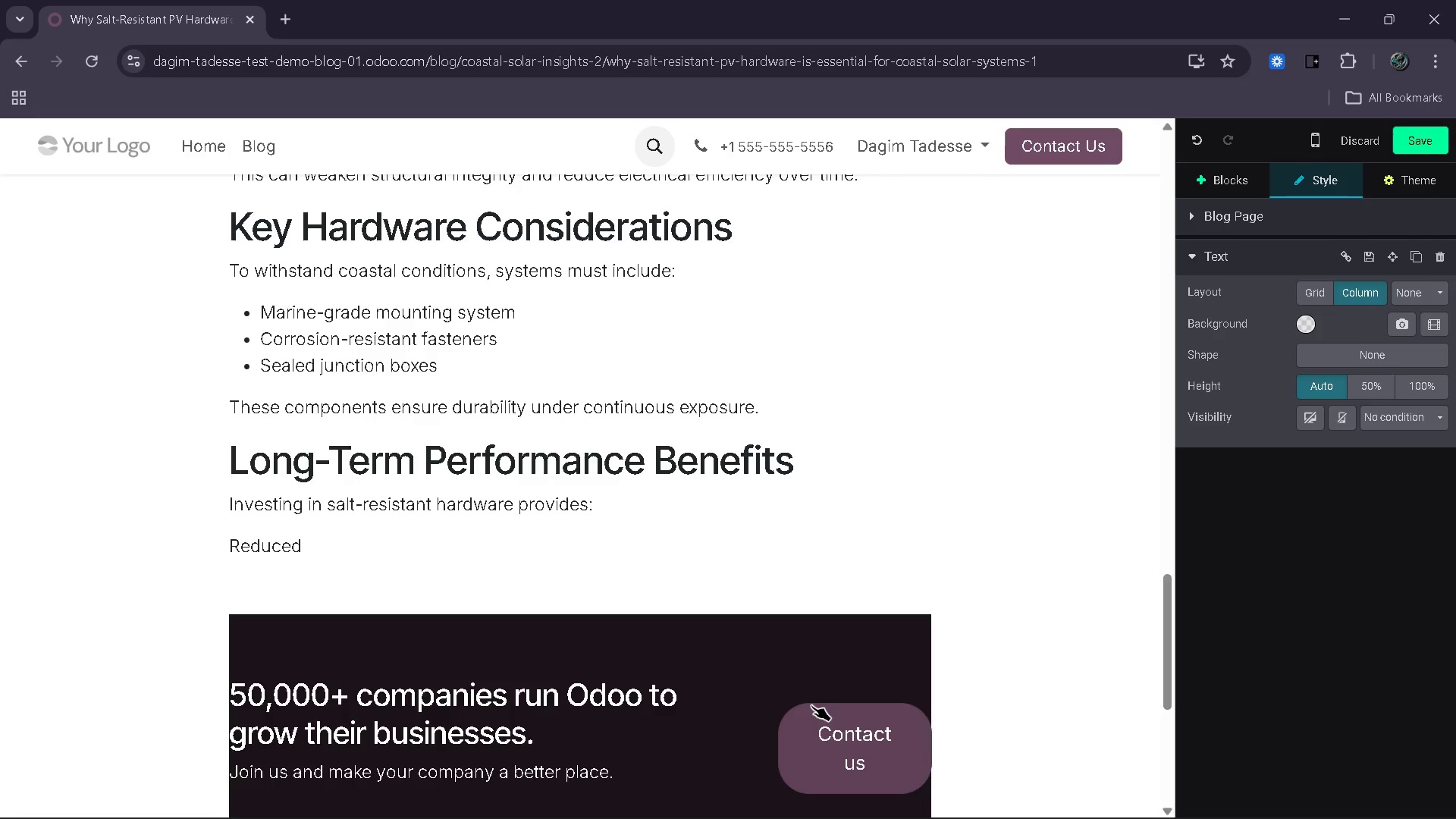 
type( mian)
key(Backspace)
key(Backspace)
key(Backspace)
type(ain )
key(Backspace)
type(tenance costs)
 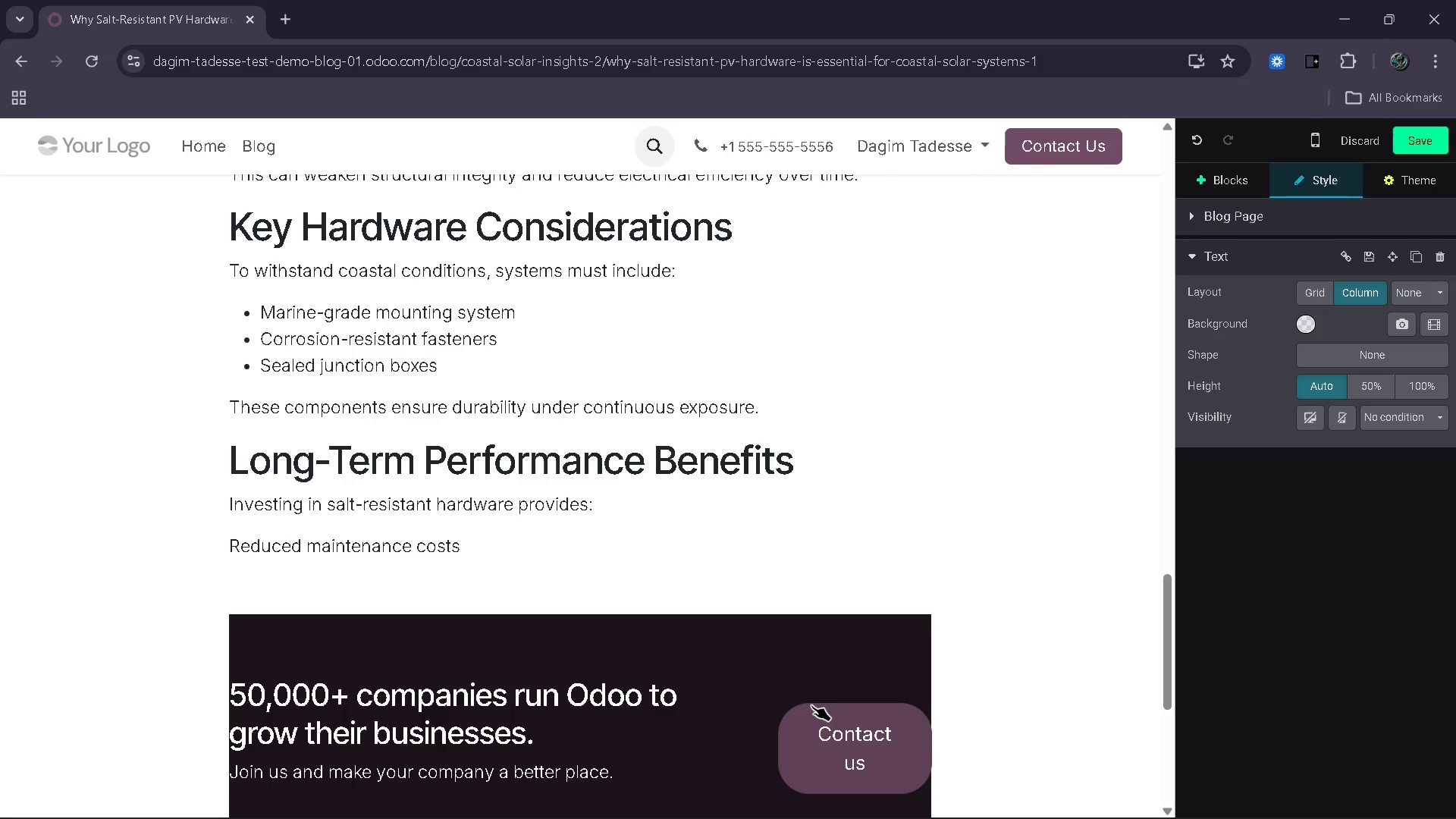 
key(Enter)
 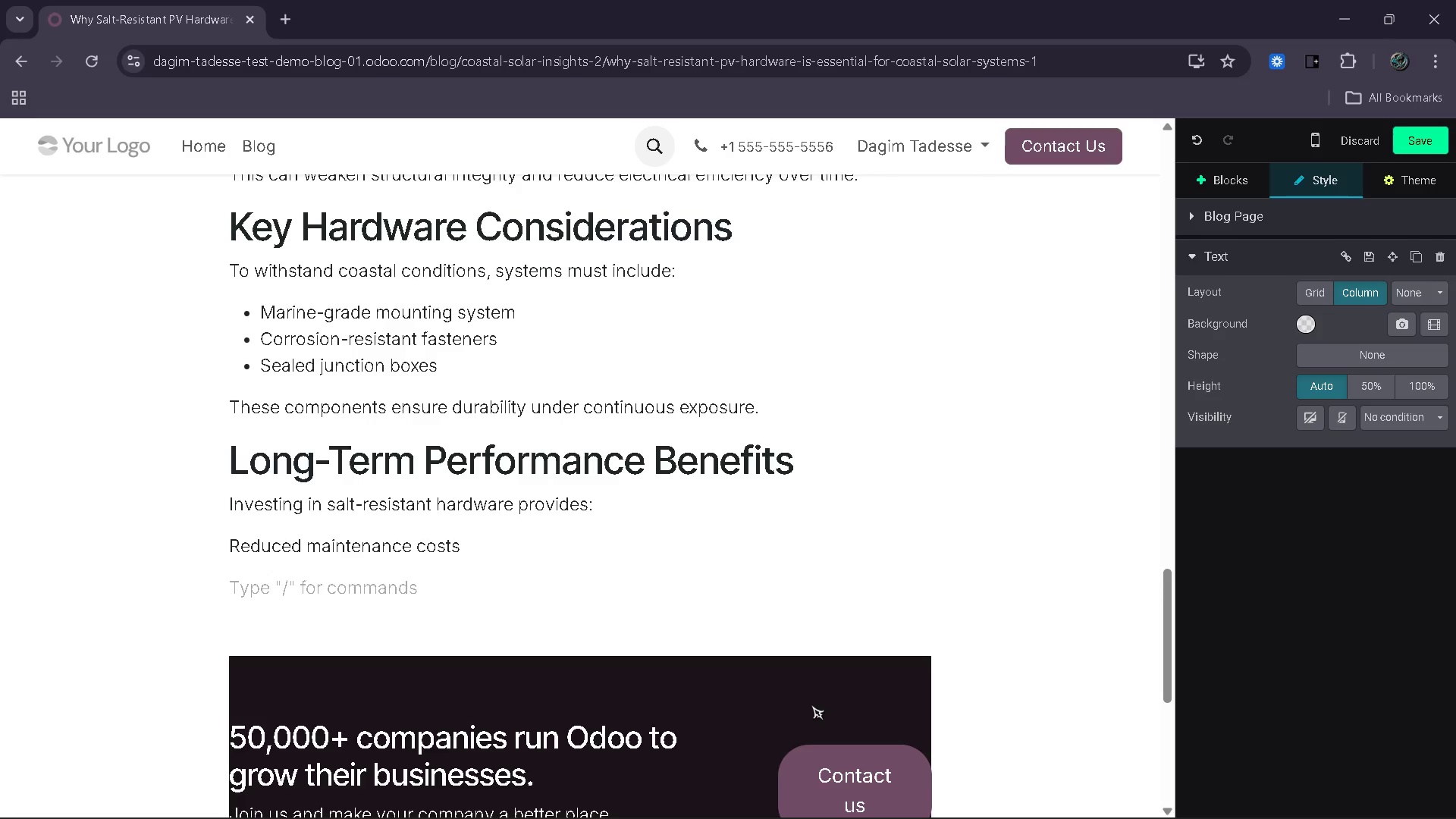 
type(Consistent energy output)
 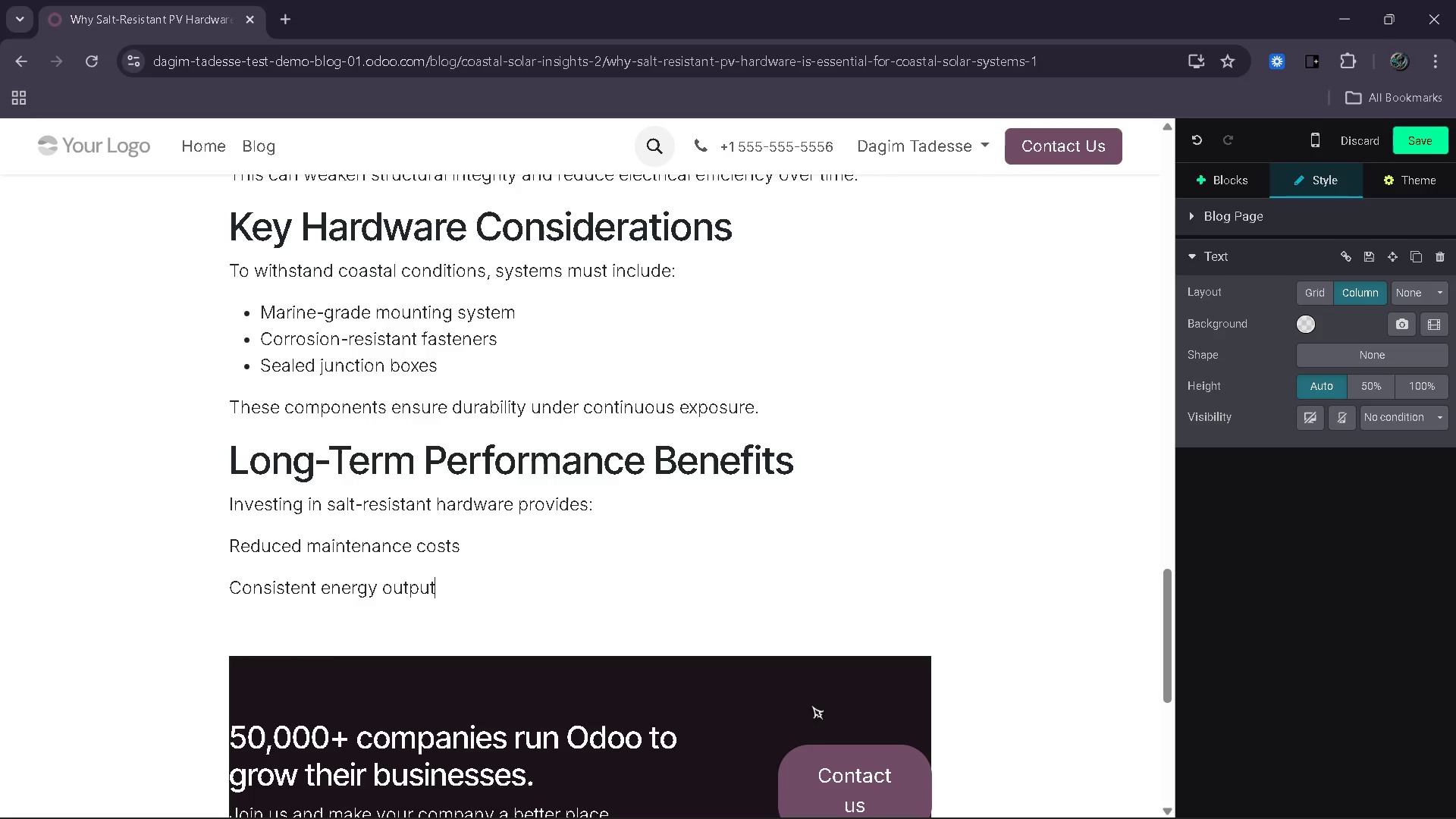 
key(Enter)
 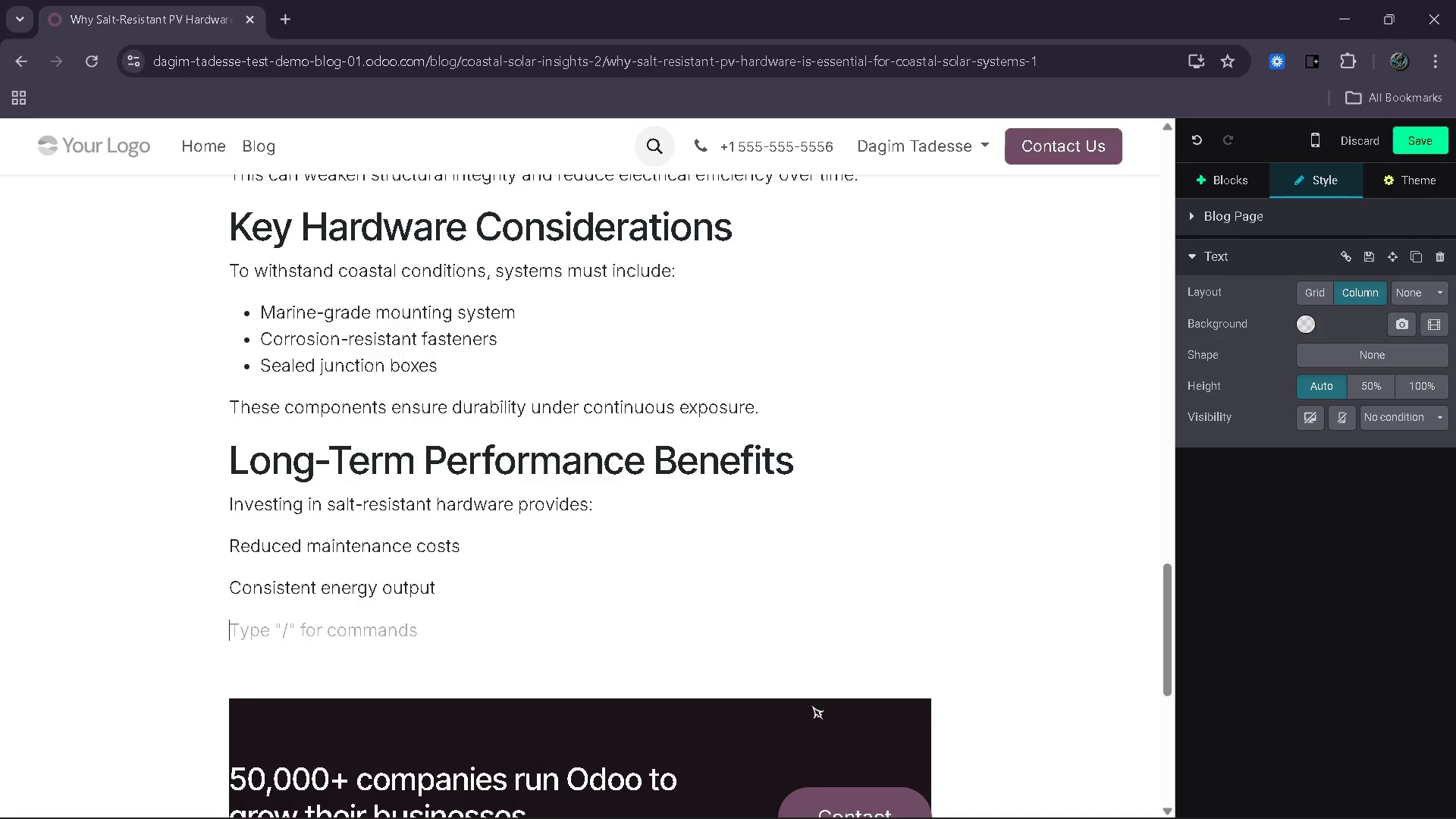 
type(Improved system lifespan )
key(Backspace)
 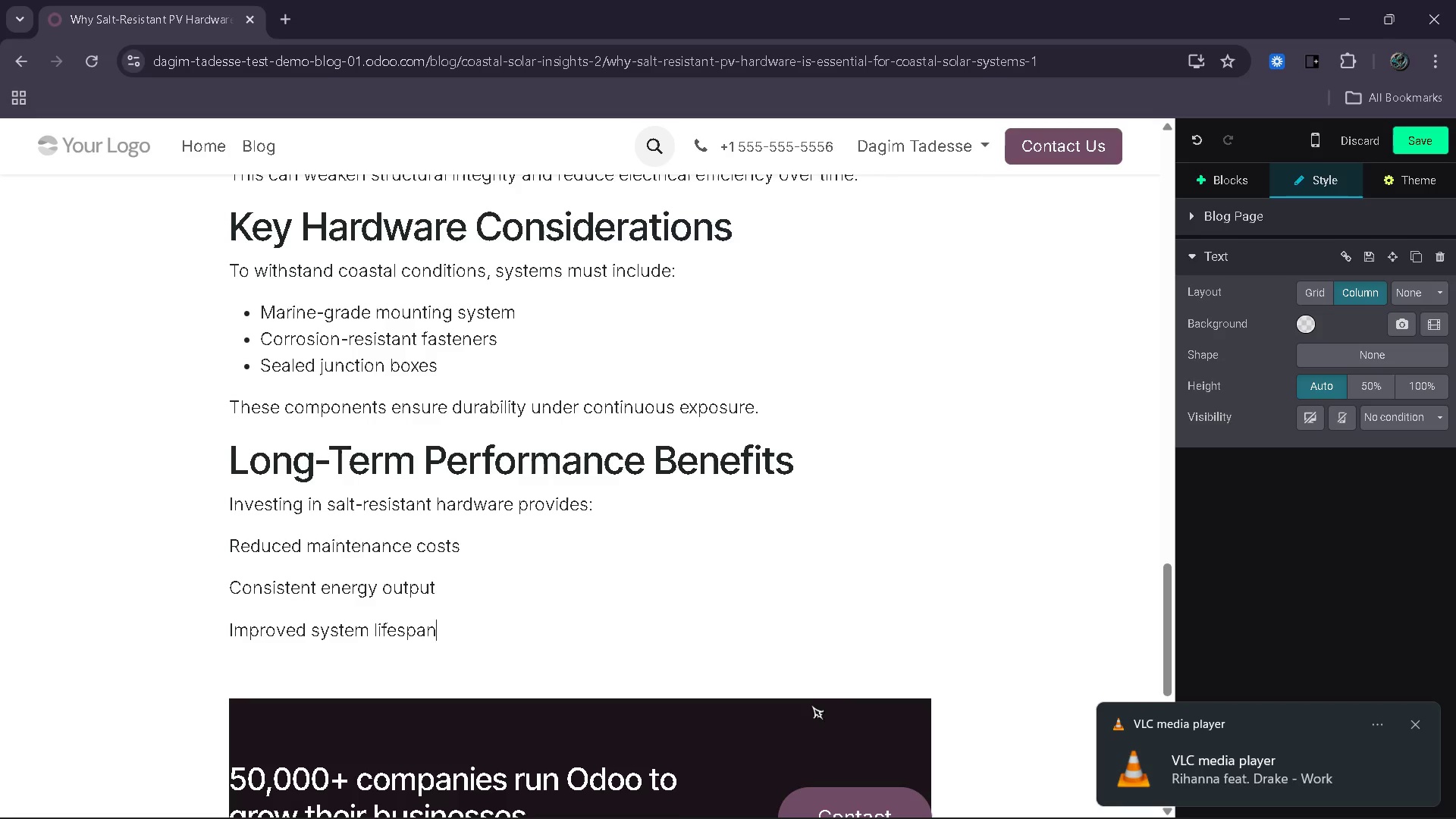 
key(Enter)
 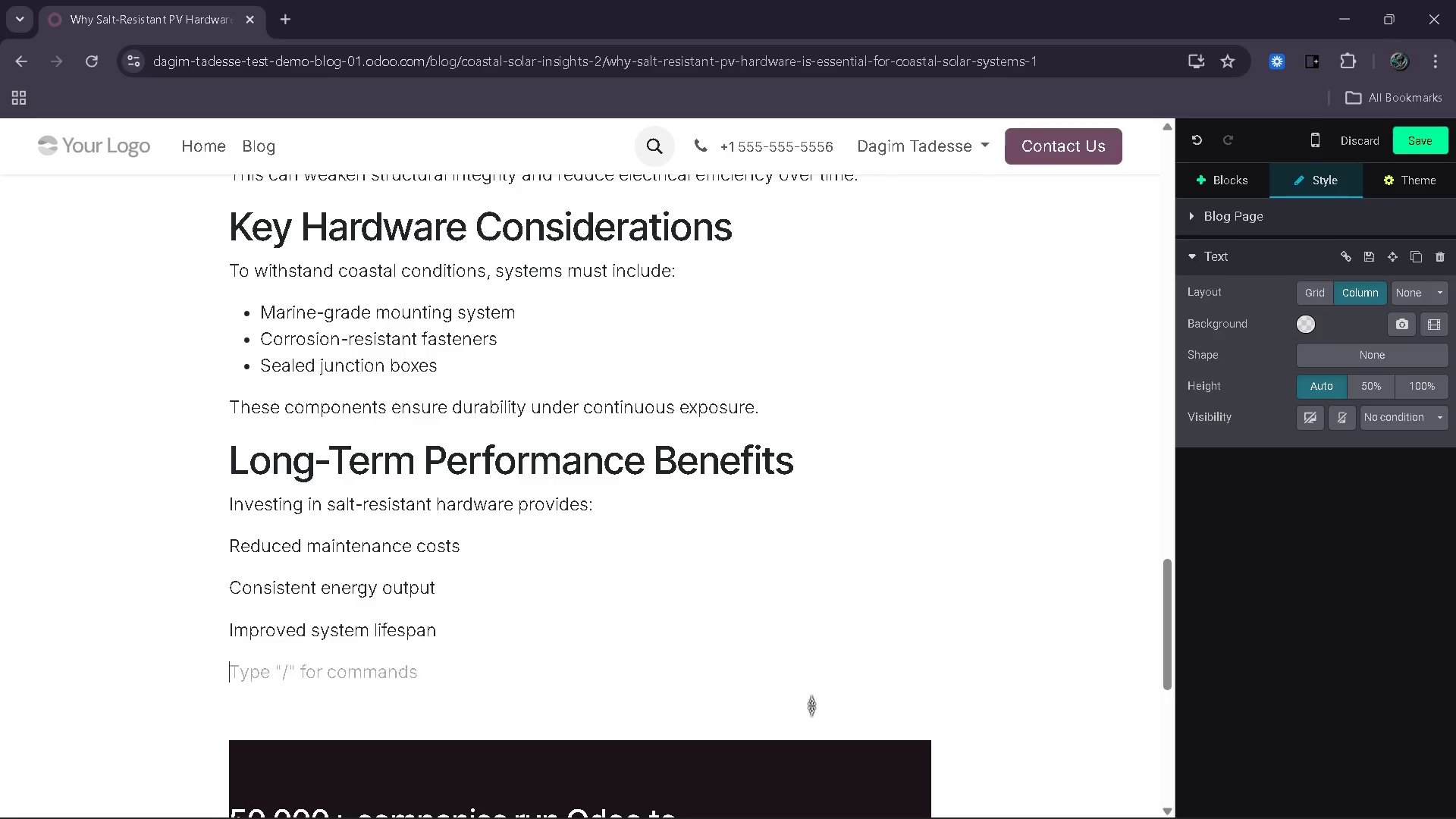 
key(Backspace)
 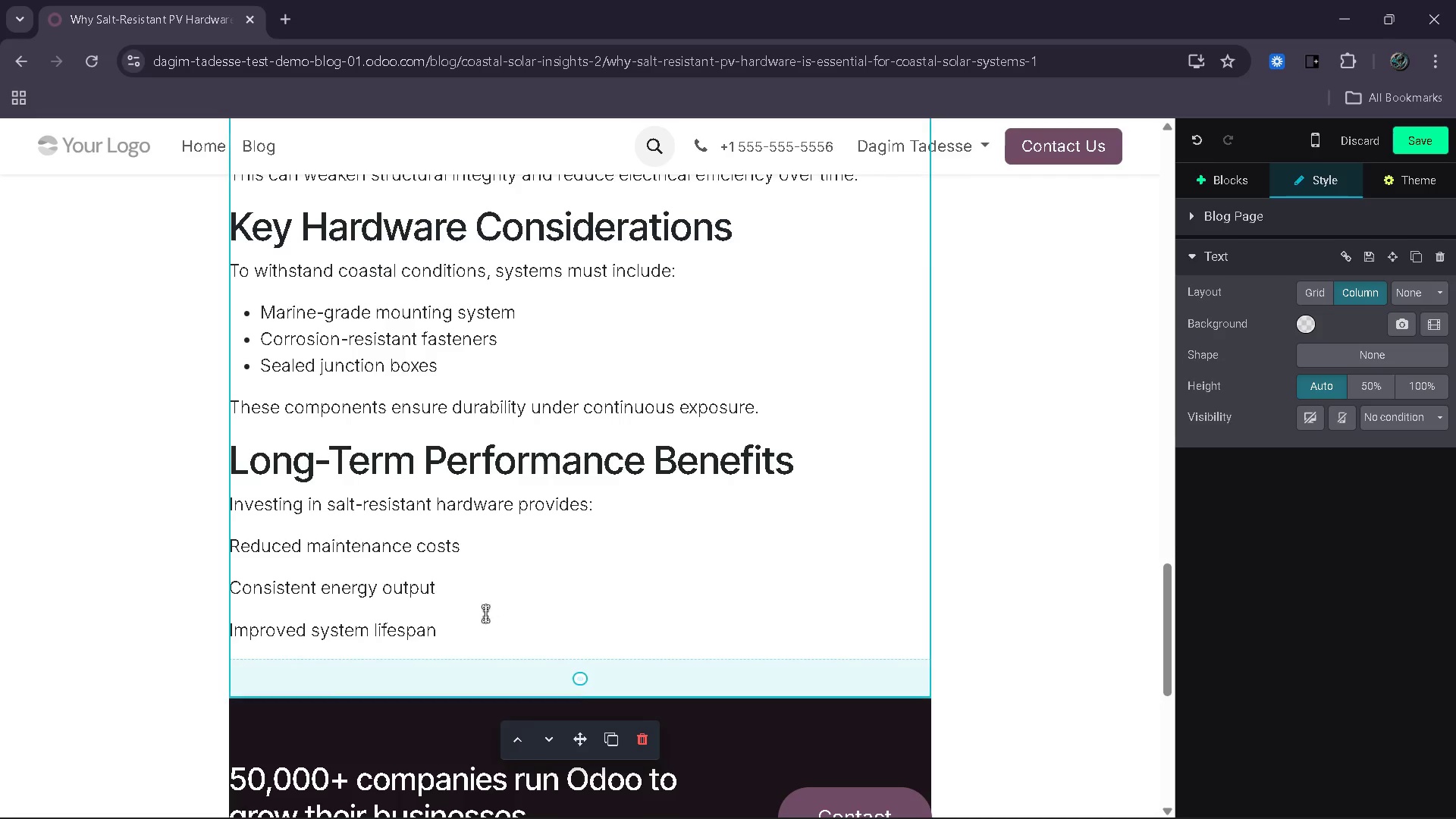 
left_click_drag(start_coordinate=[474, 620], to_coordinate=[230, 546])
 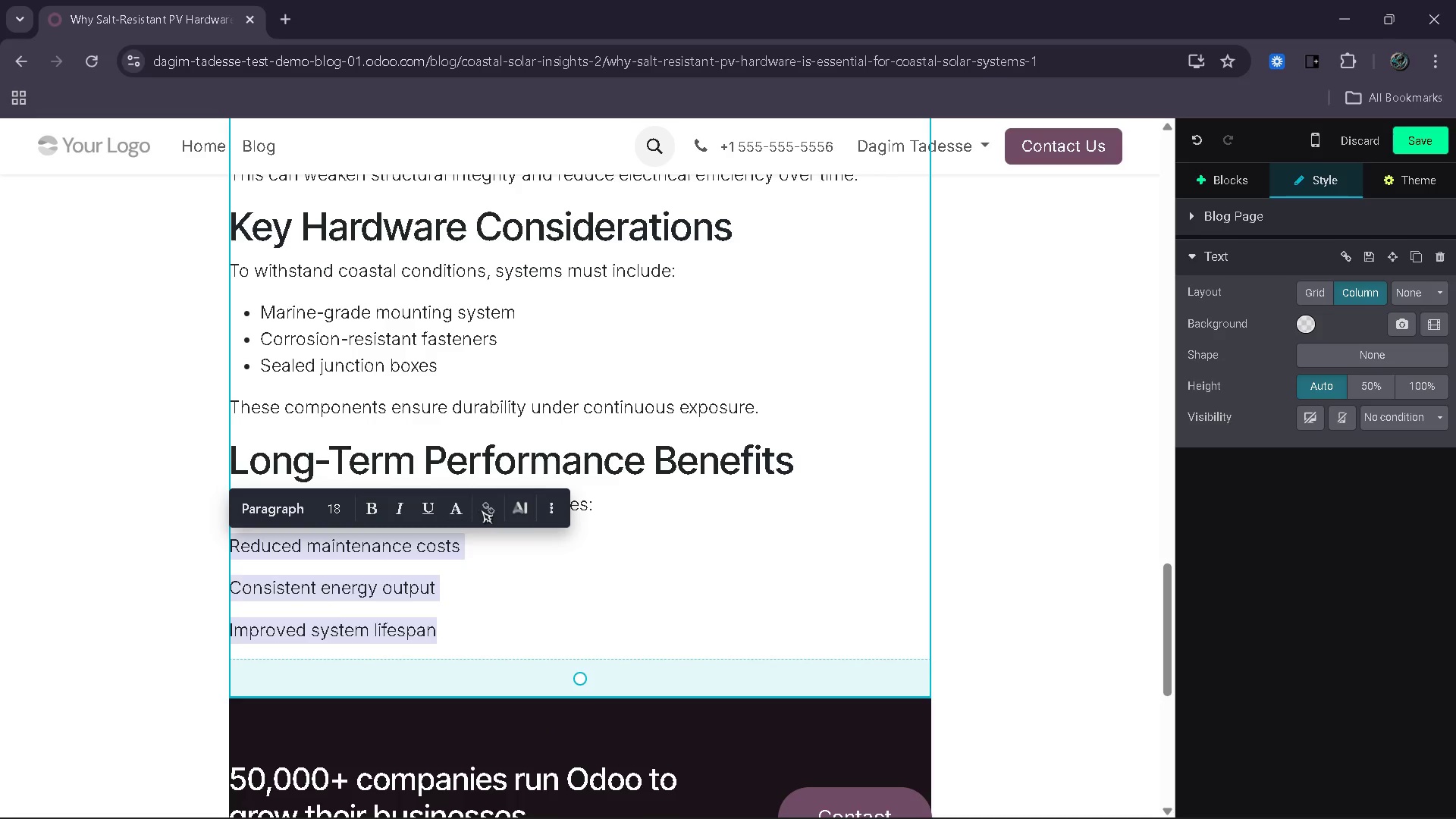 
left_click([547, 505])
 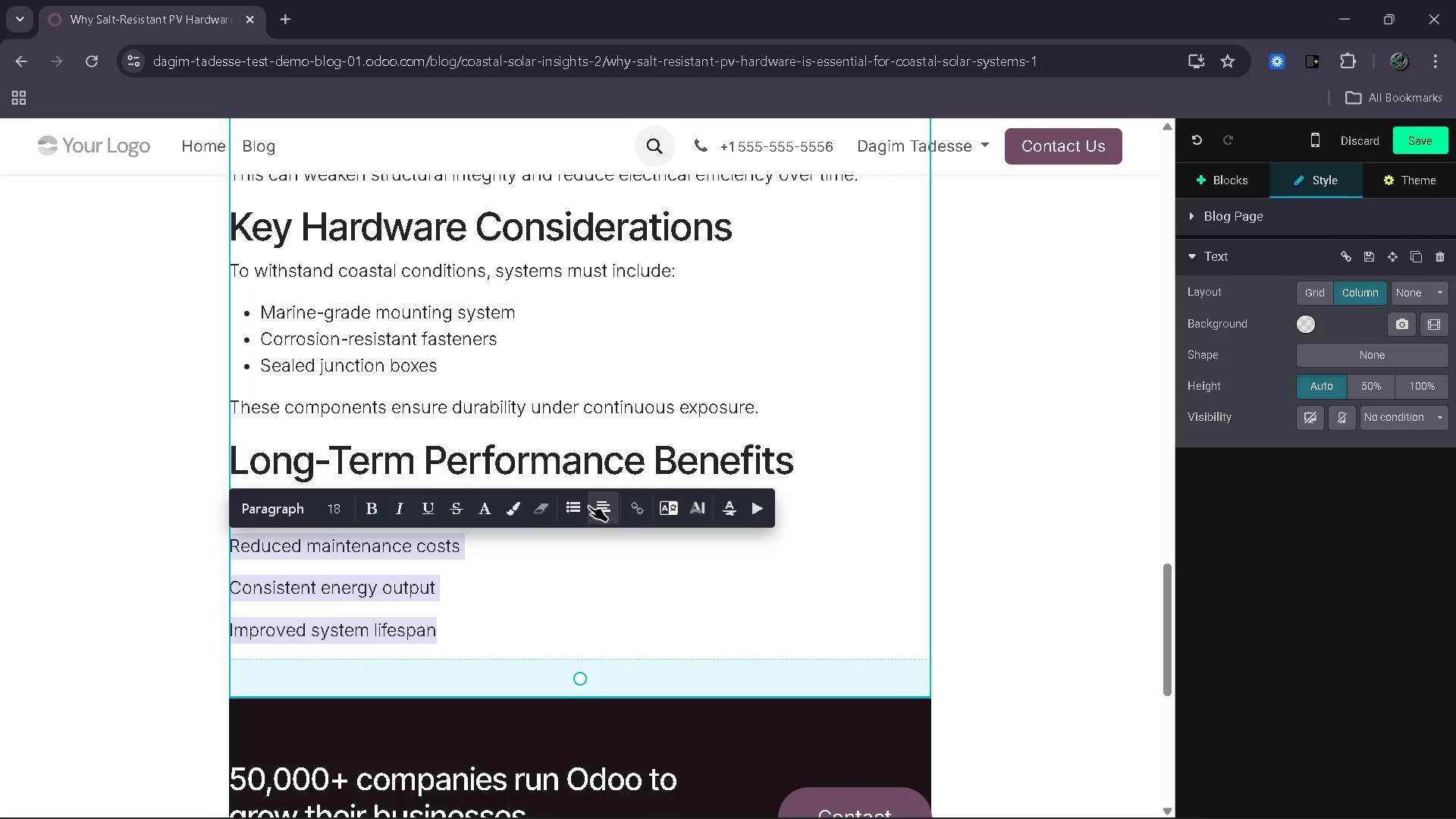 
left_click([573, 504])
 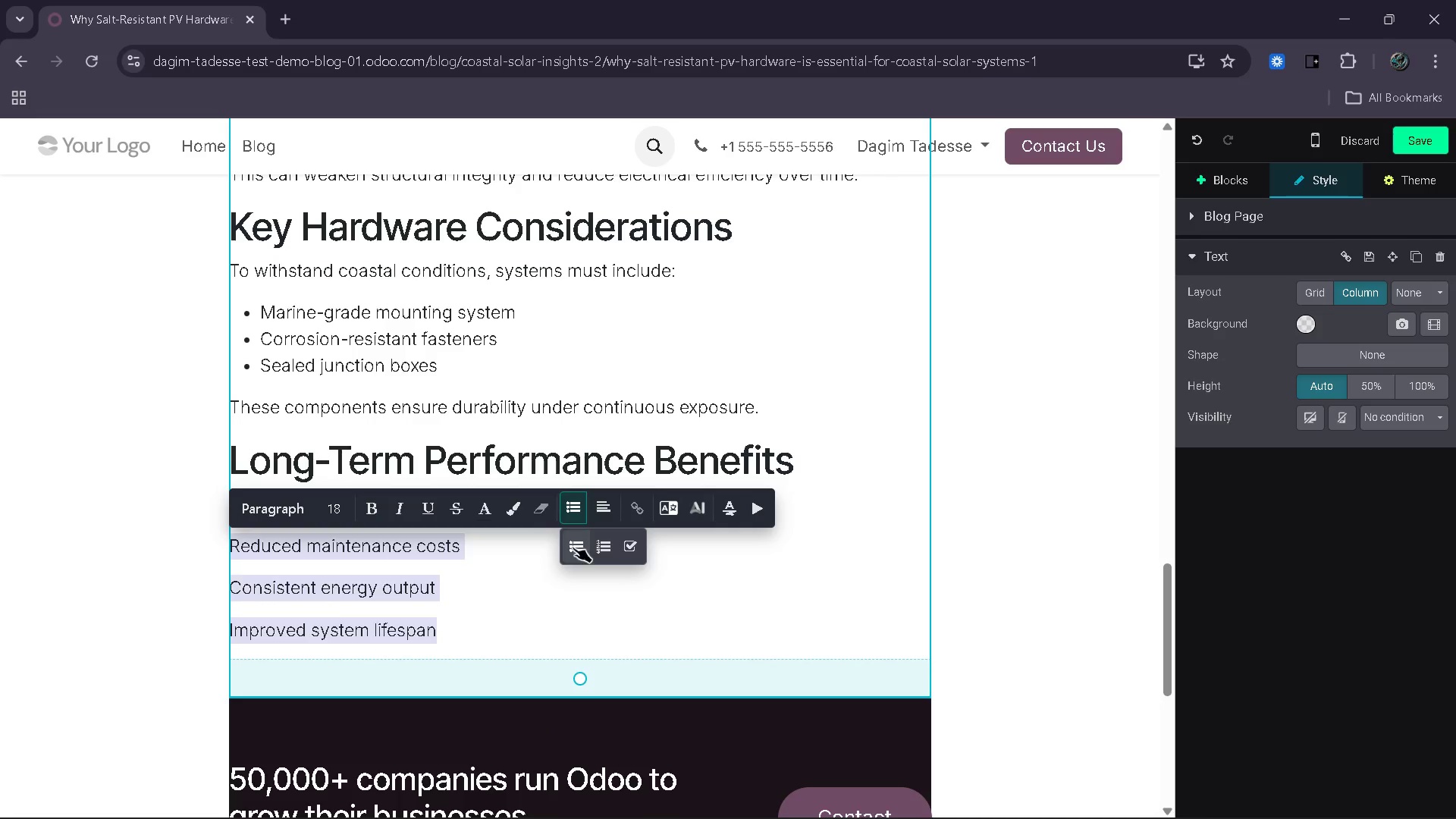 
left_click([573, 551])
 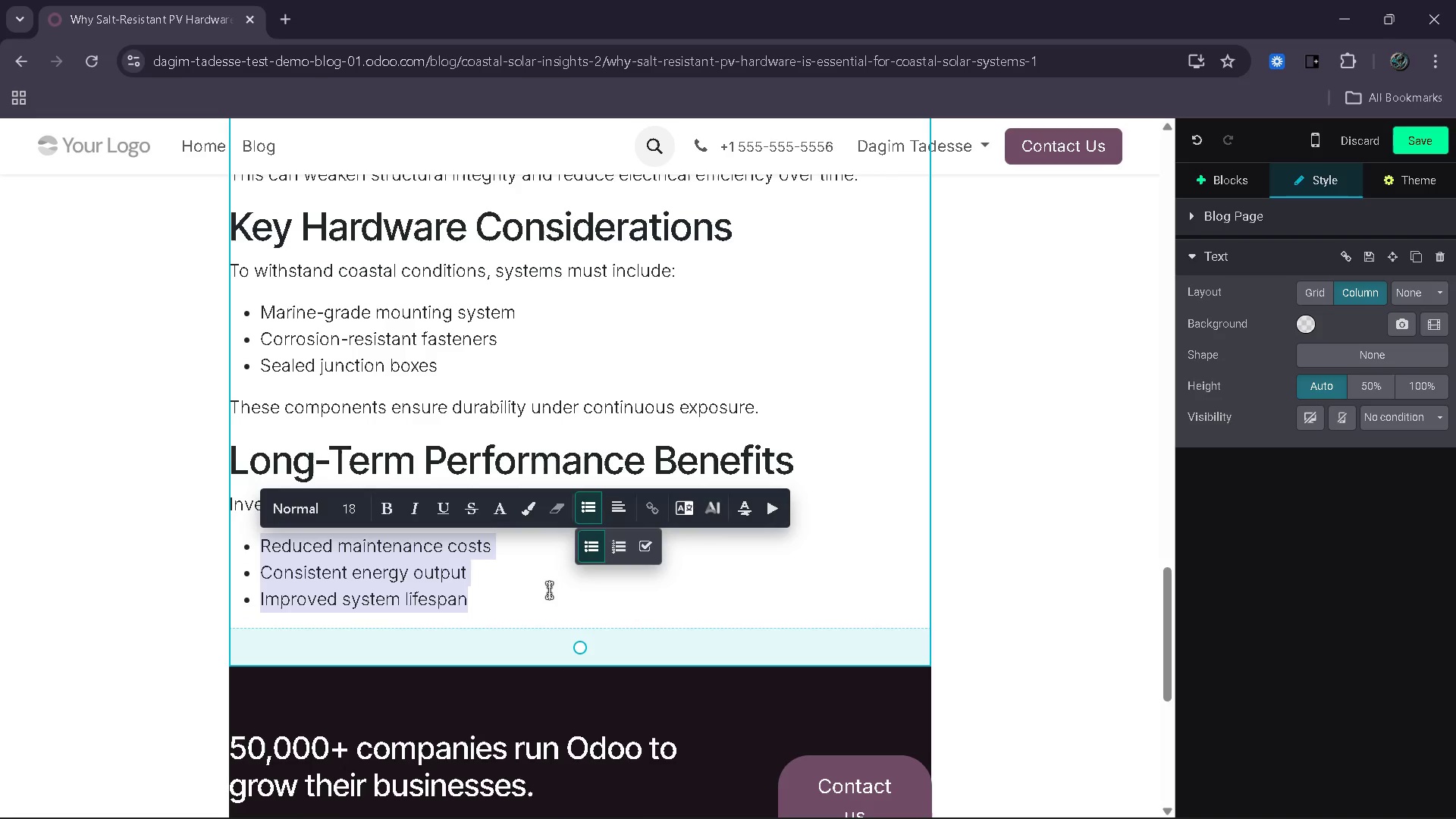 
left_click([549, 590])
 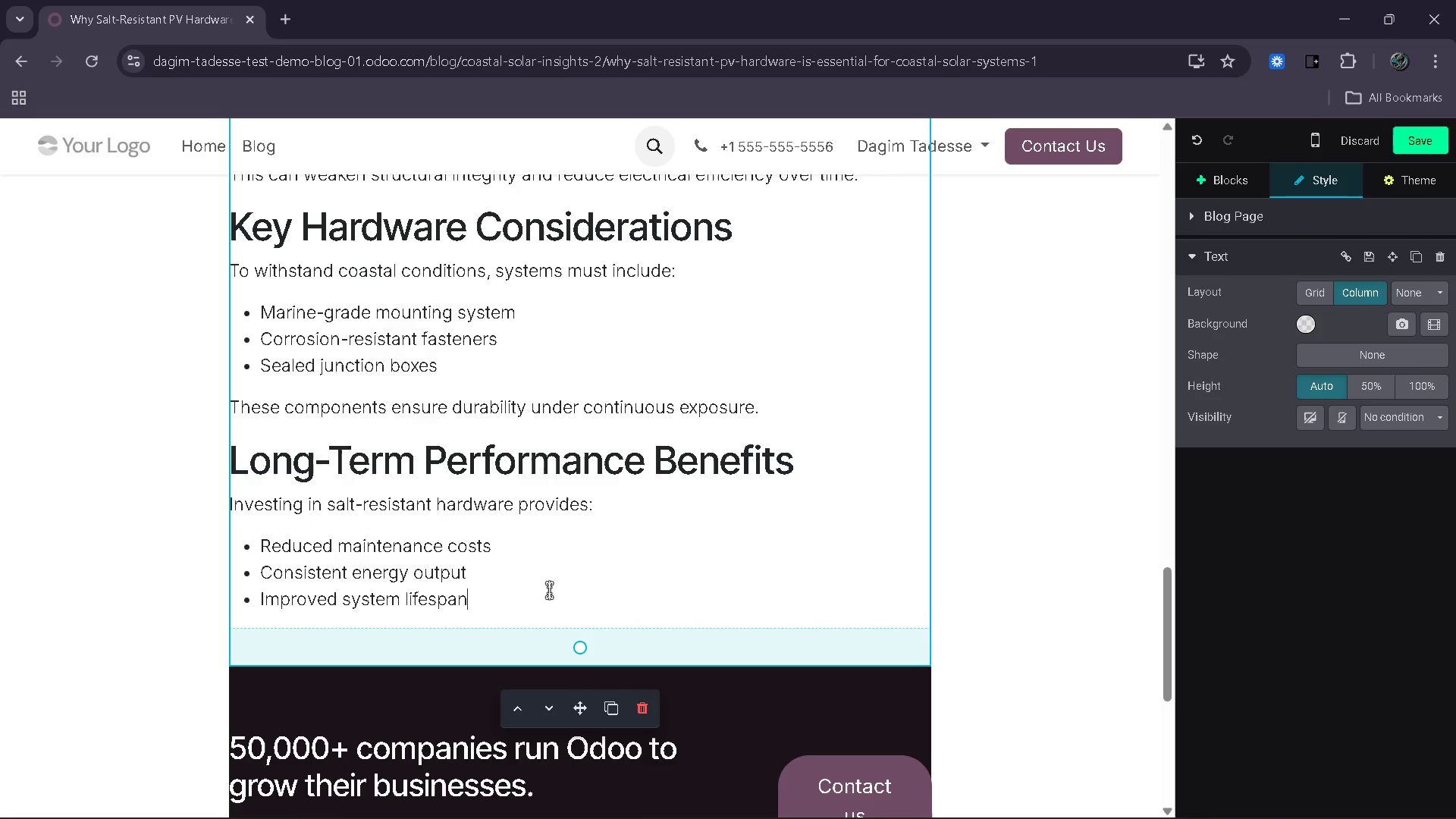 
key(Enter)
 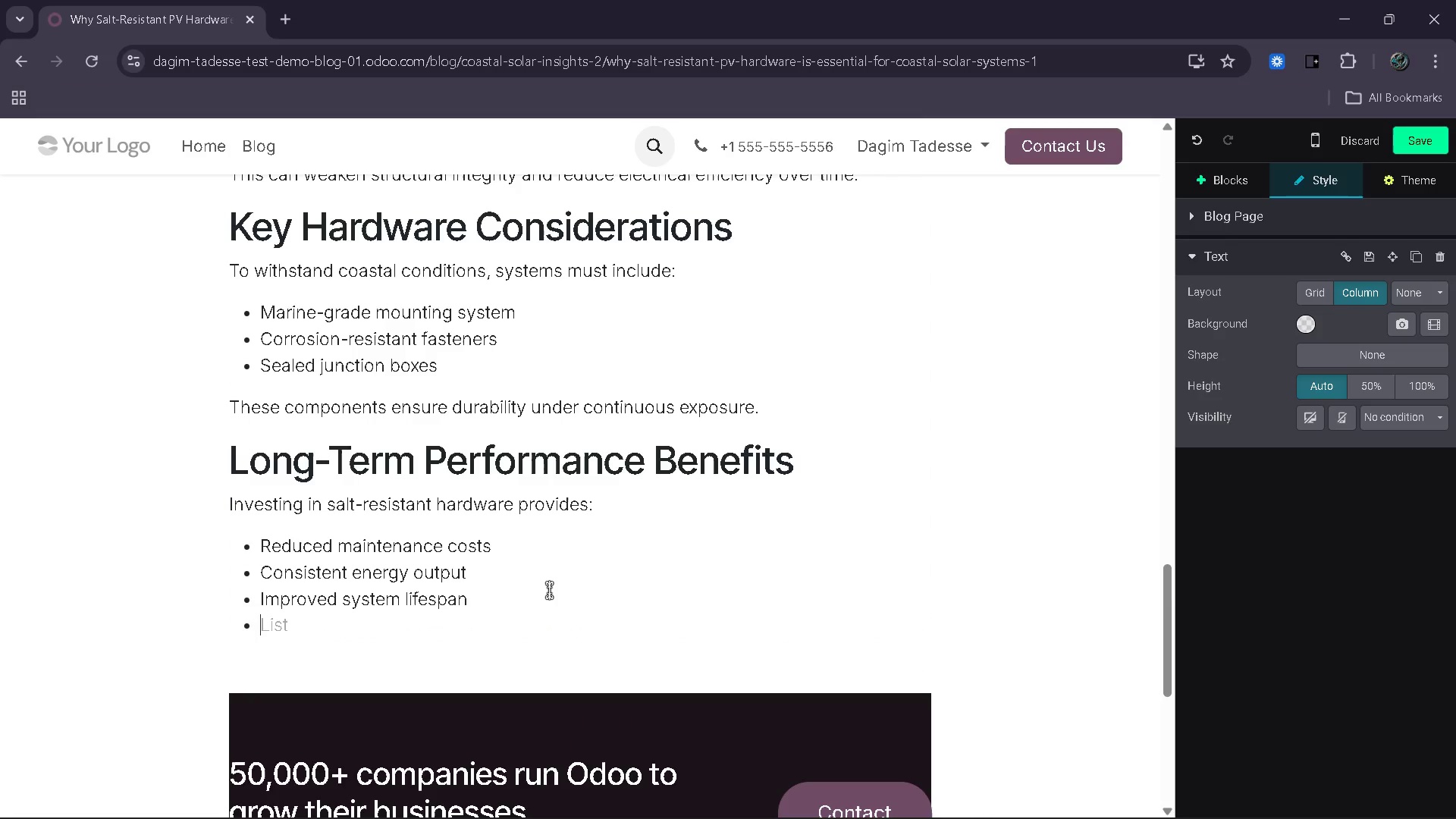 
key(Backspace)
key(Backspace)
type(A Smarter Coastal Investe)
key(Backspace)
type(ment)
 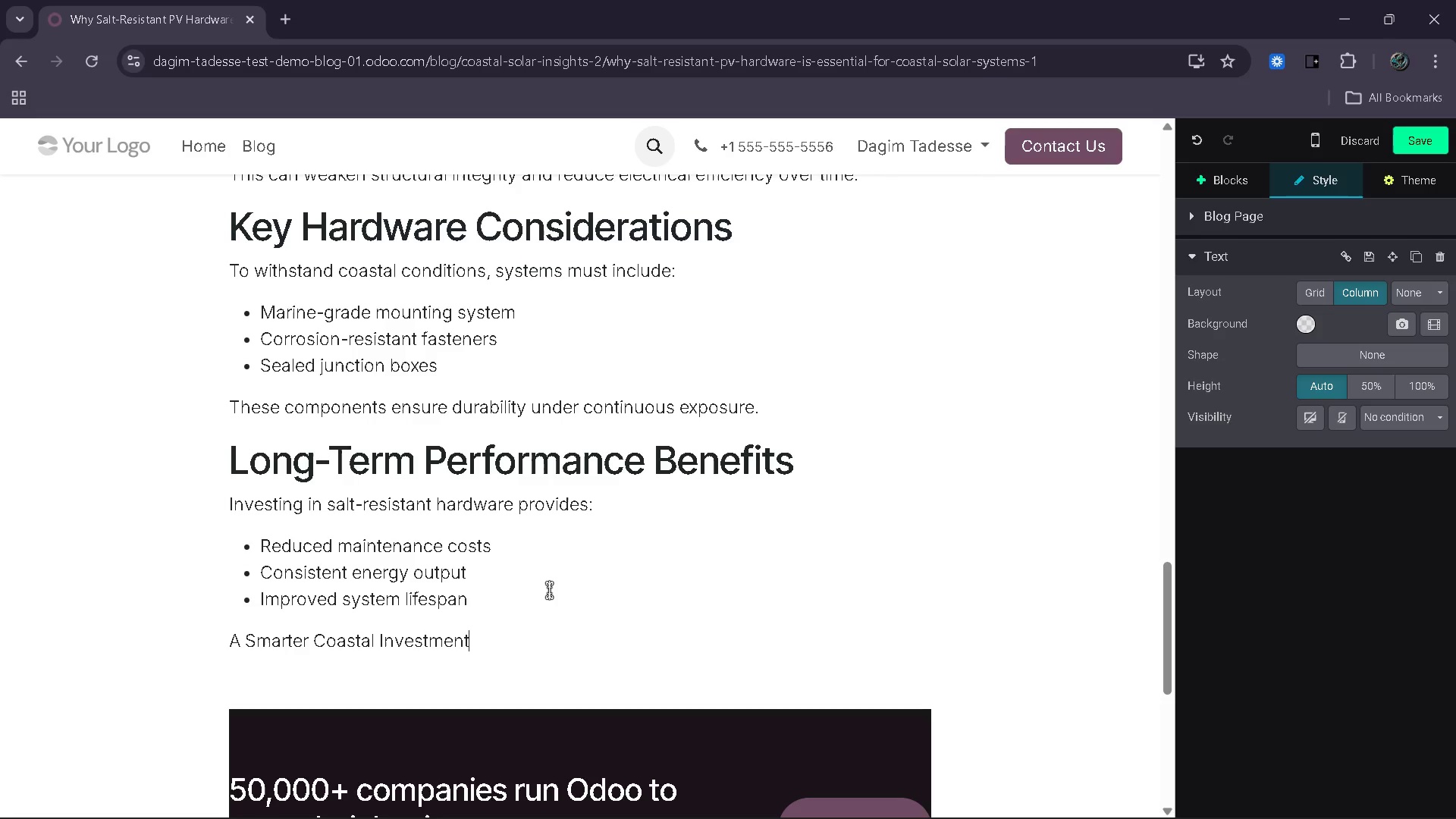 
left_click_drag(start_coordinate=[482, 638], to_coordinate=[228, 639])
 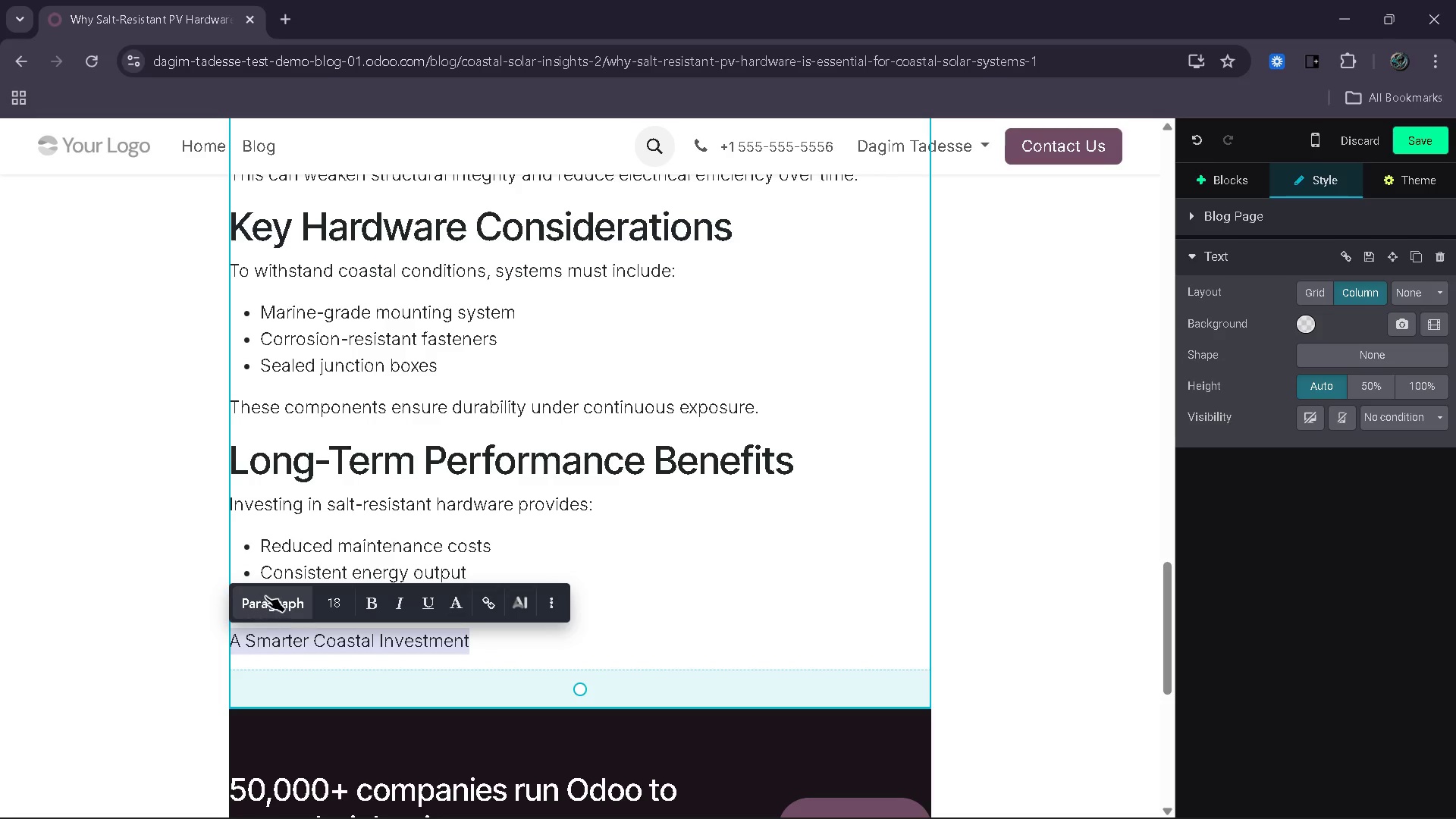 
left_click([272, 595])
 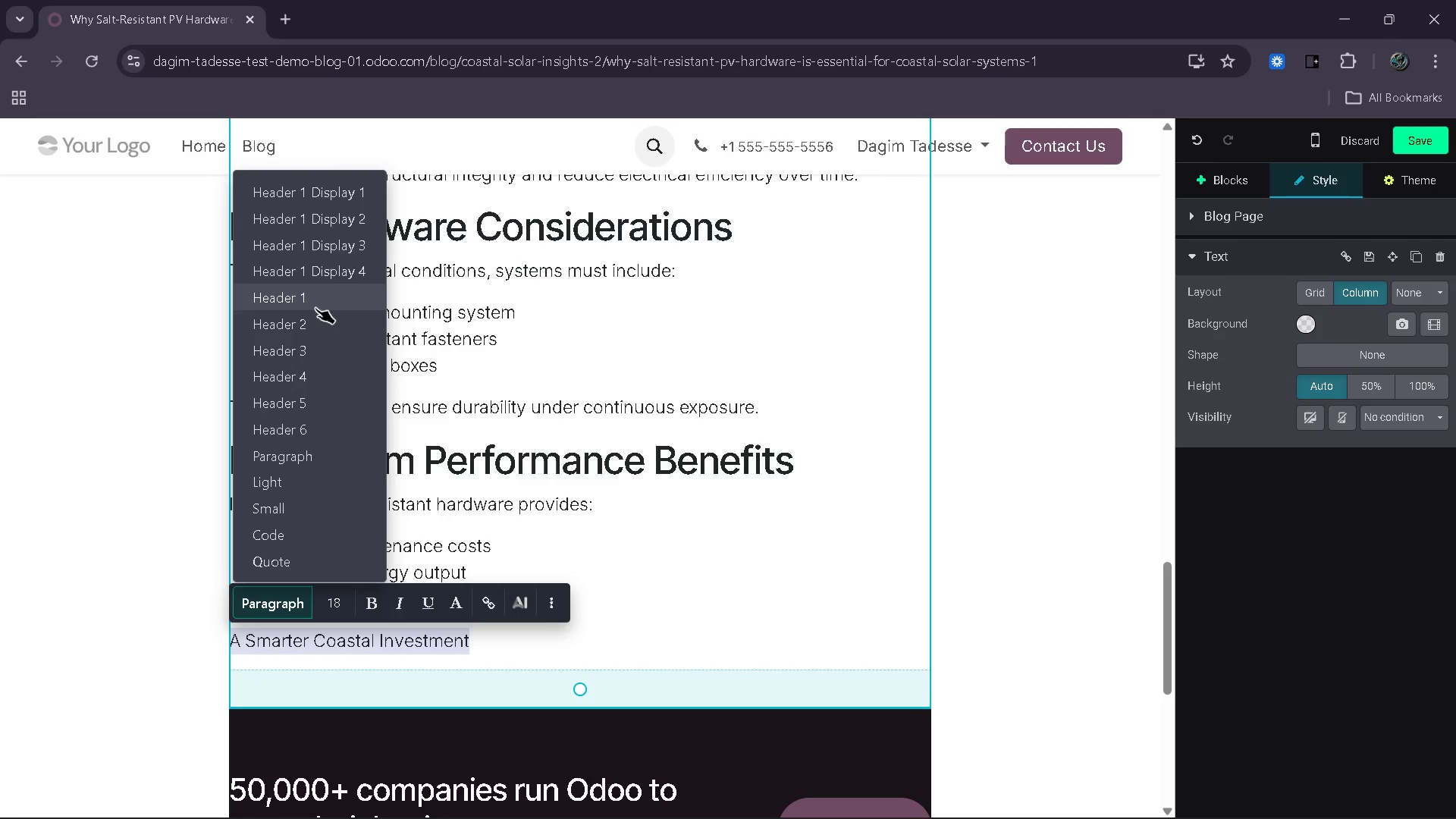 
left_click([312, 323])
 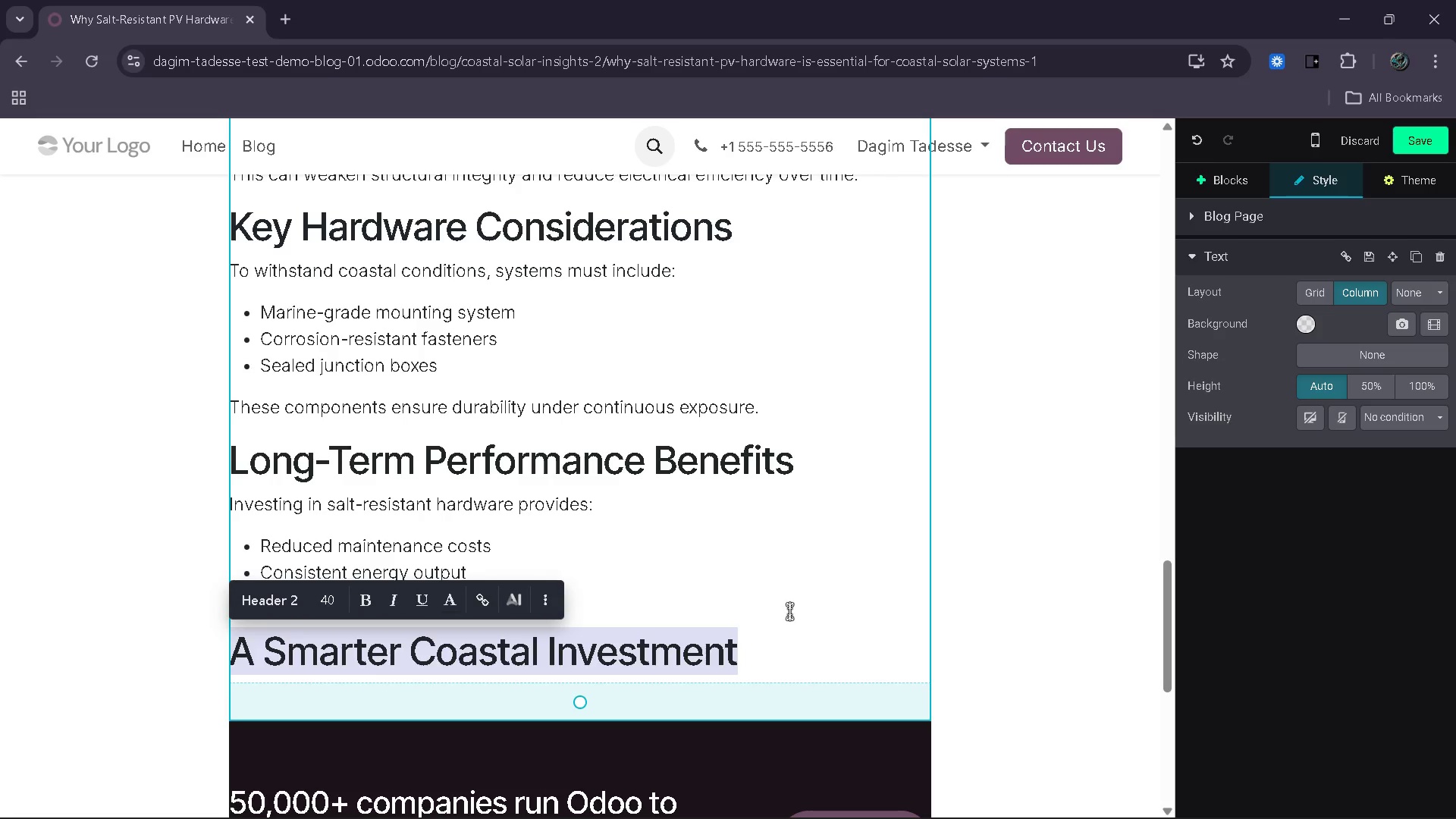 
left_click([803, 618])
 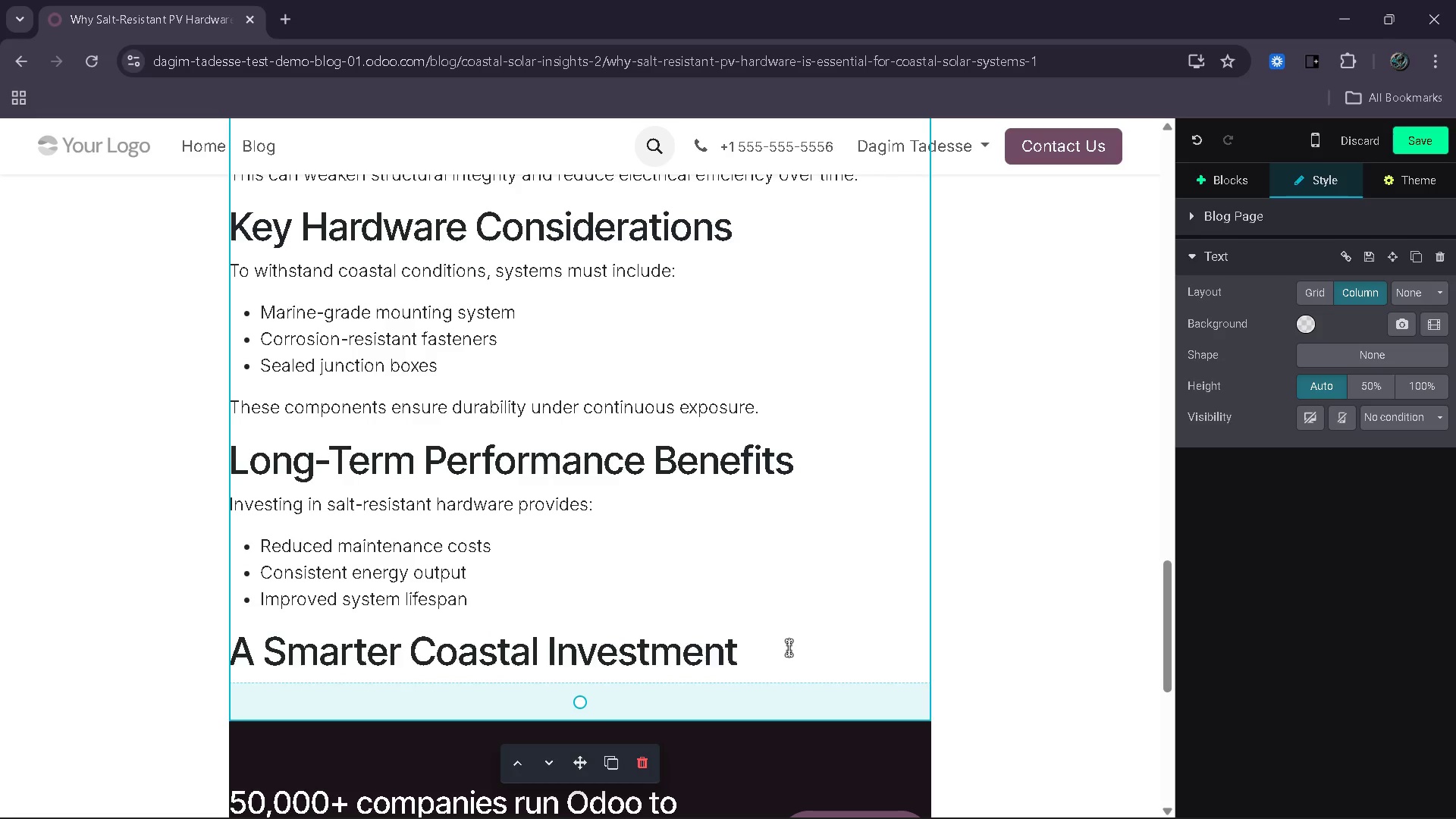 
key(Enter)
 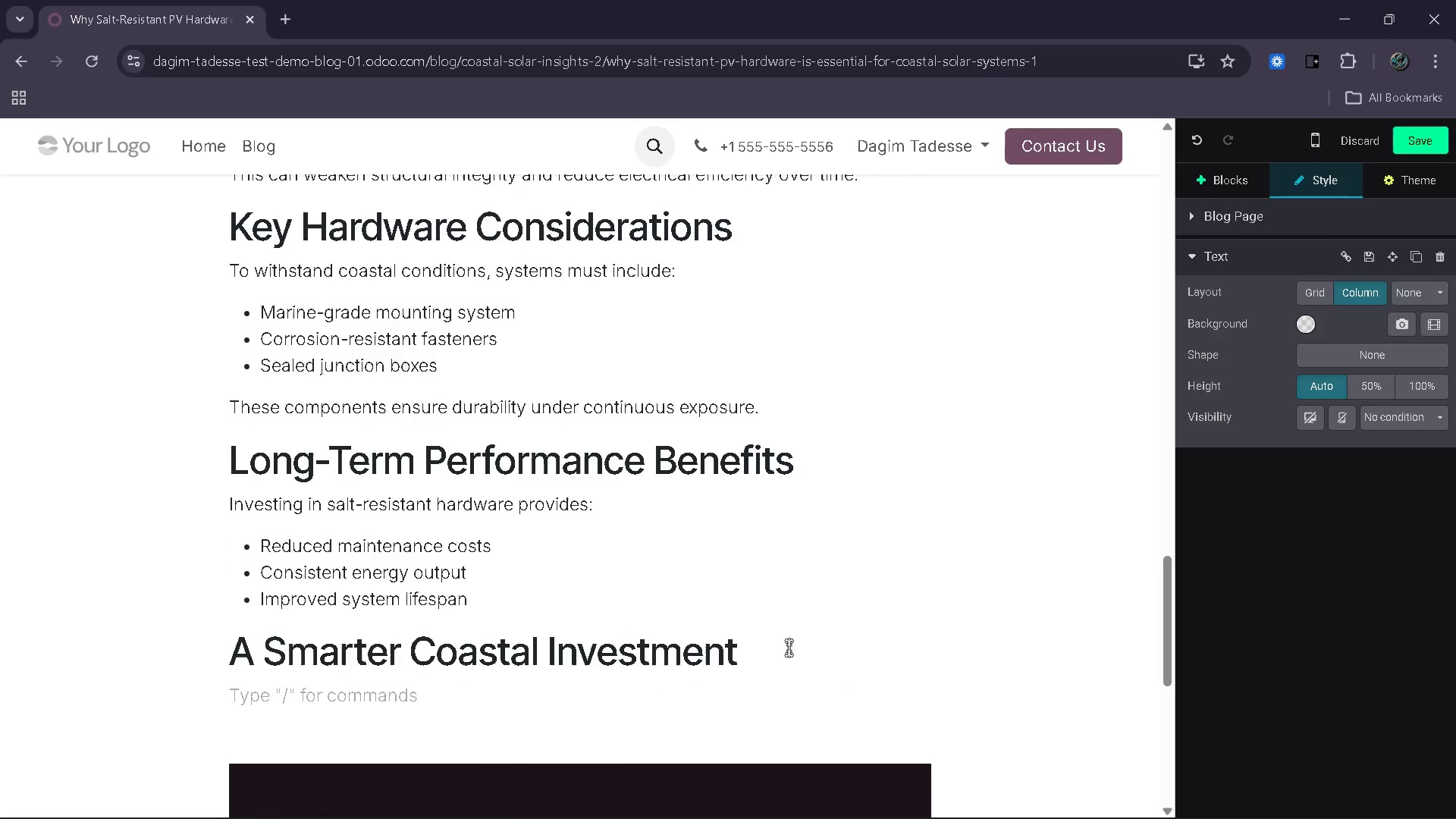 
type(For coastal hmoe)
key(Backspace)
key(Backspace)
key(Backspace)
type(oe)
key(Backspace)
type(me )
 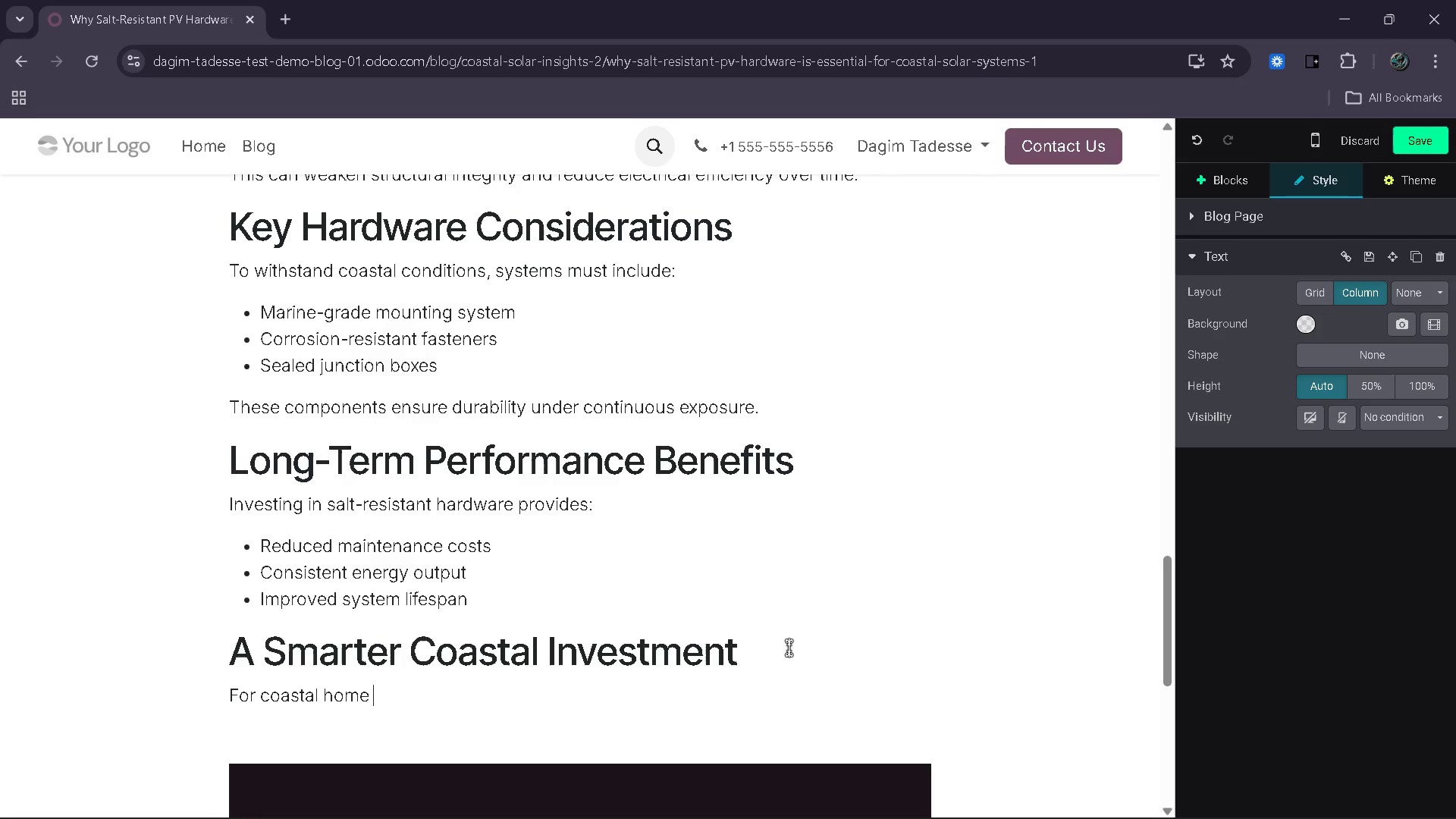 
wait(5.89)
 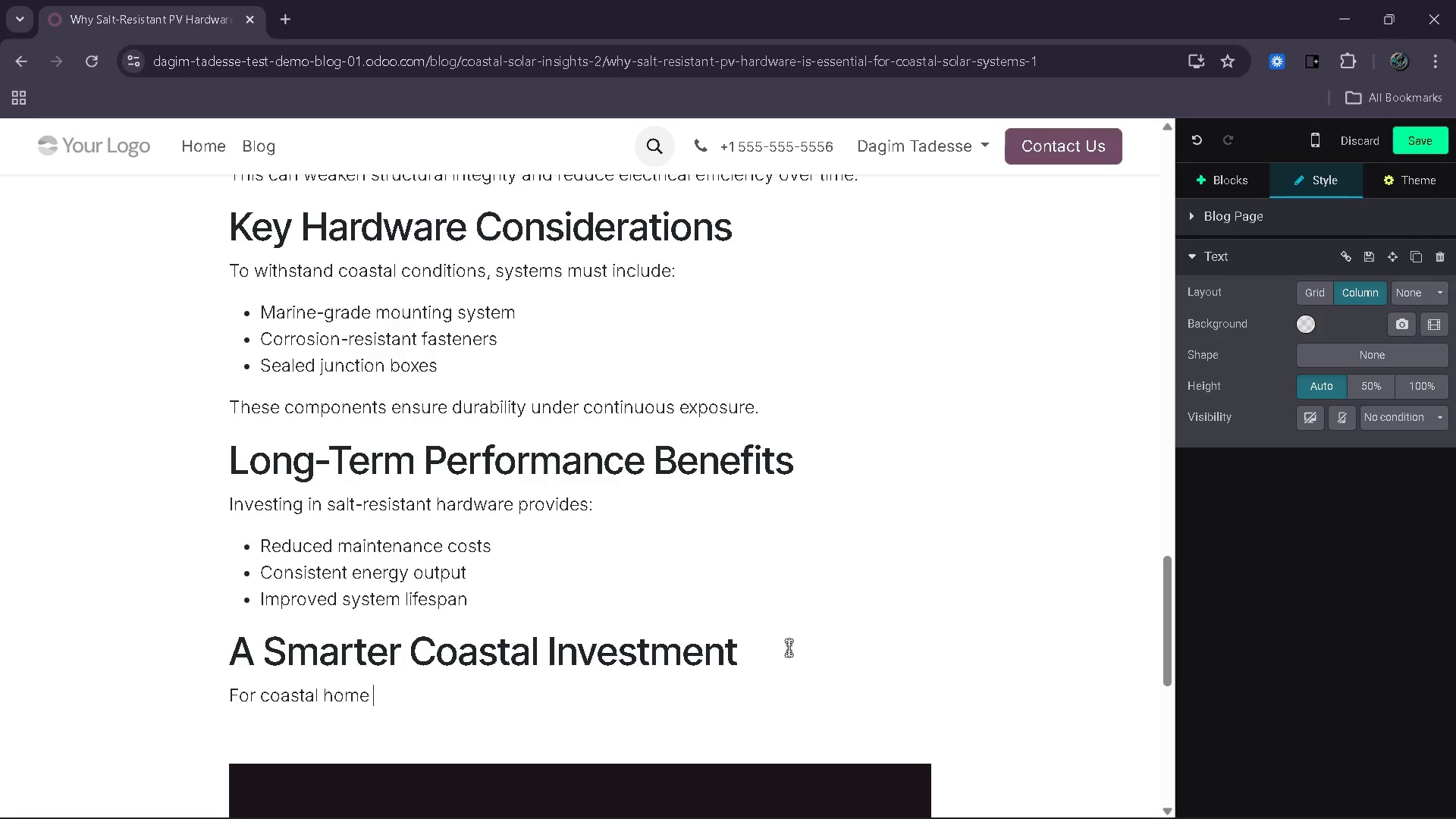 
key(Backspace)
type(owners, s)
key(Backspace)
type(durability is not optop)
key(Backspace)
key(Backspace)
type(ional. MArine)
key(Backspace)
type(-grade system )
 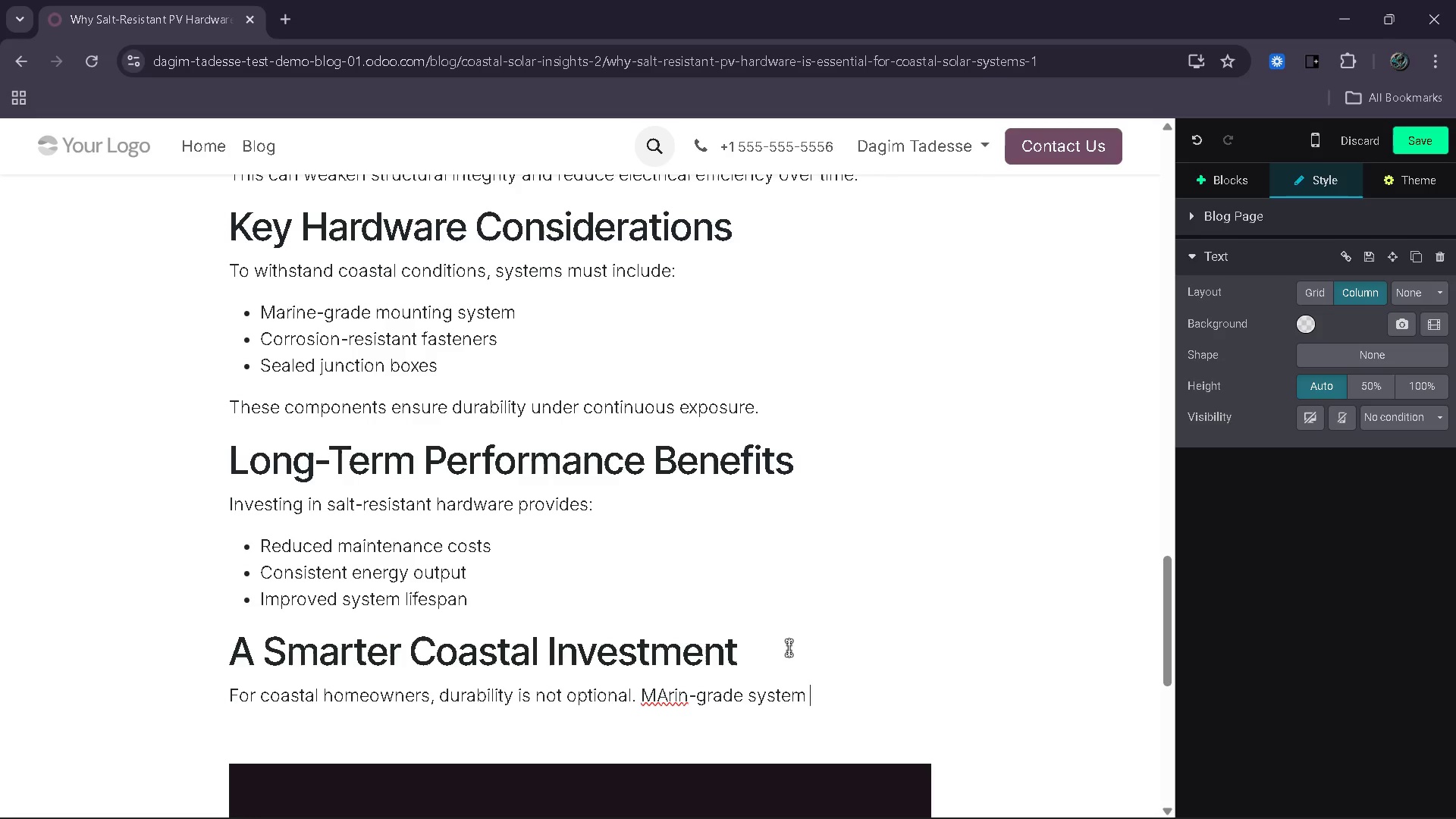 
hold_key(key=ArrowLeft, duration=0.83)
 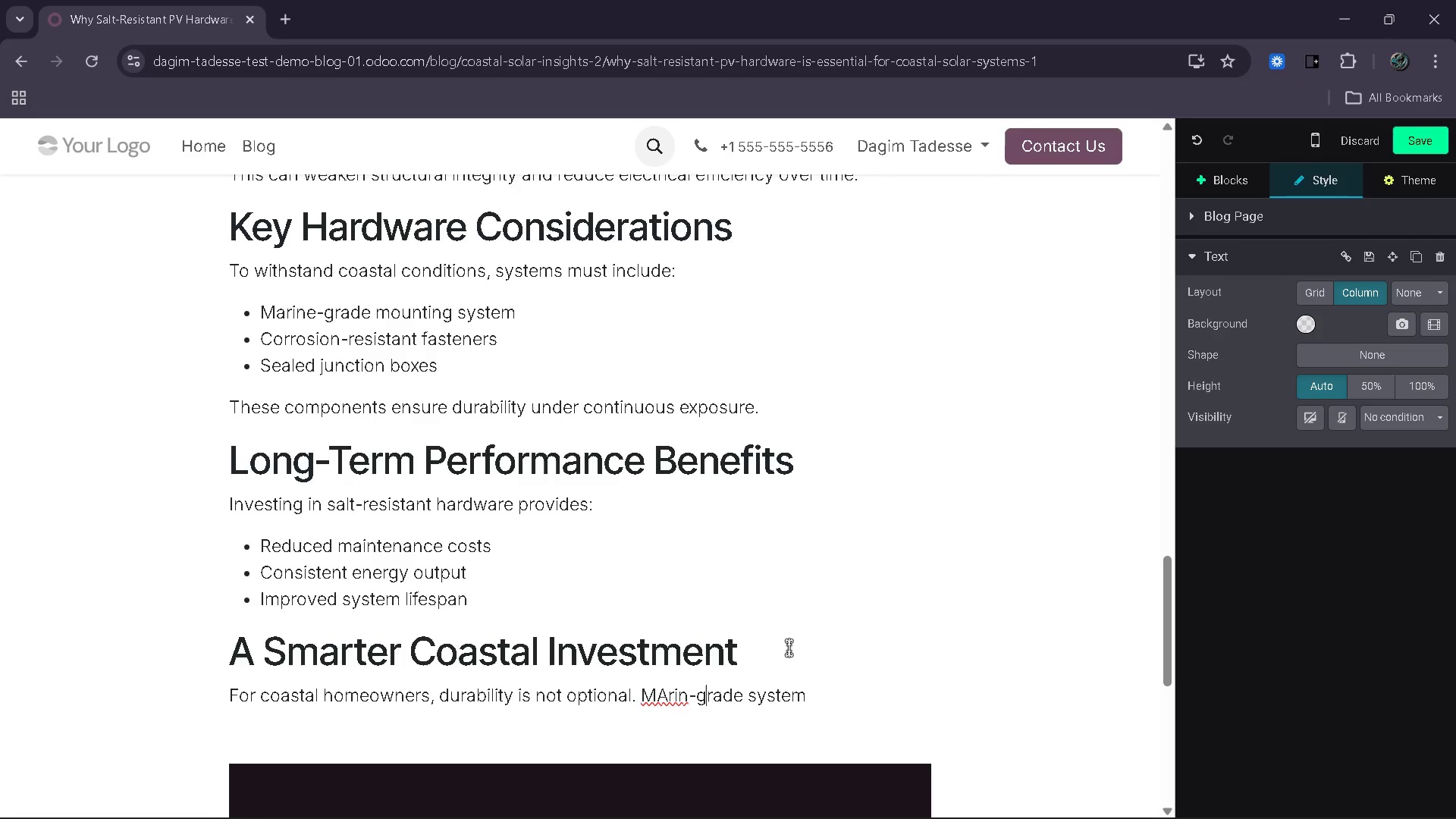 
key(ArrowLeft)
 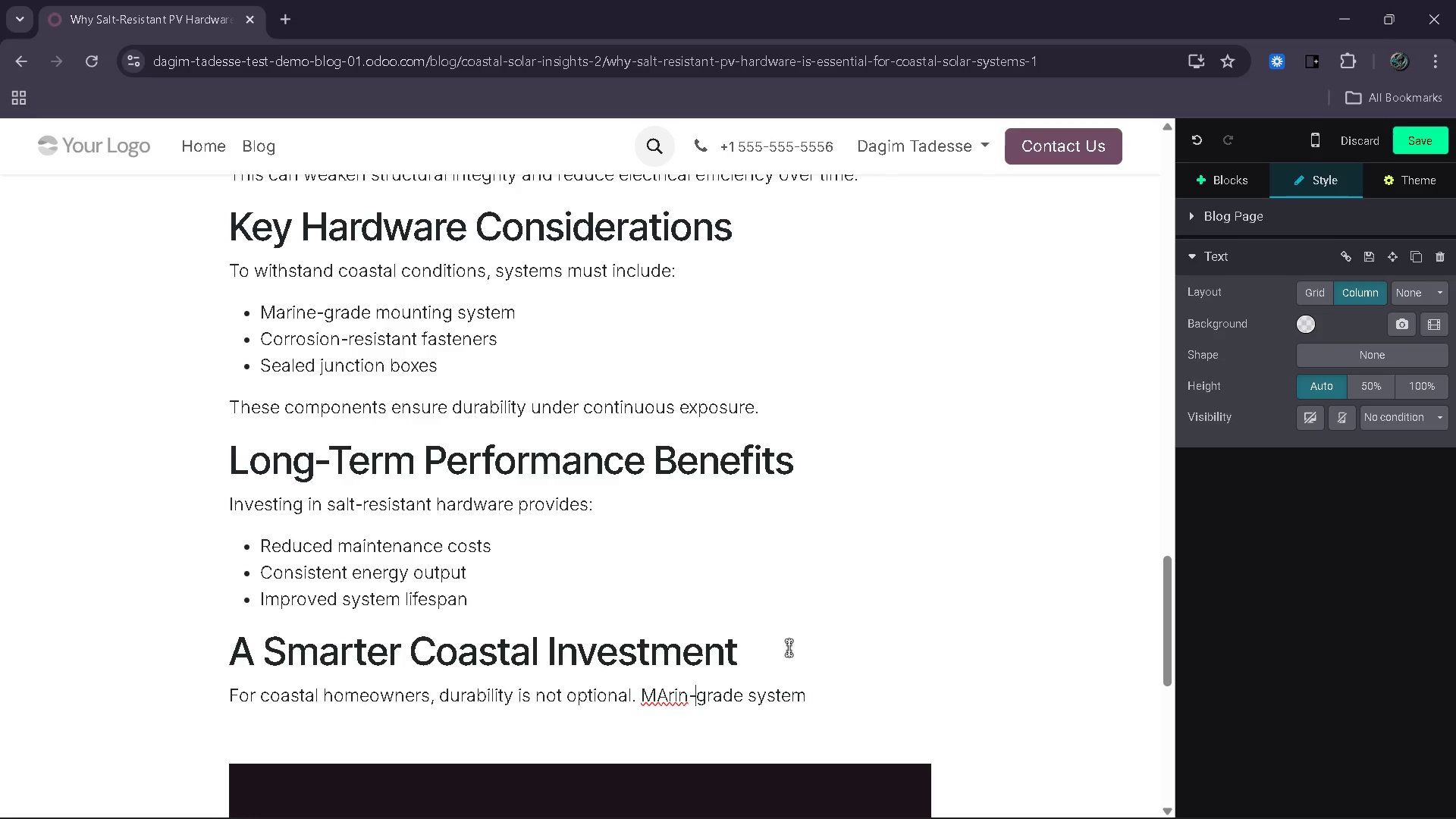 
key(ArrowLeft)
 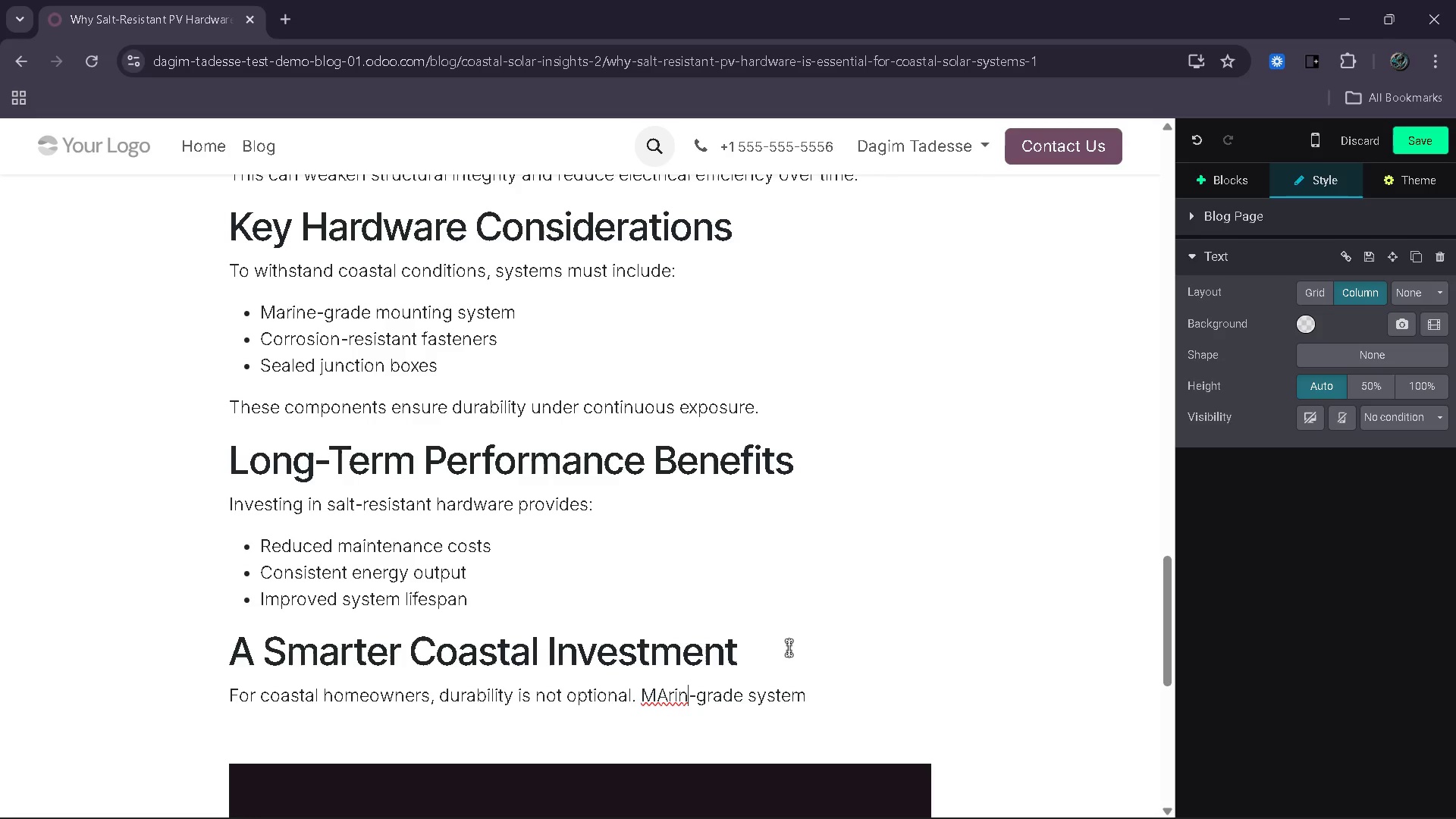 
key(ArrowLeft)
 